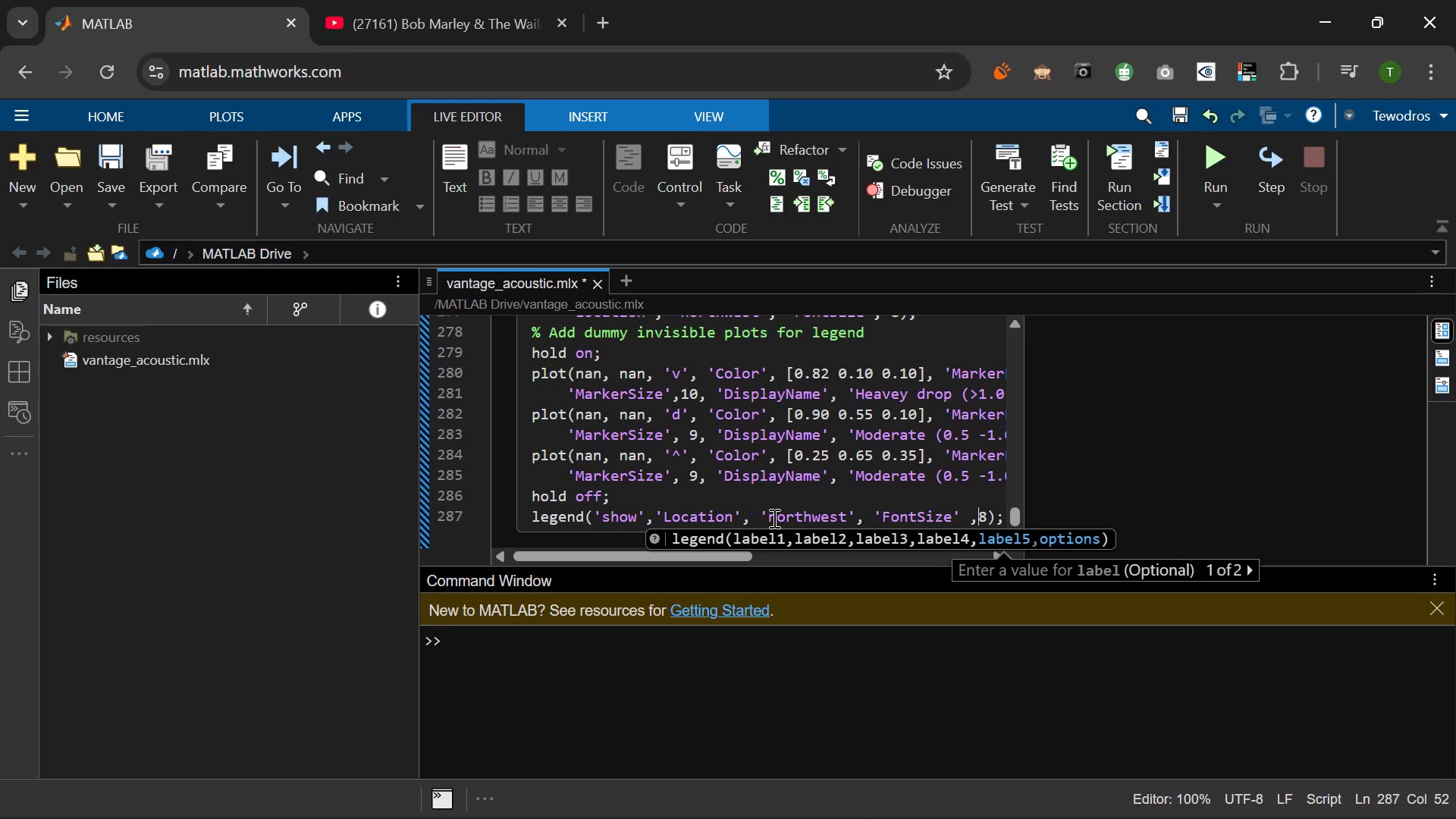 
key(Backspace)
 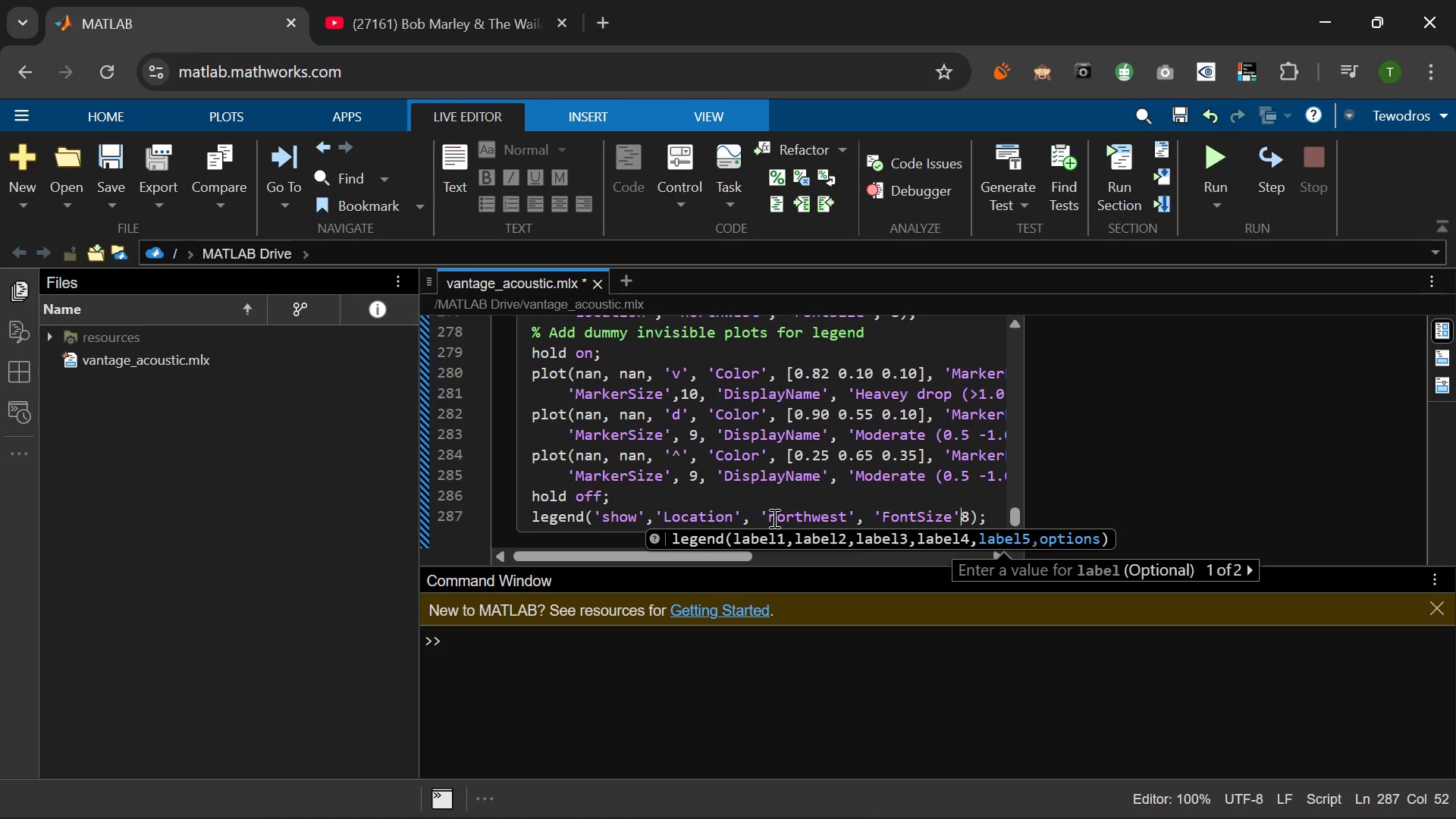 
key(Backspace)
 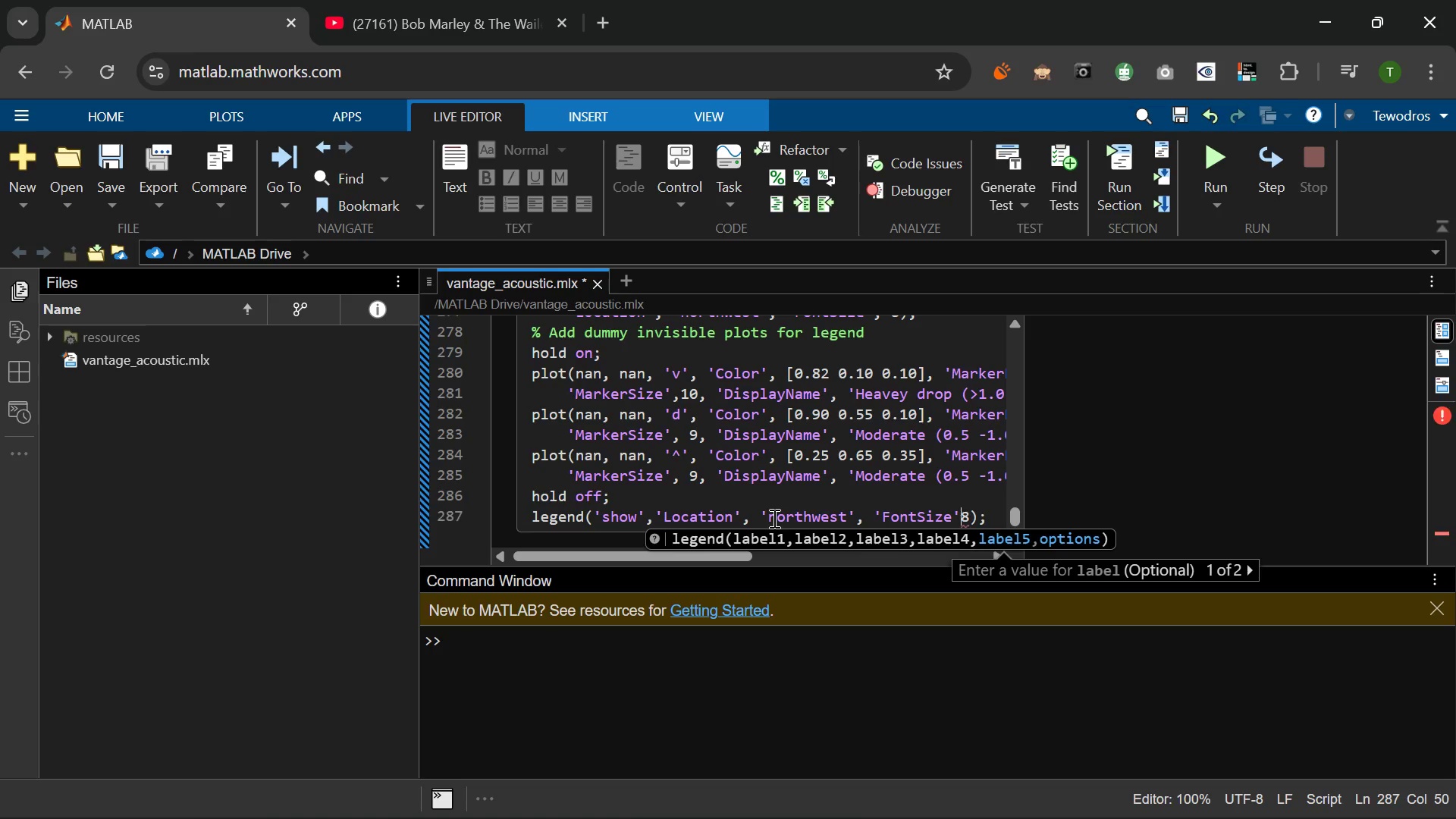 
key(Comma)
 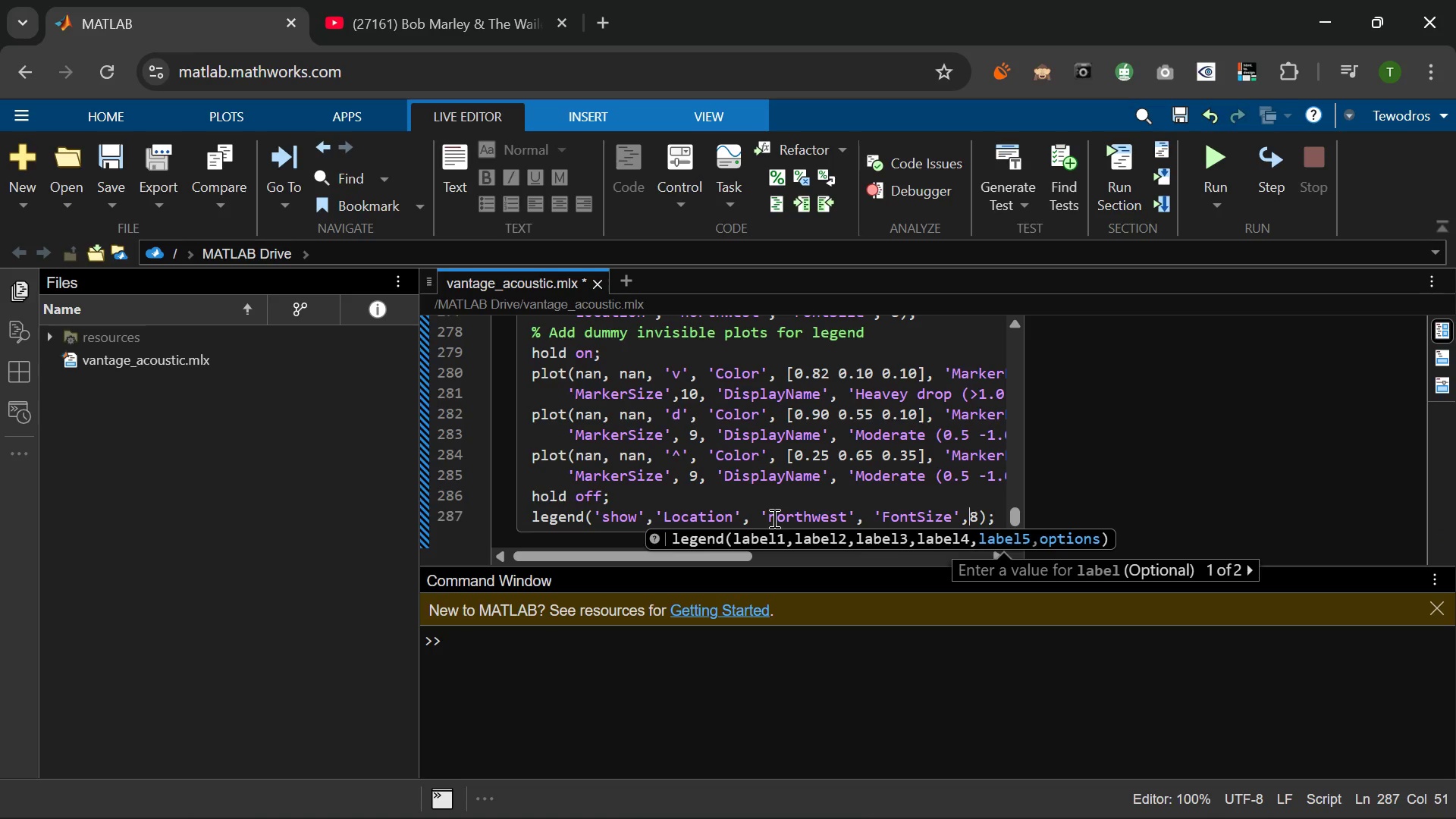 
key(Space)
 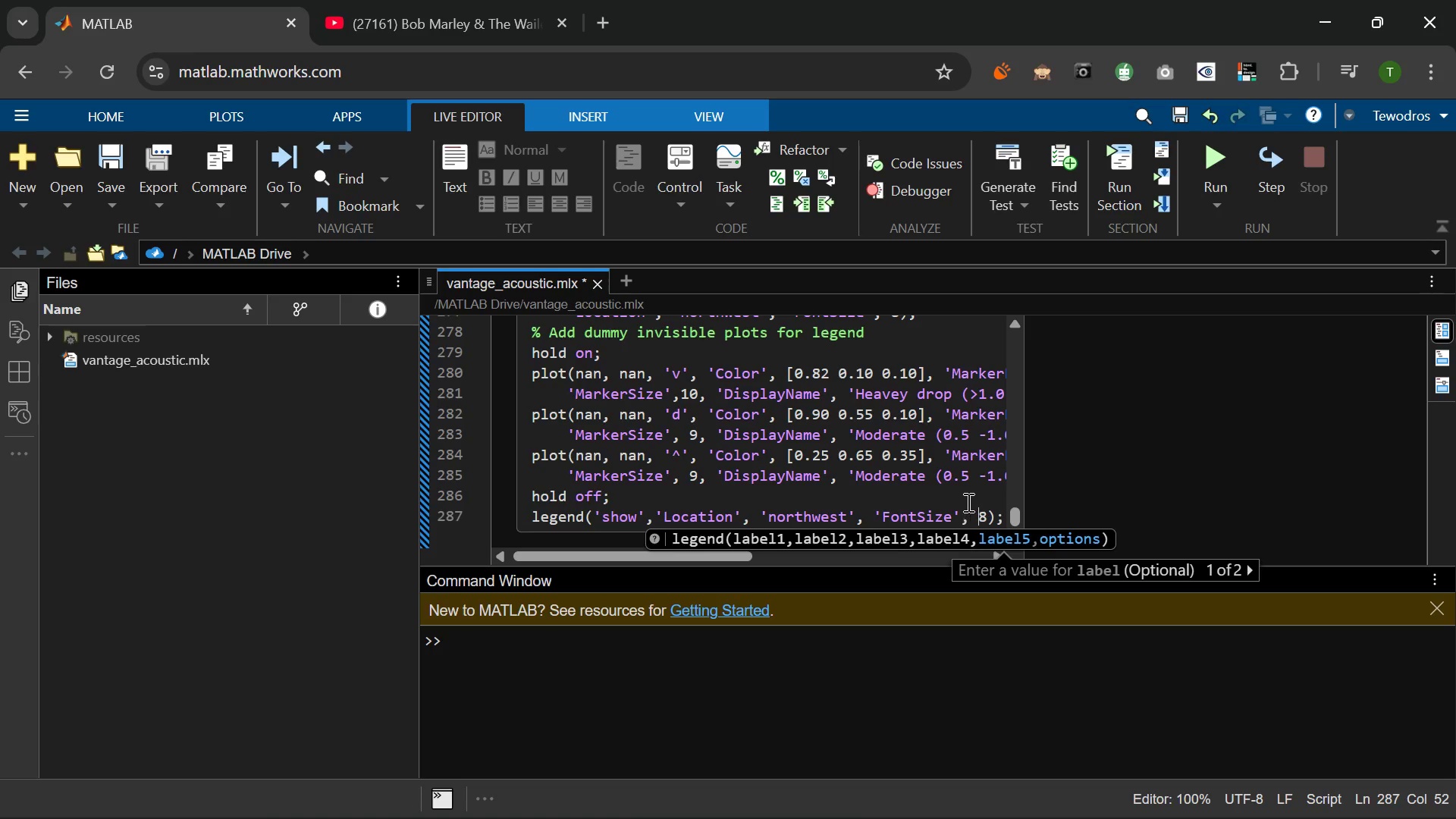 
left_click([978, 497])
 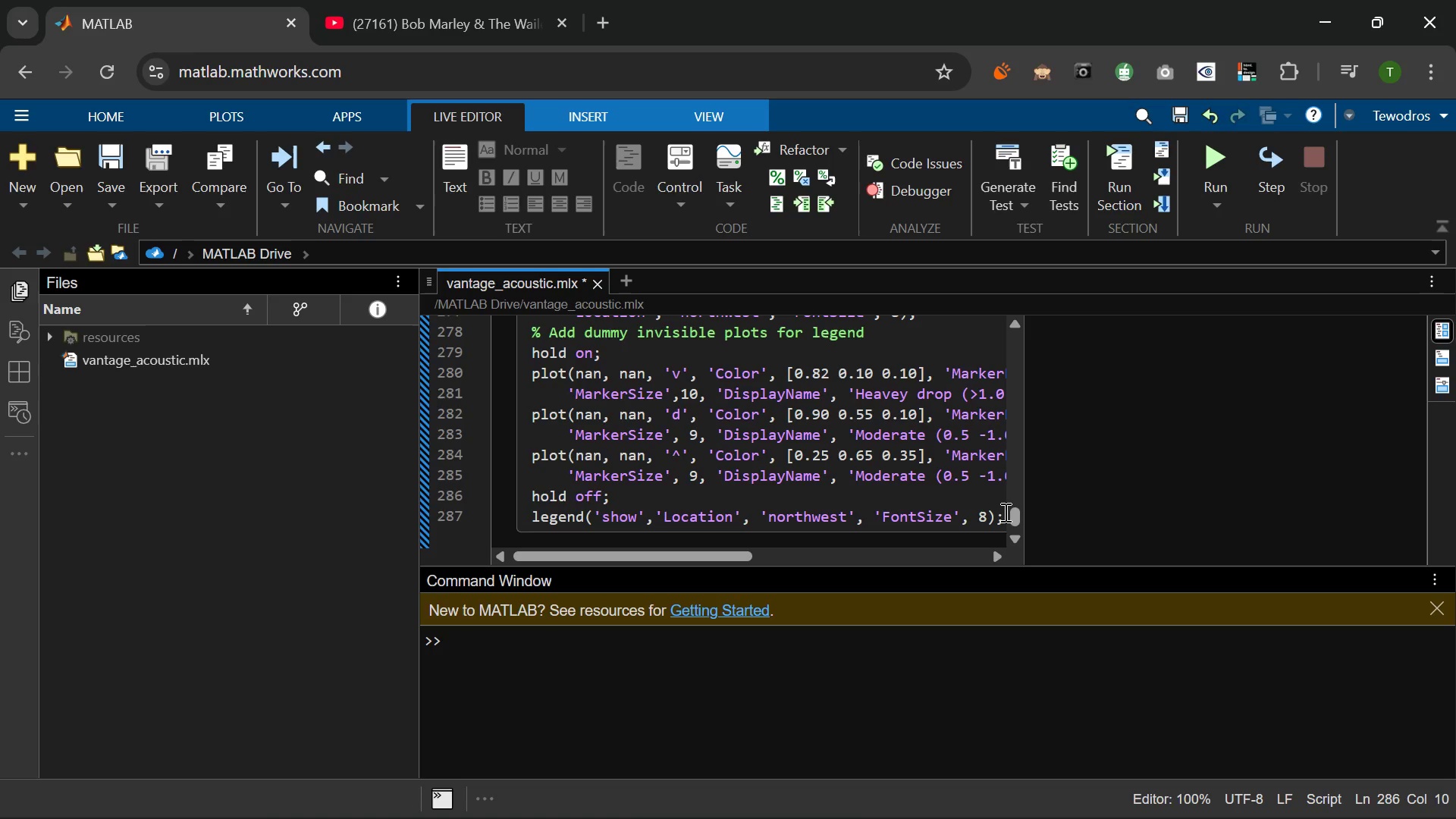 
left_click([1003, 513])
 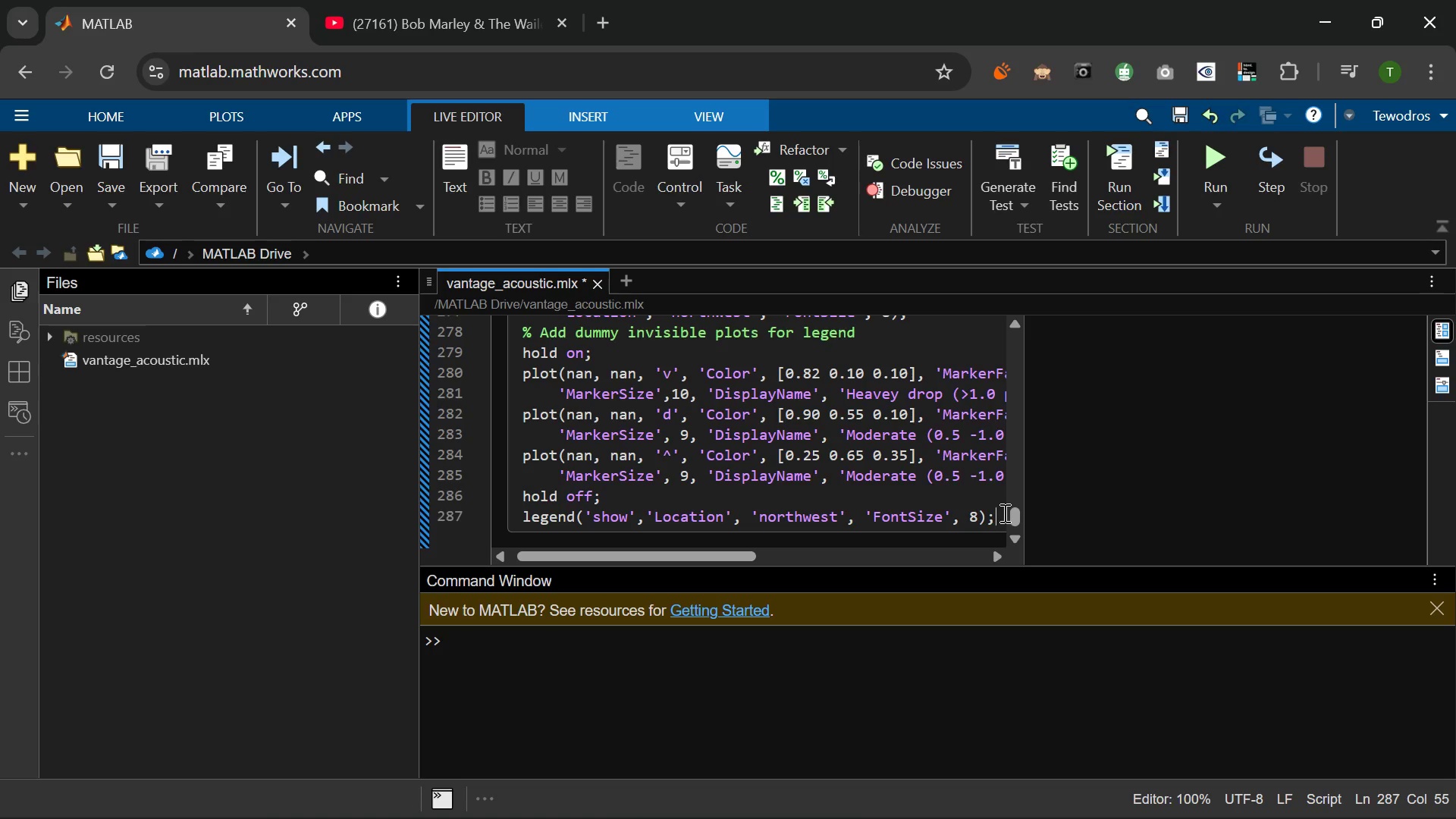 
key(Enter)
 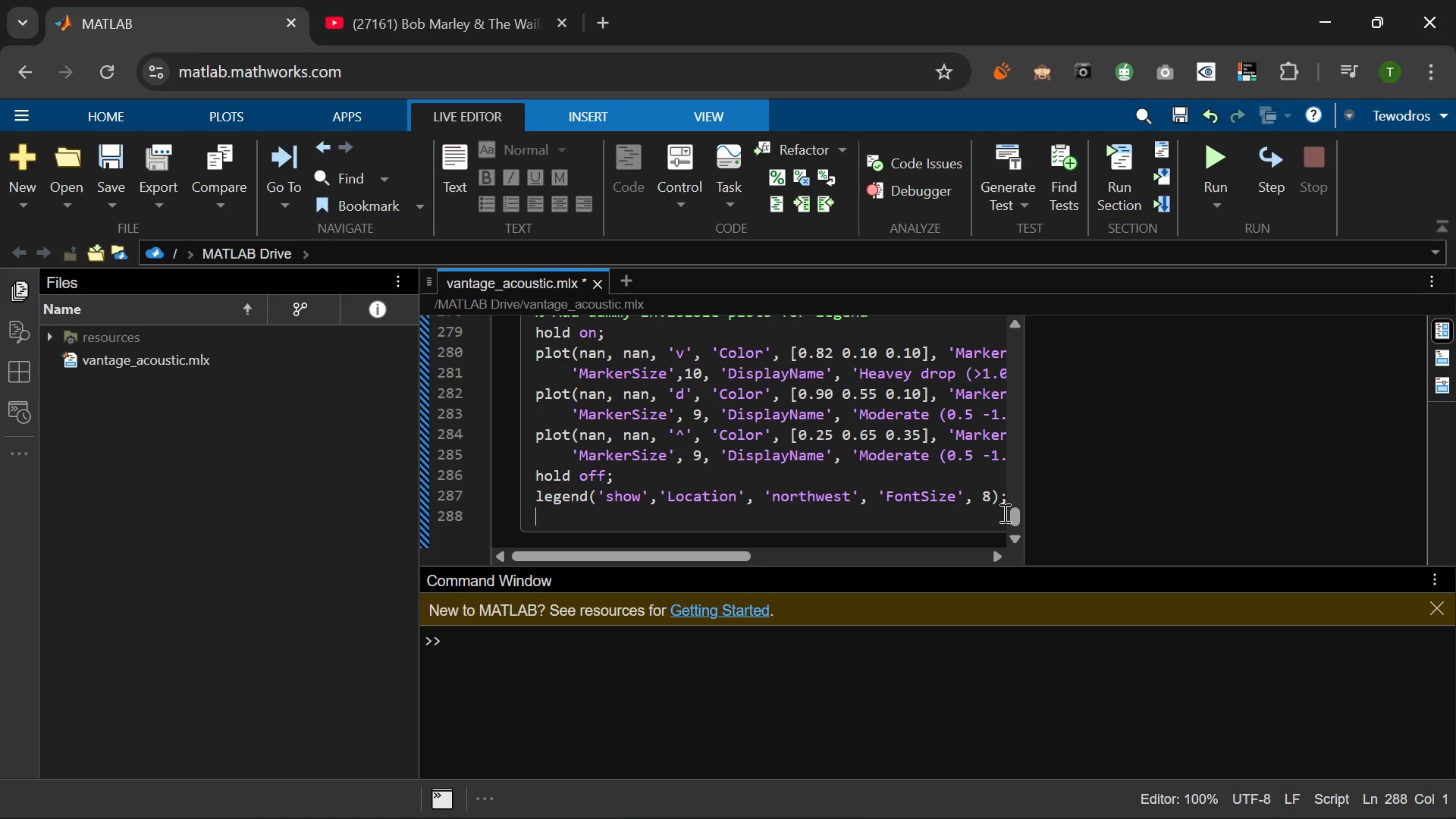 
key(Enter)
 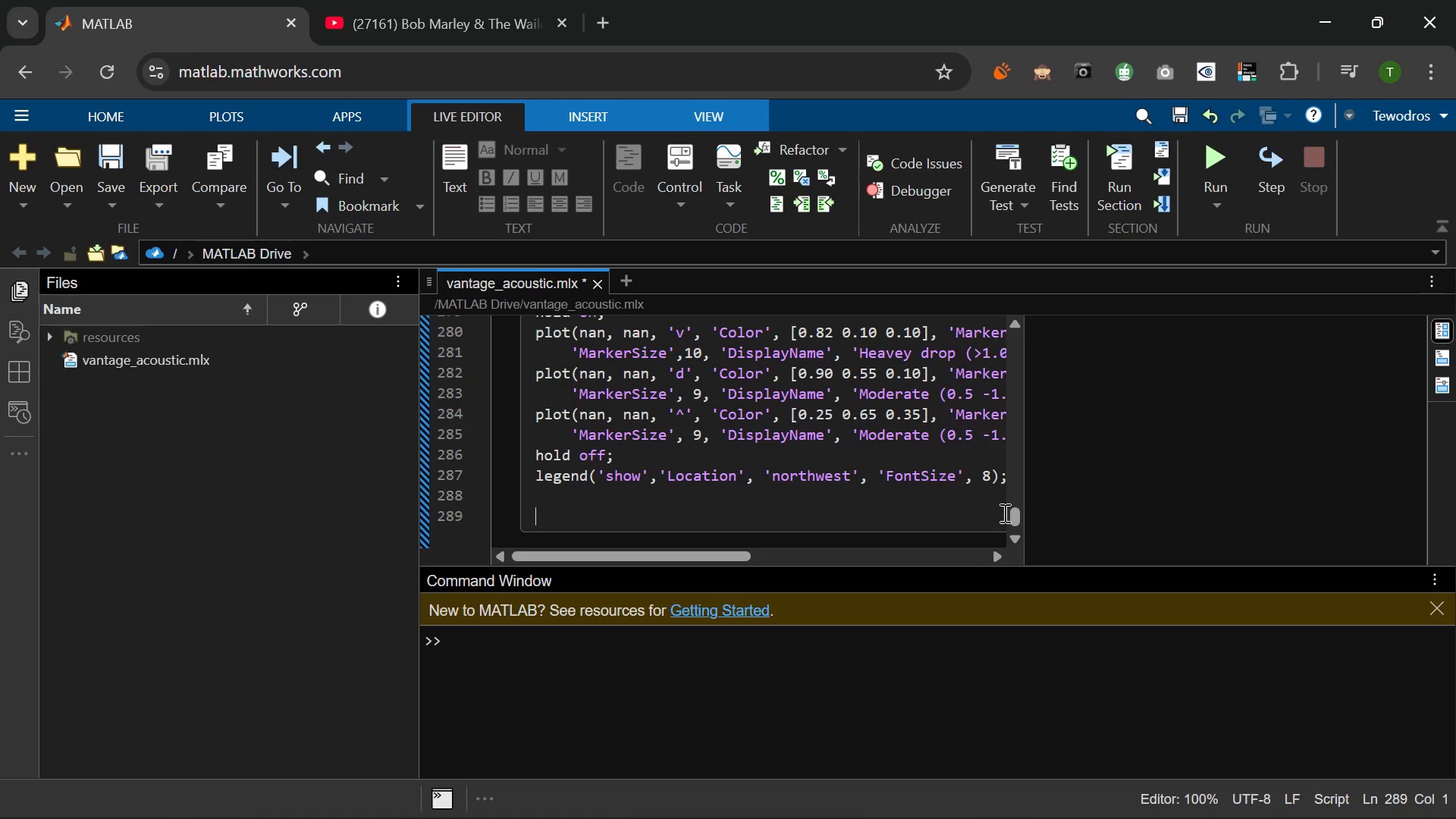 
type(% Subplot )
 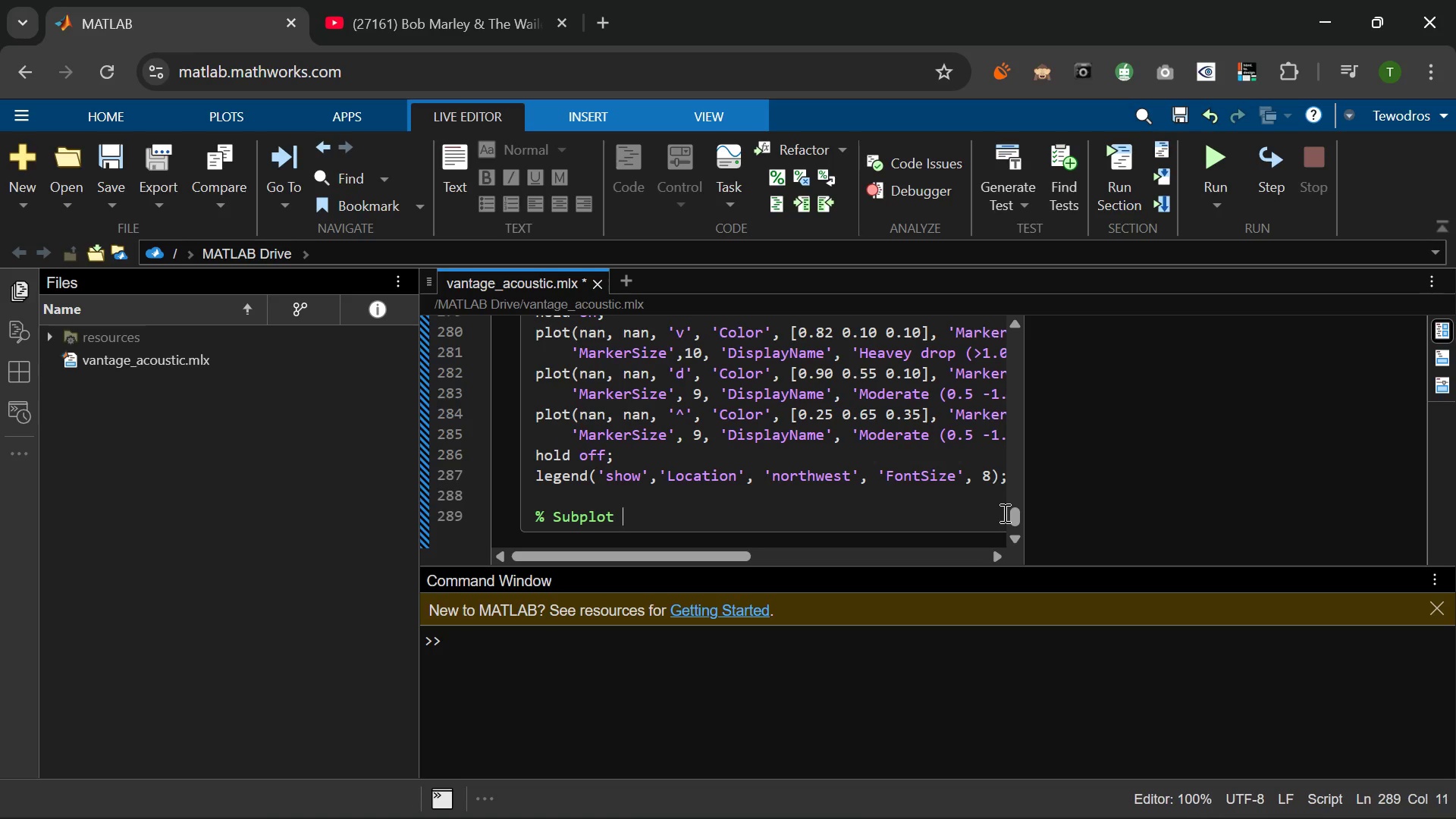 
hold_key(key=2, duration=0.31)
 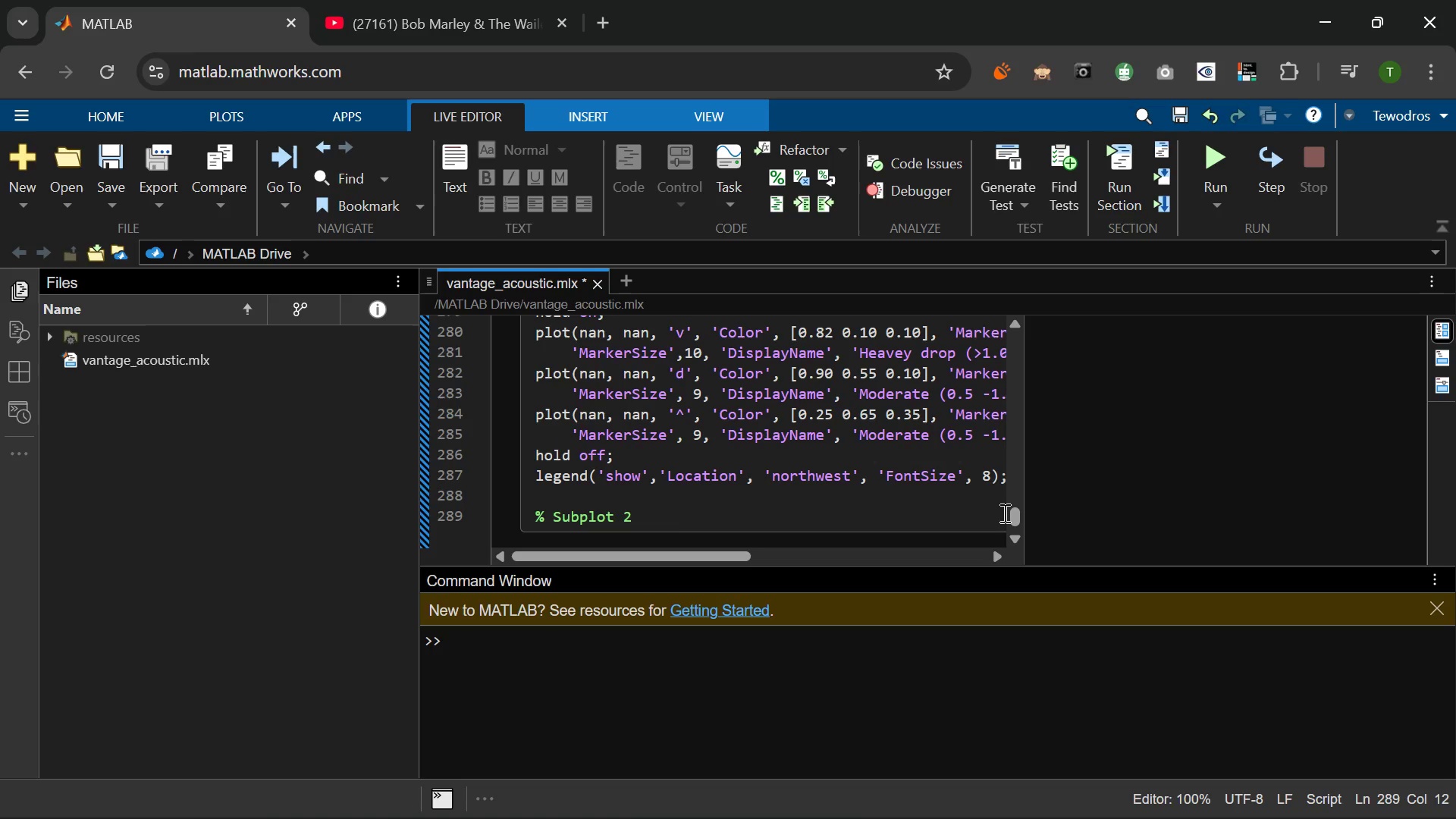 
type(: PSD of single high )
key(Backspace)
type(_)
key(Backspace)
type(-intensity impact event)
 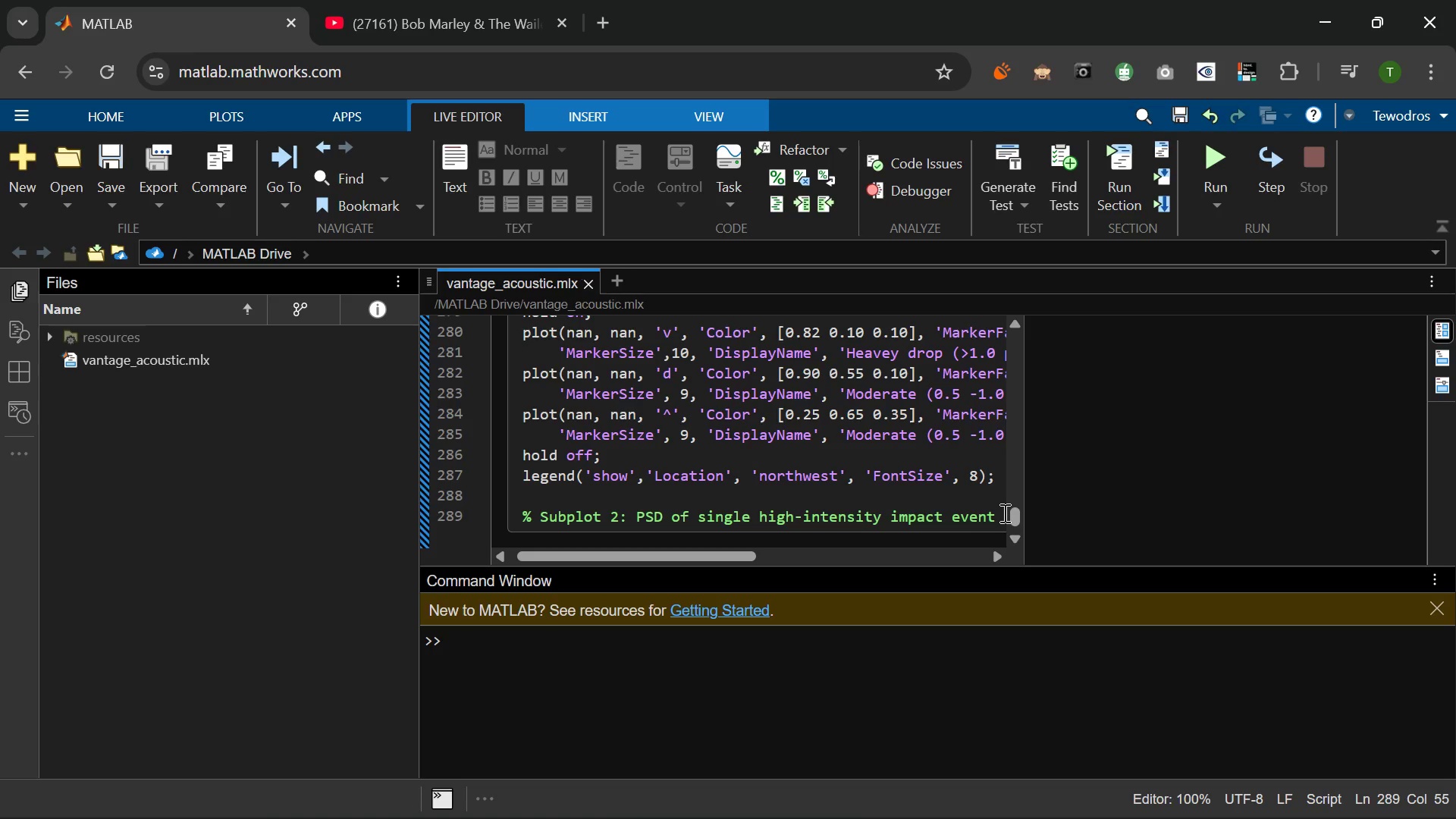 
key(Enter)
 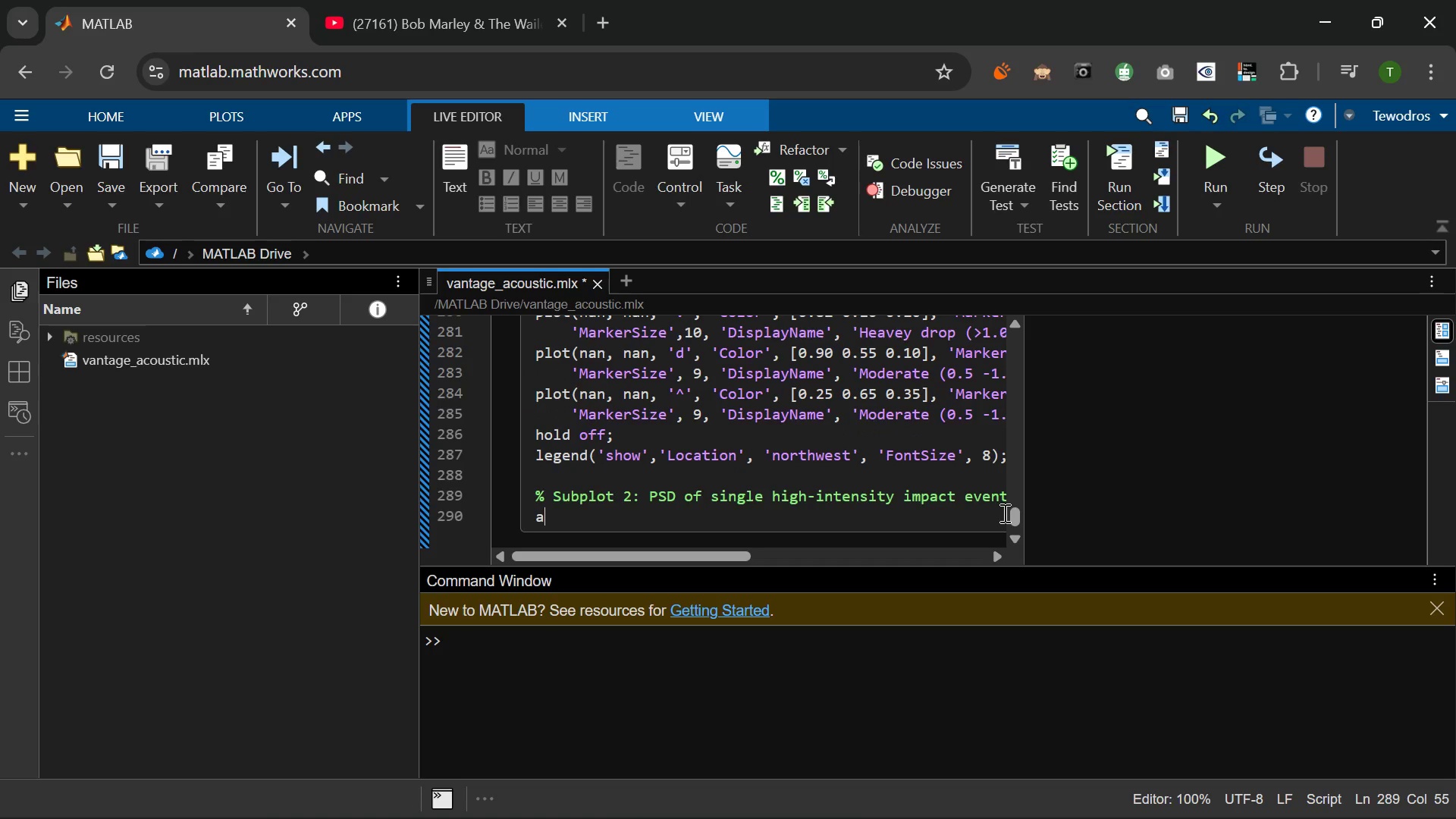 
type(ax2 = subplot()
 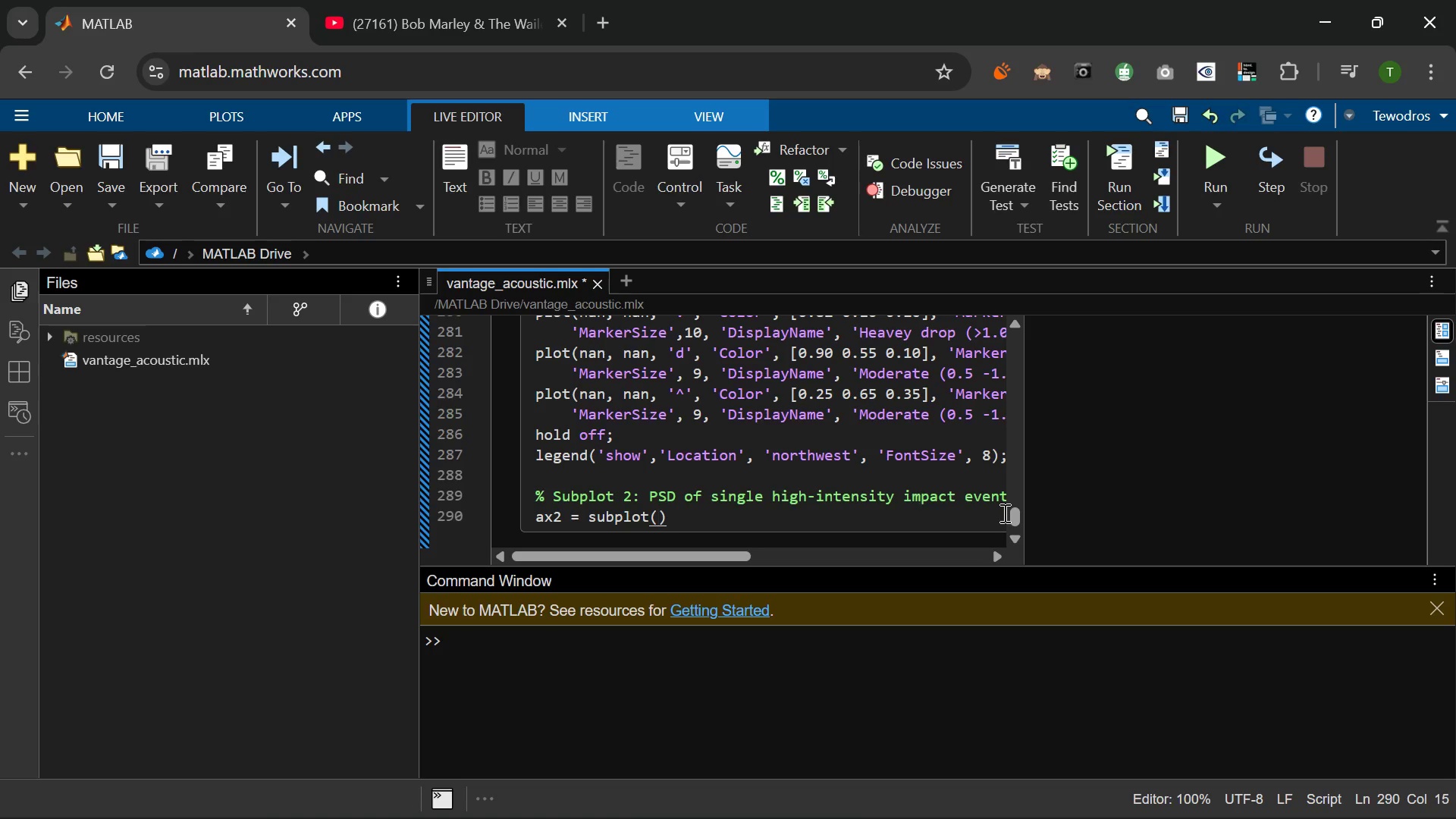 
key(2)
 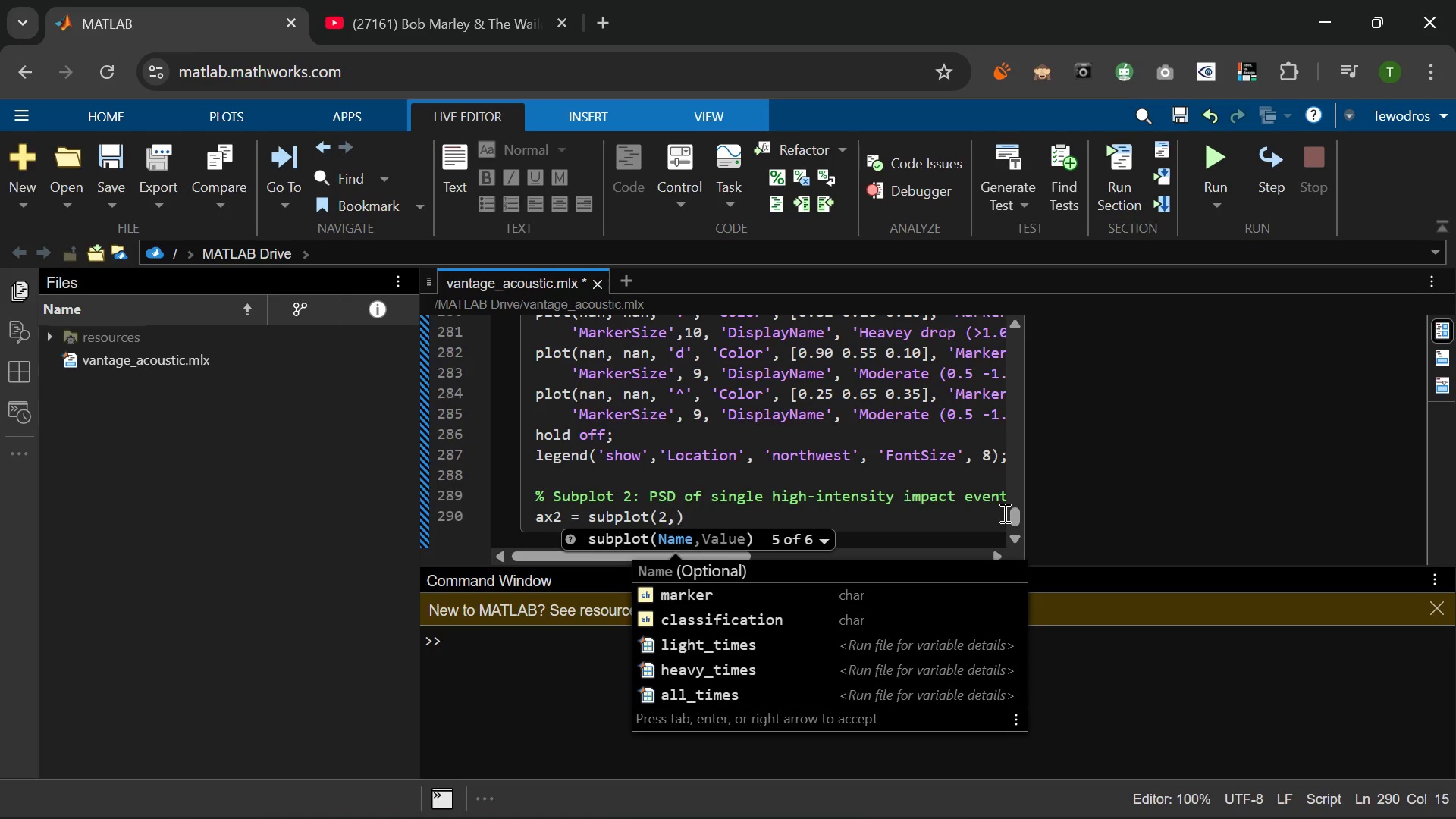 
key(Comma)
 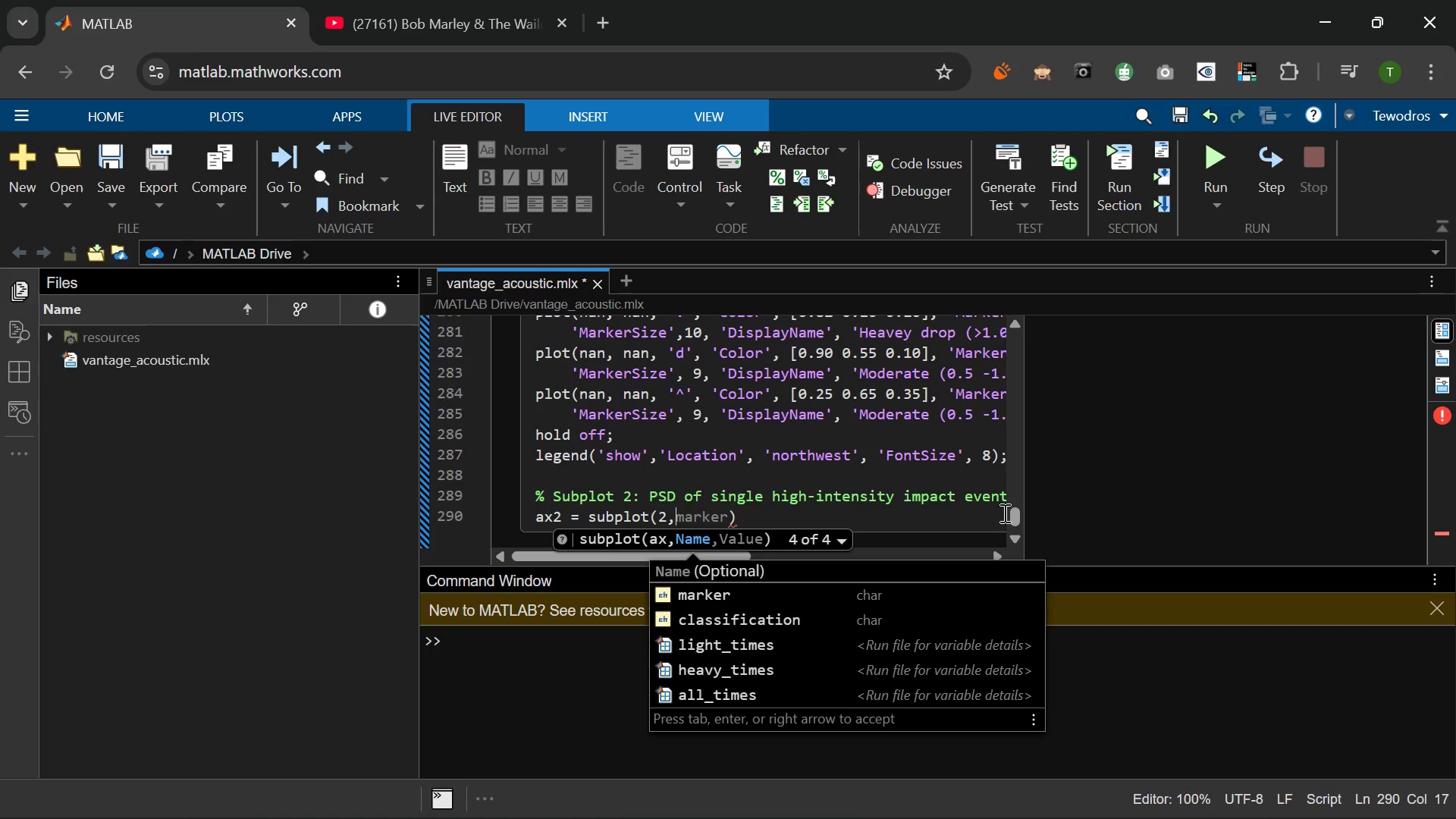 
key(1)
 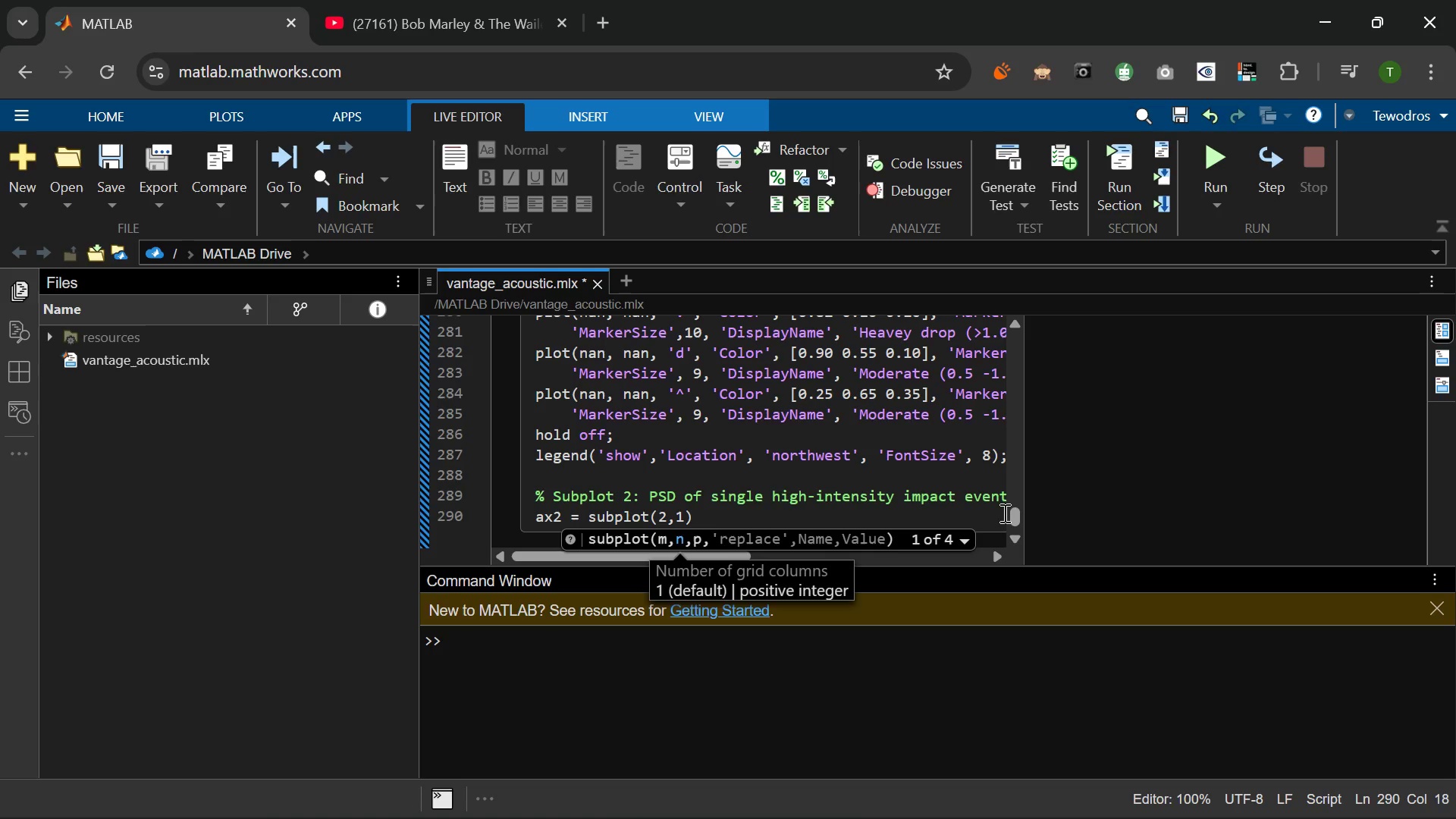 
key(Space)
 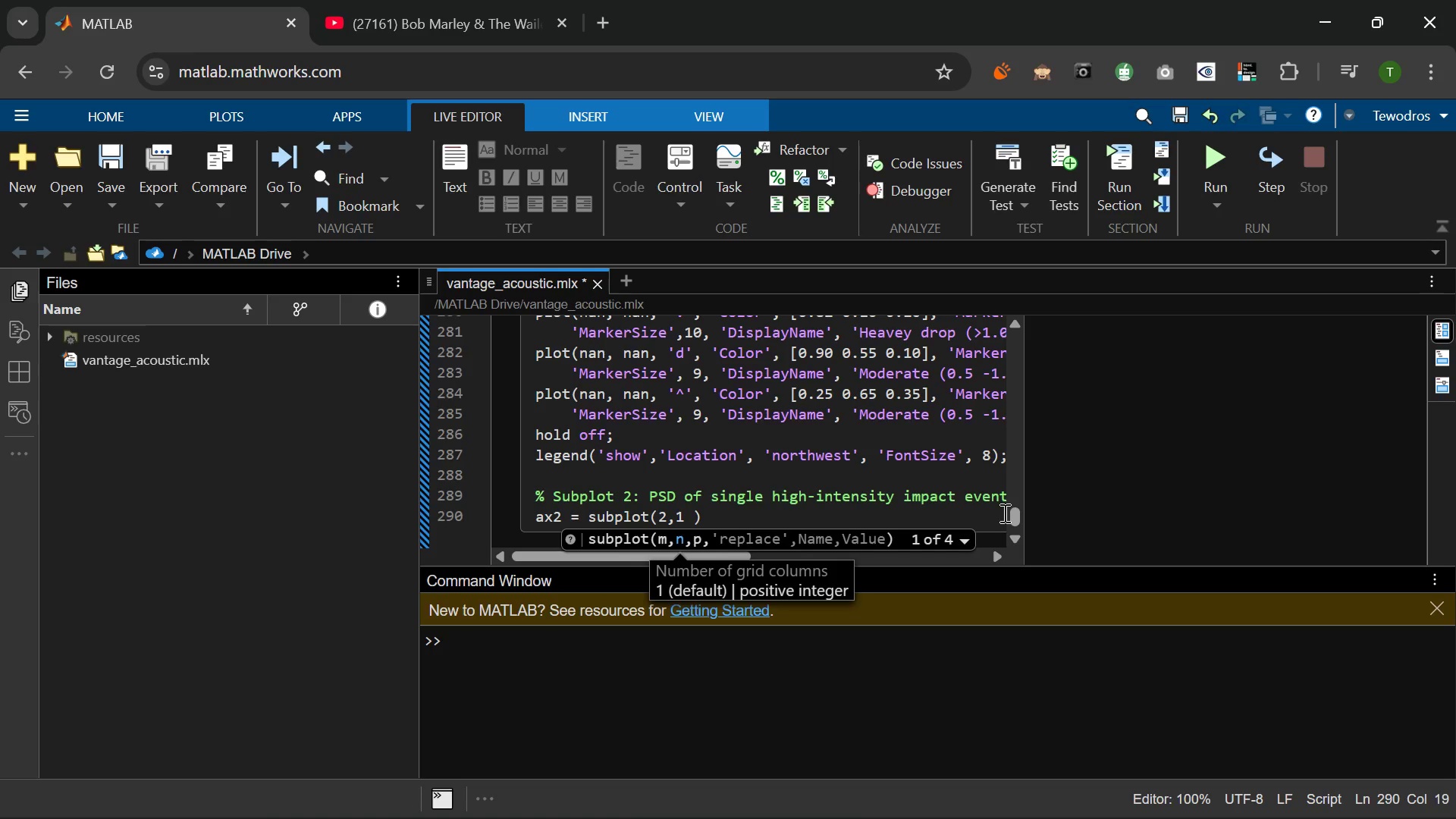 
key(Backspace)
 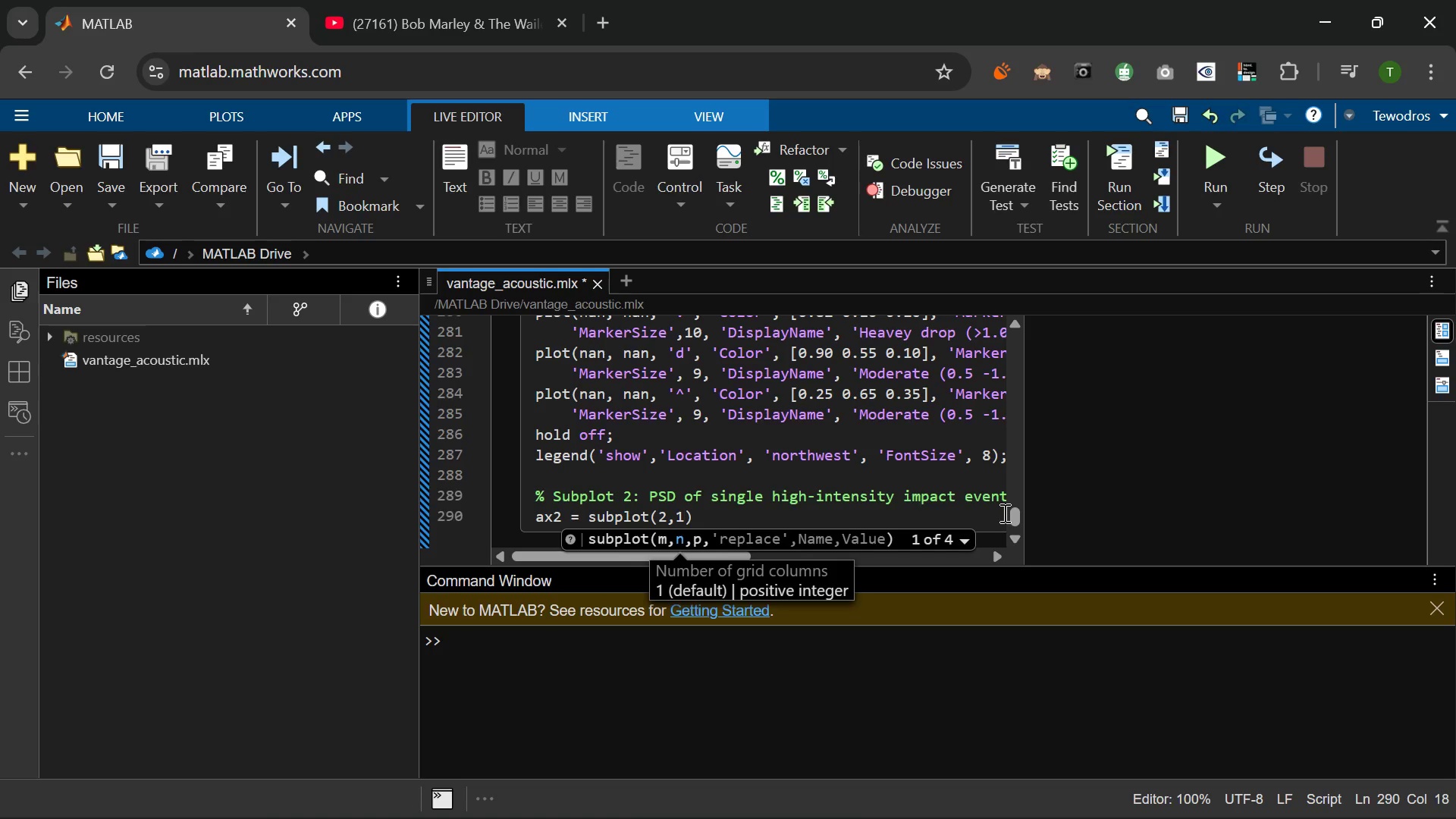 
key(Comma)
 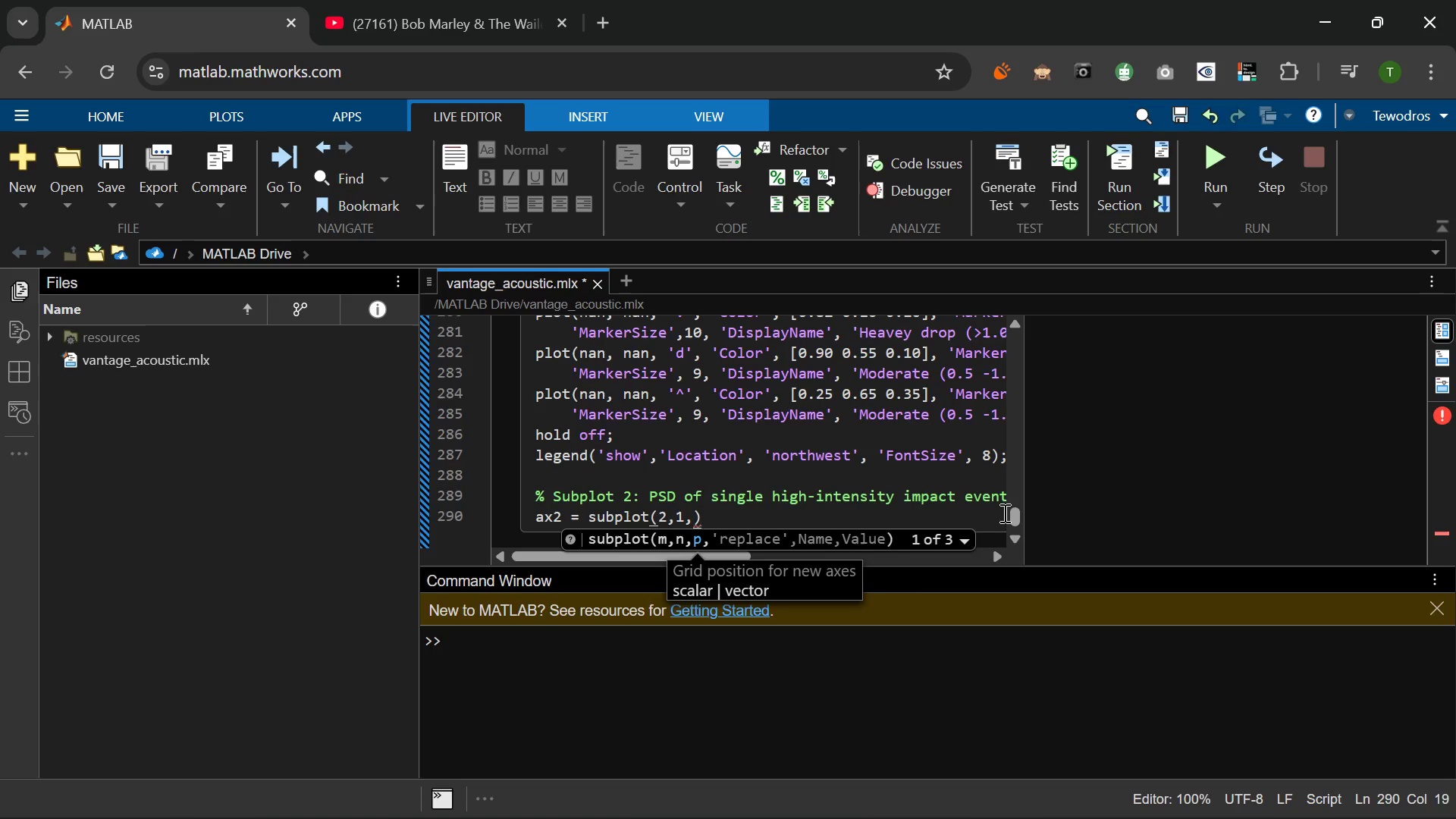 
key(2)
 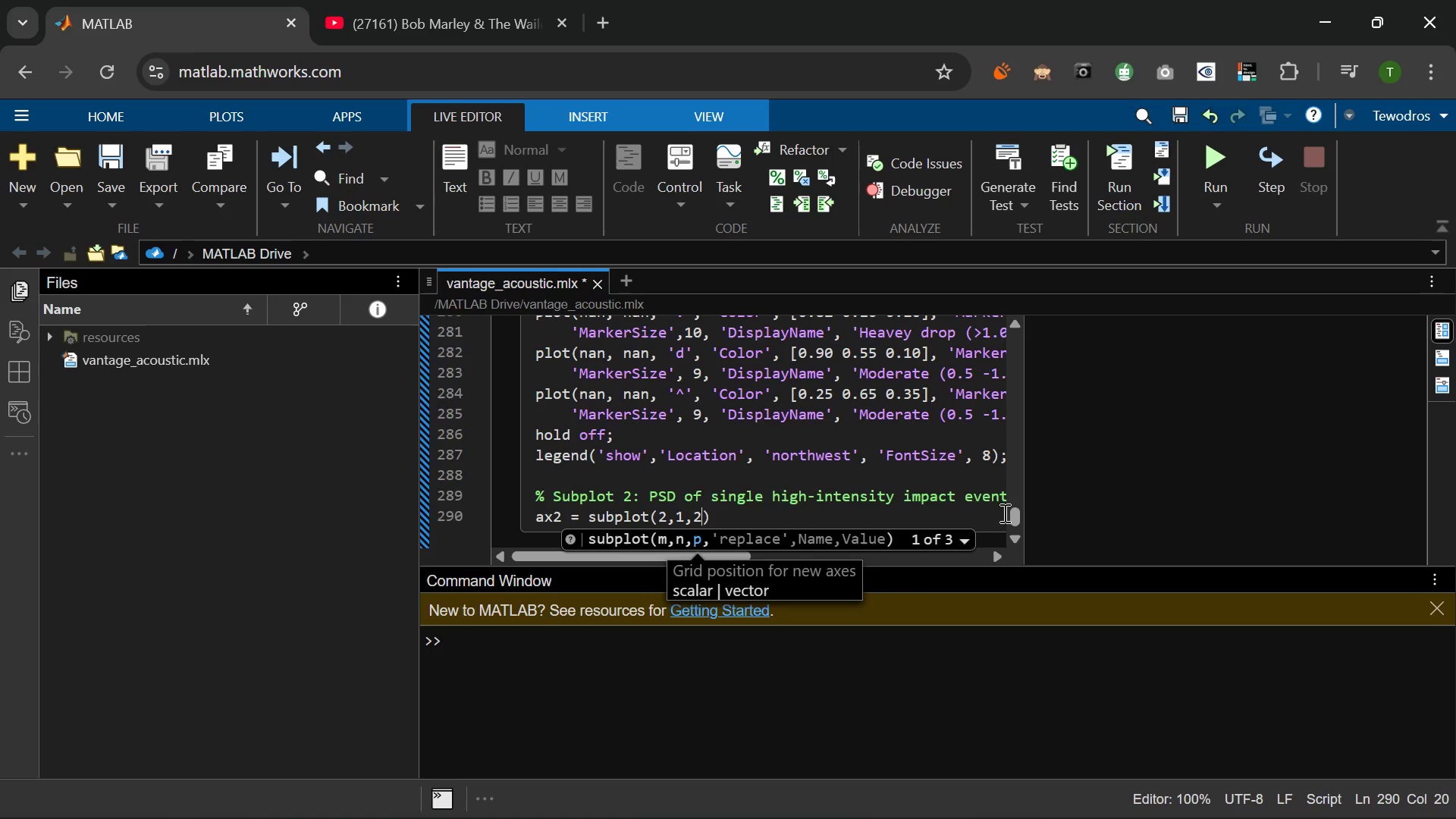 
key(ArrowRight)
 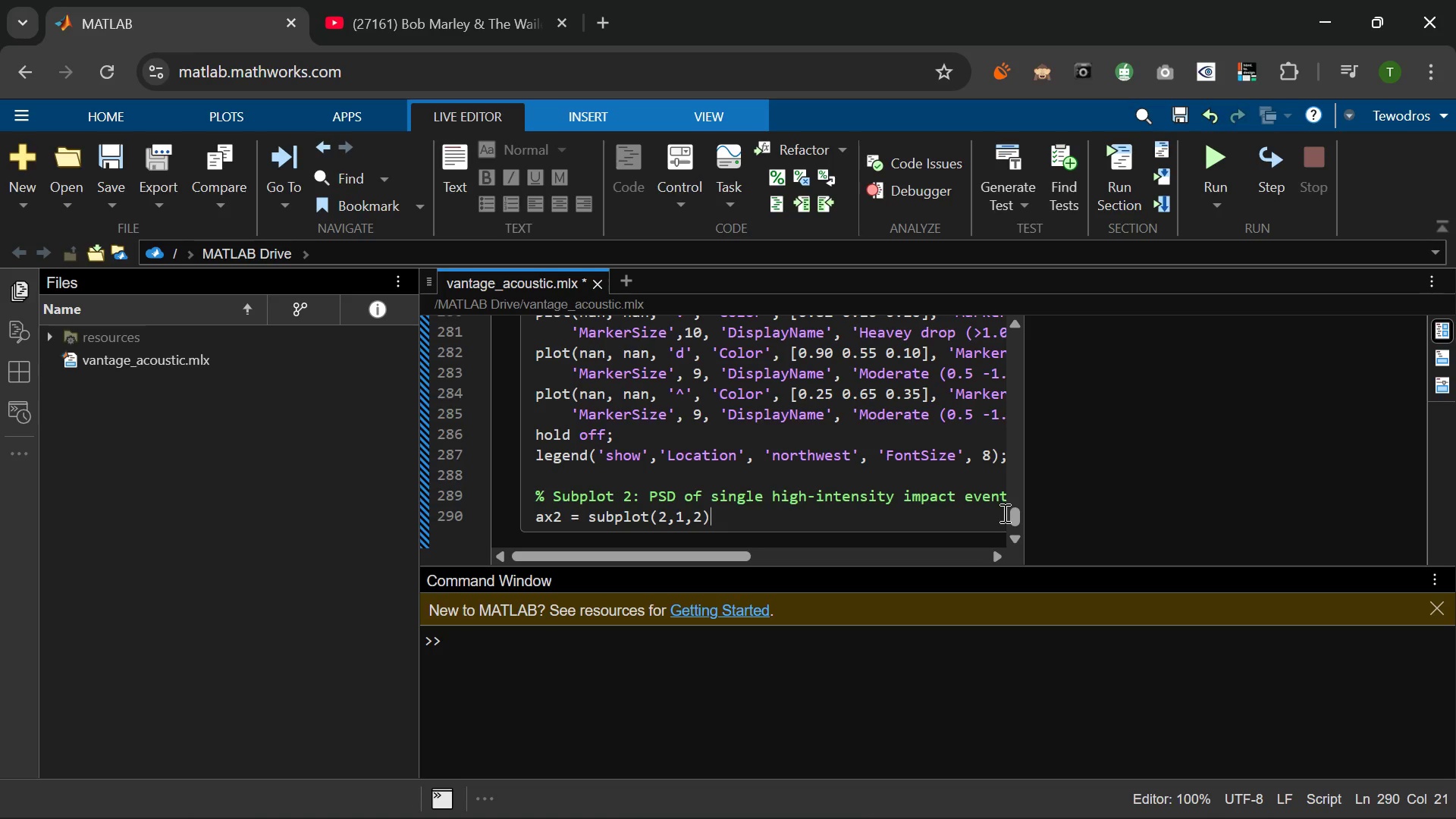 
key(Semicolon)
 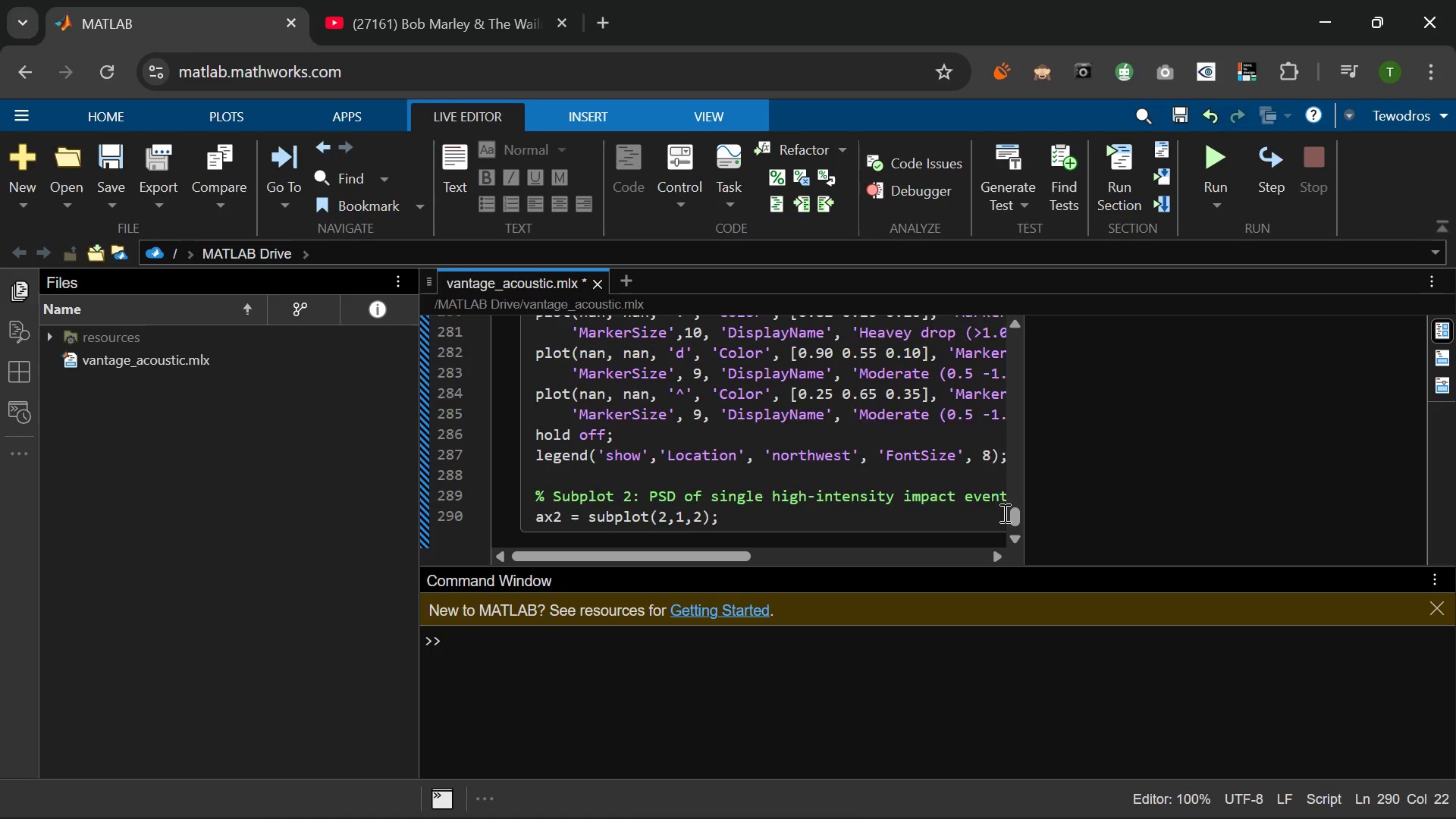 
key(Enter)
 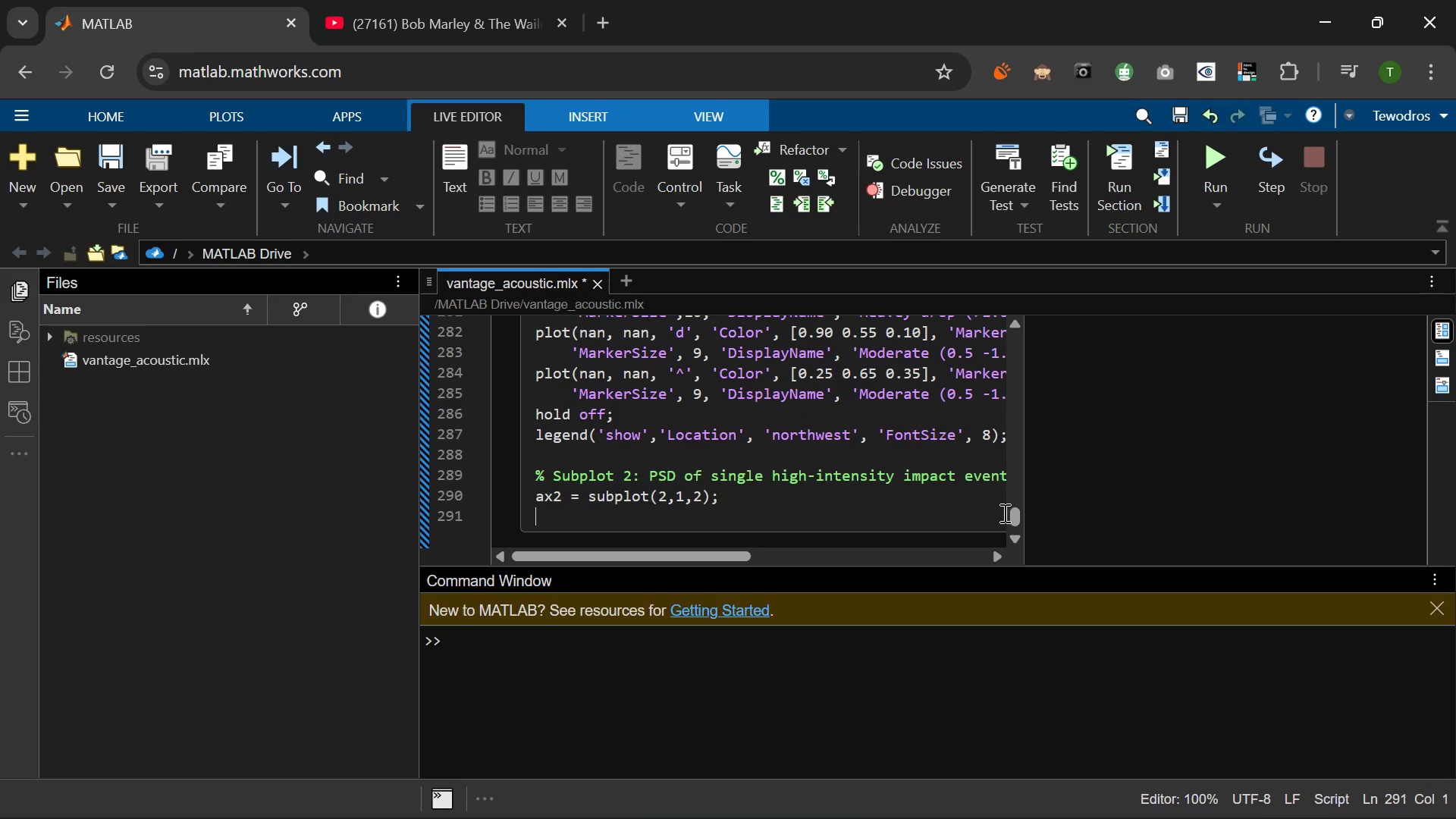 
key(Enter)
 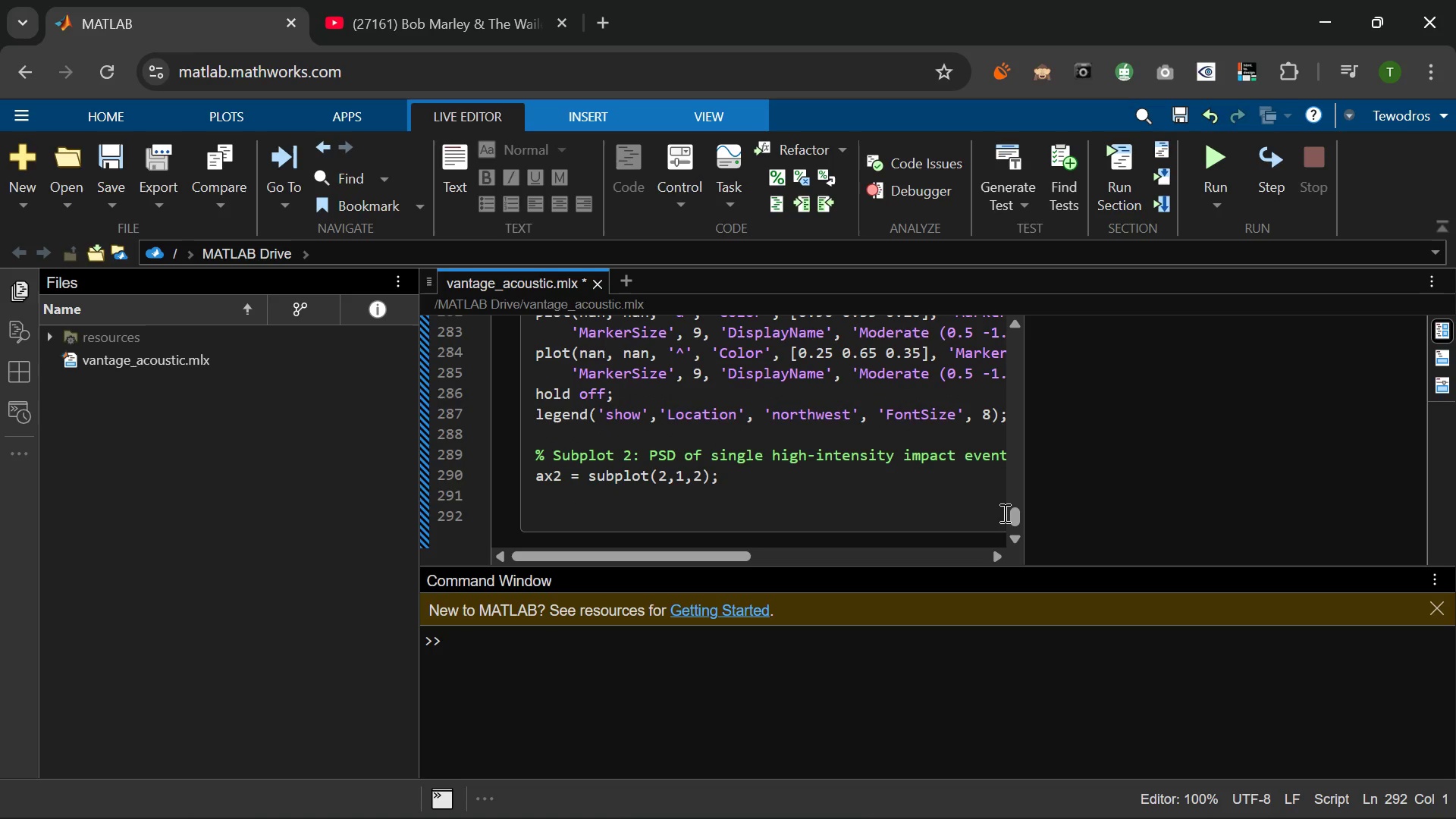 
type(T)
key(Backspace)
type(% Extract the hight)
key(Backspace)
type(est=)
key(Backspace)
type(-intensig)
key(Backspace)
type(ty detected event)
 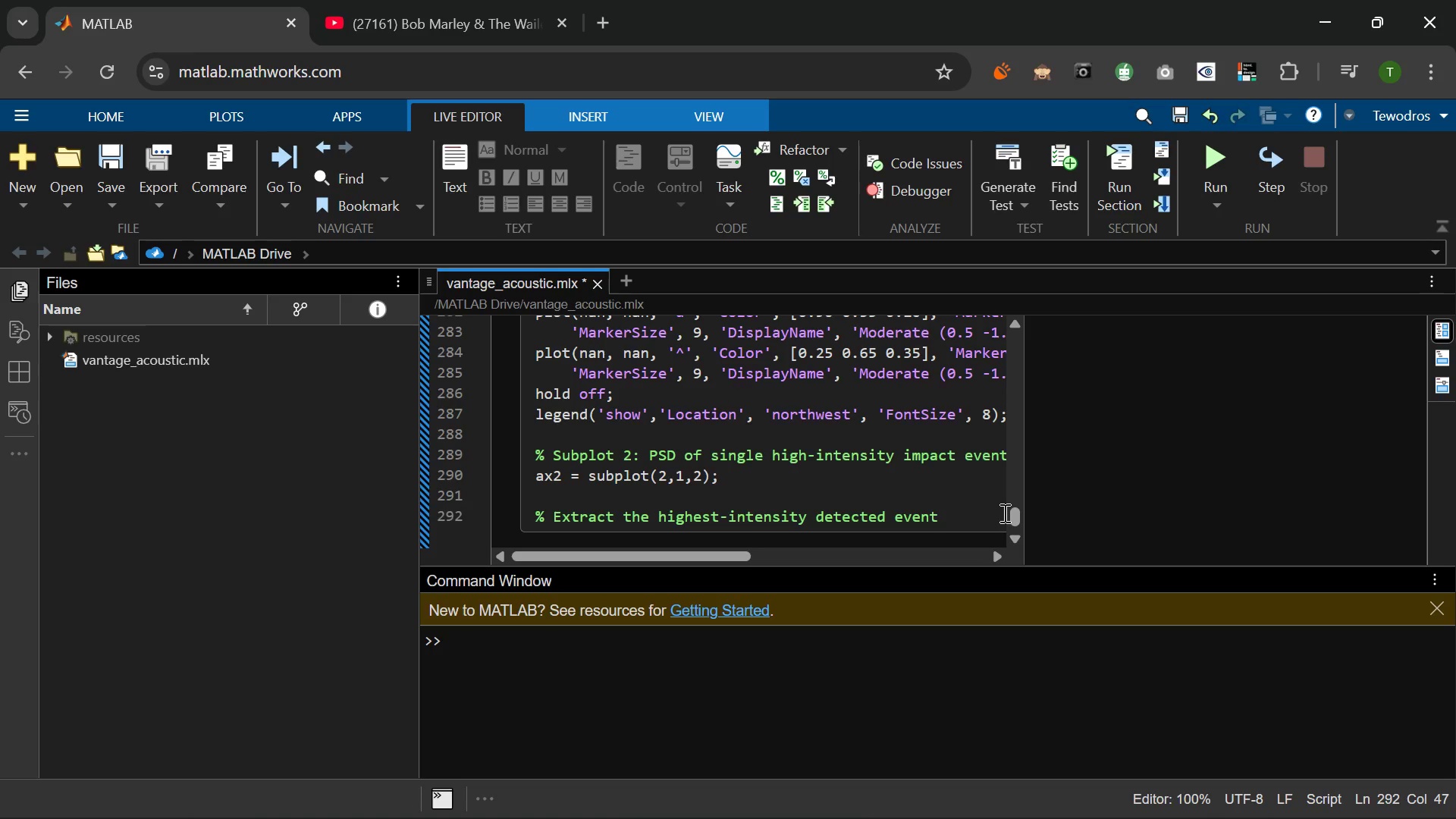 
key(Enter)
 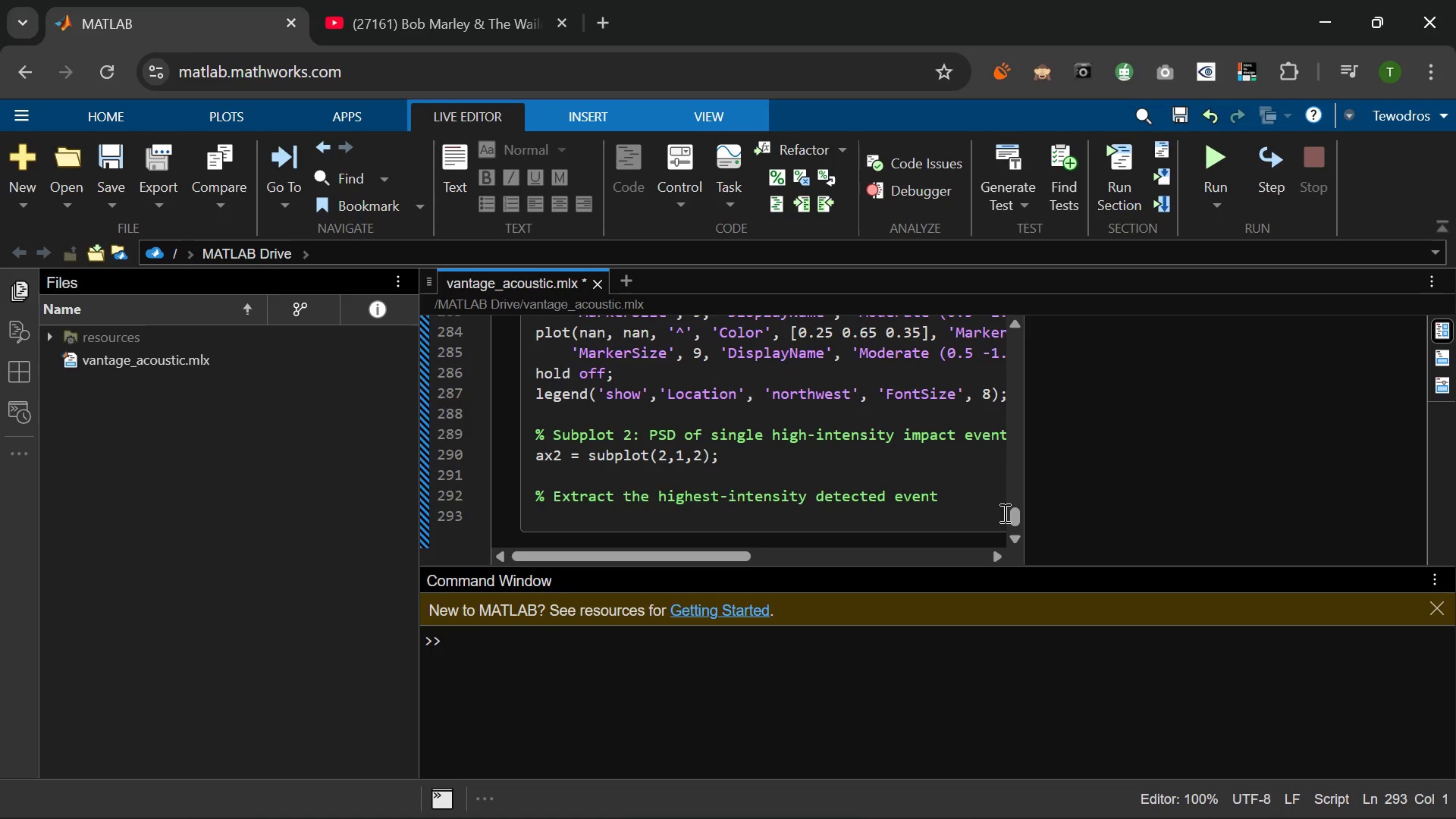 
type(hi)
key(Backspace)
type(l)
 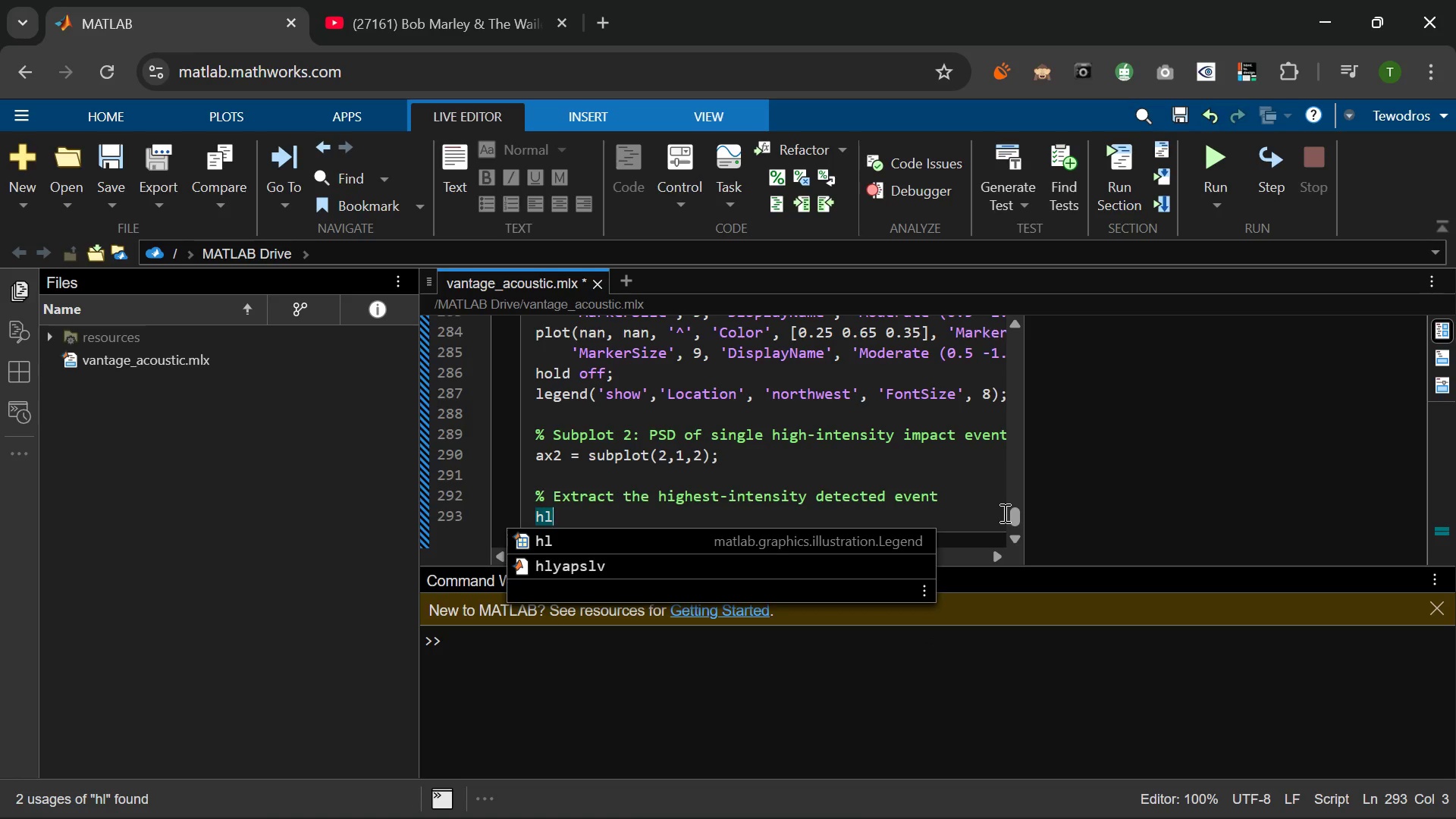 
type(_seg = signal_filtered(event_data(idx()
key(Backspace)
type(_)
 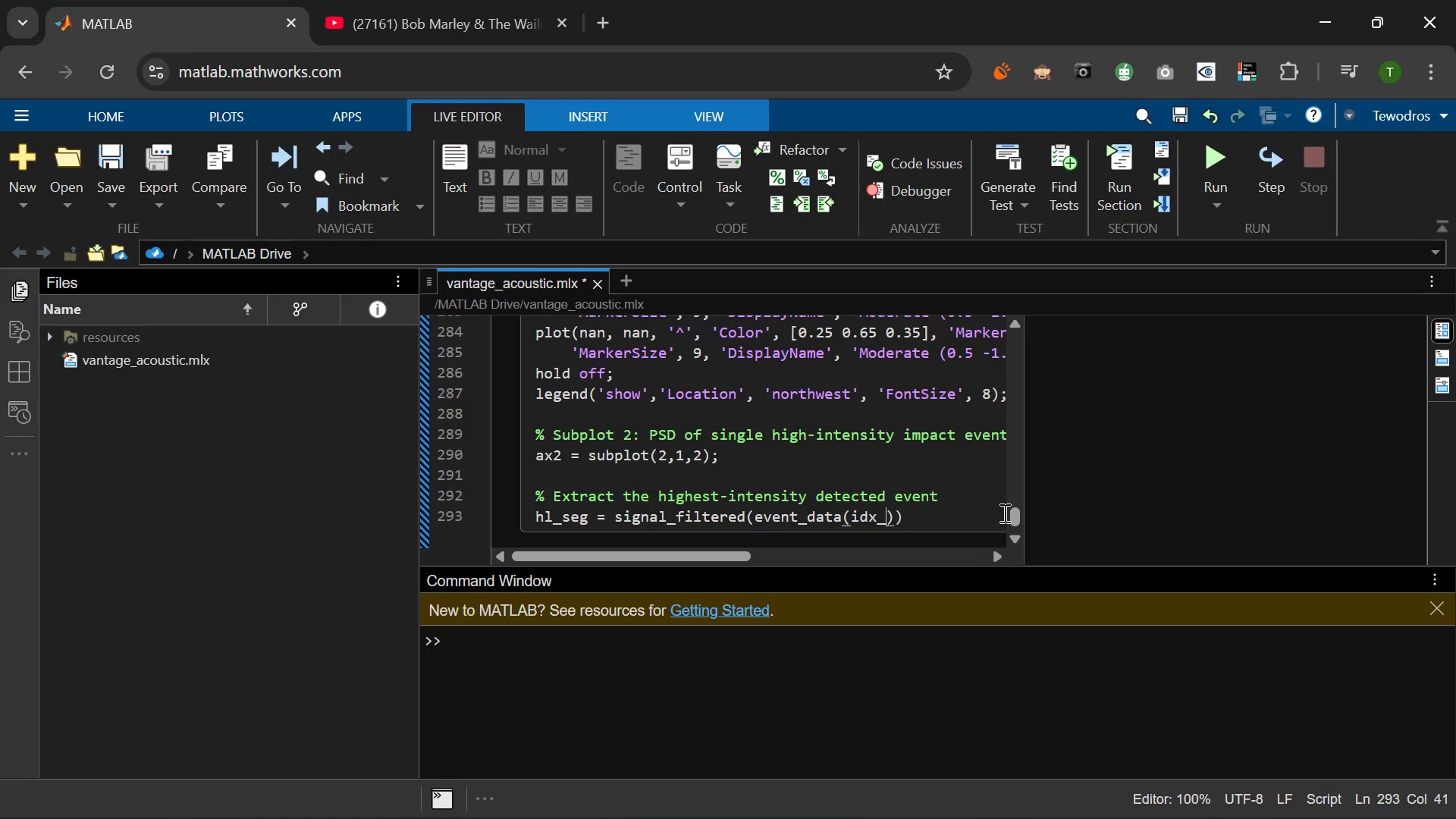 
type(high)
 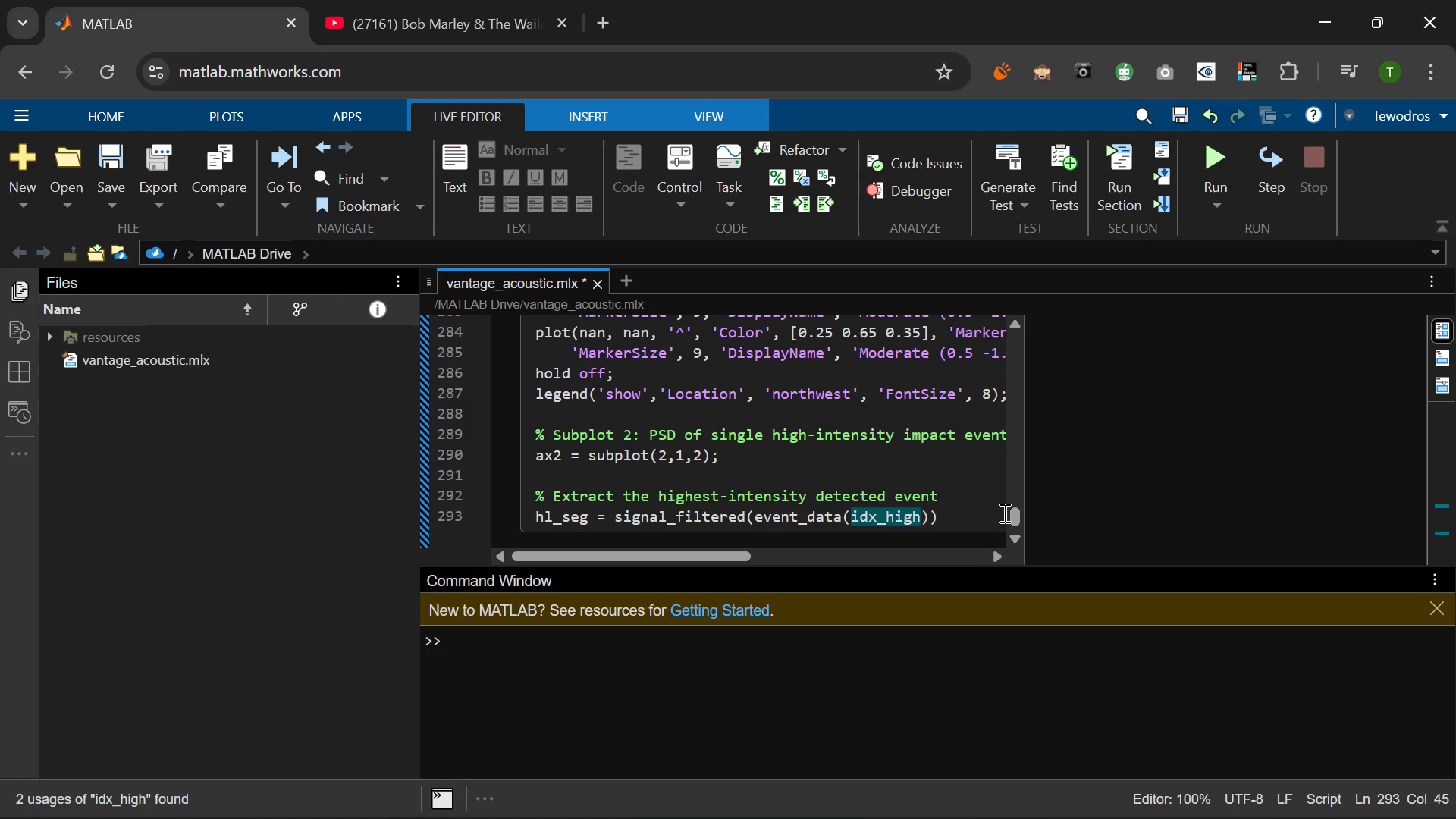 
key(ArrowRight)
 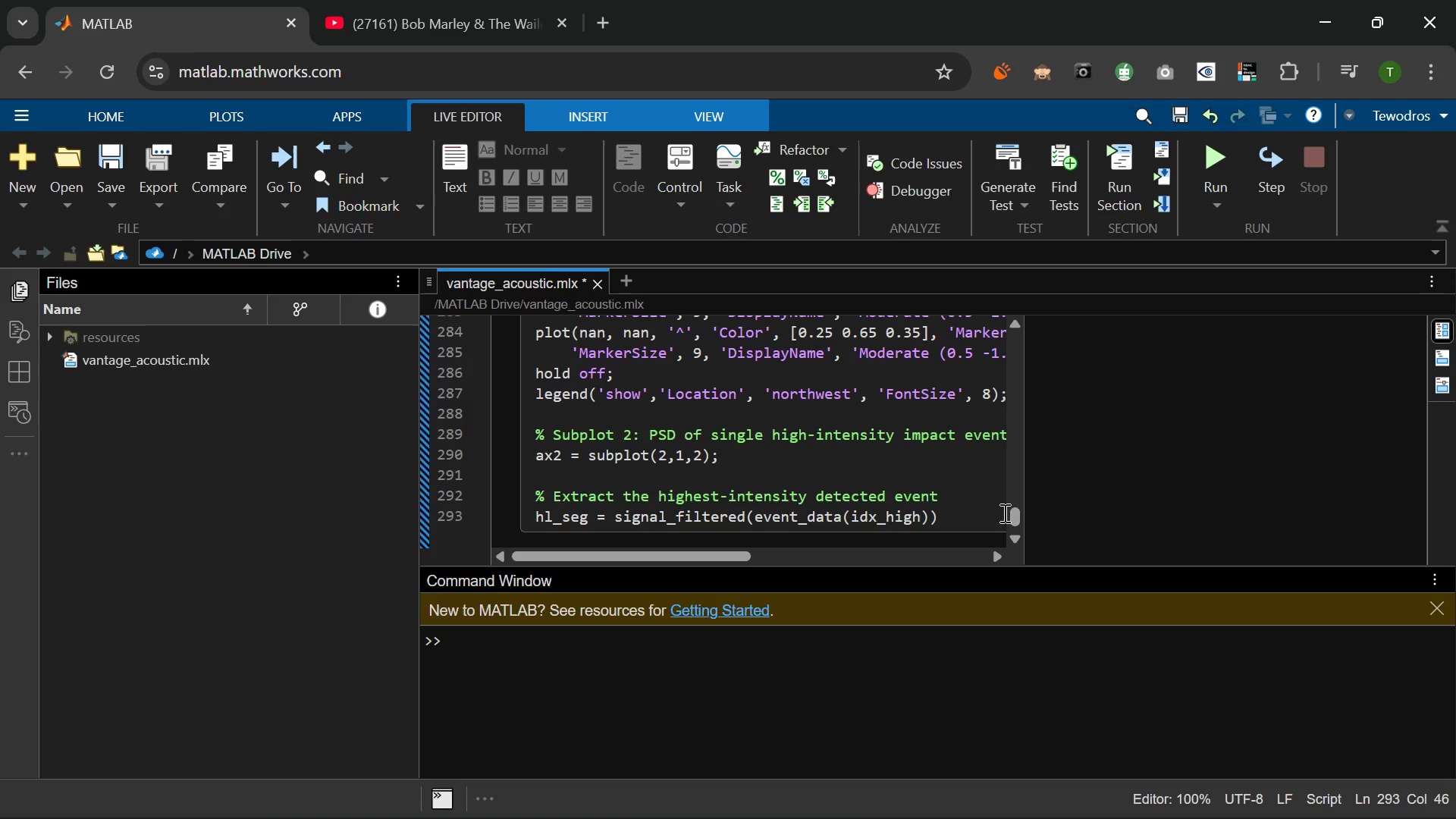 
type(.w_start)
 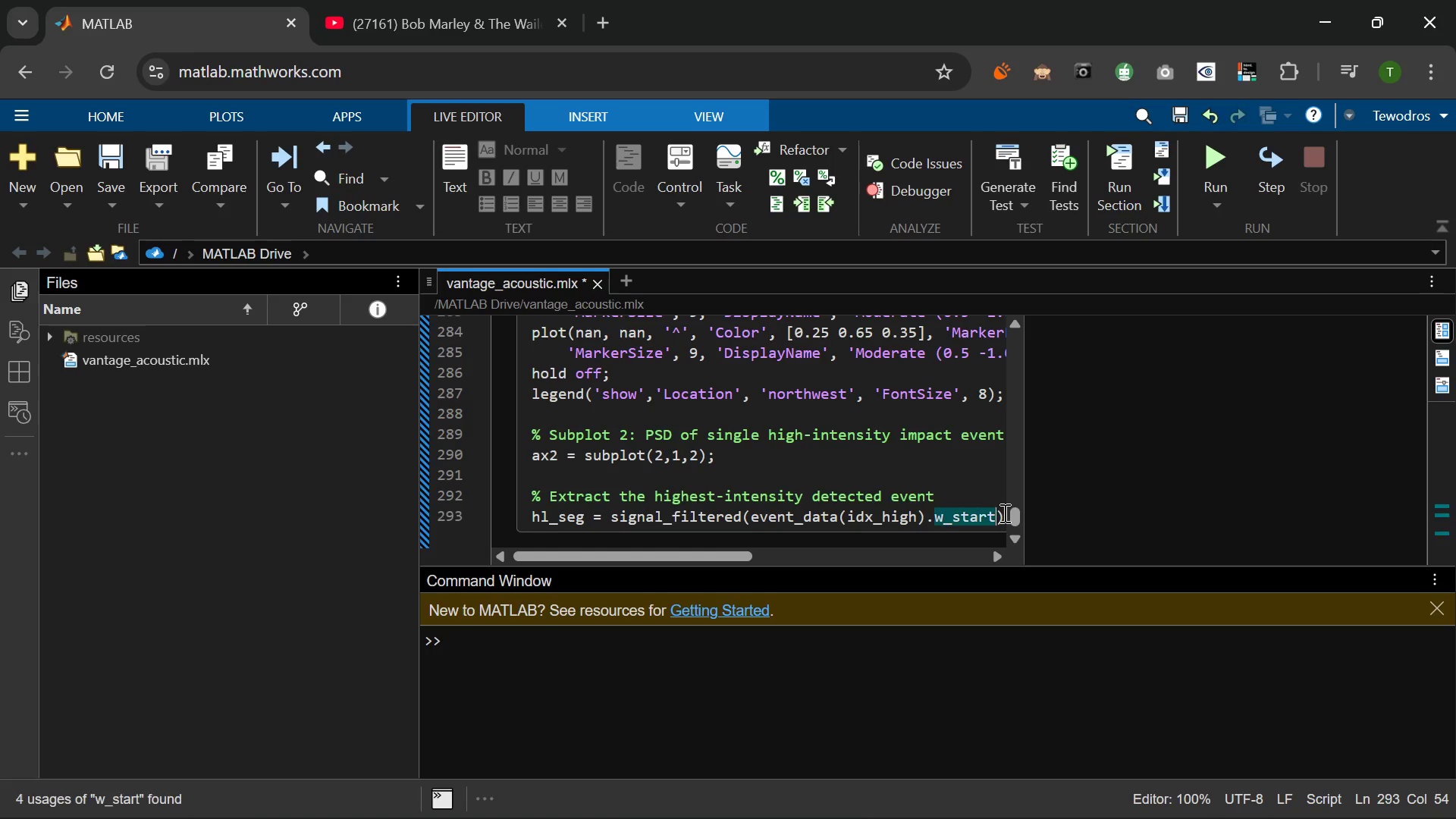 
wait(5.3)
 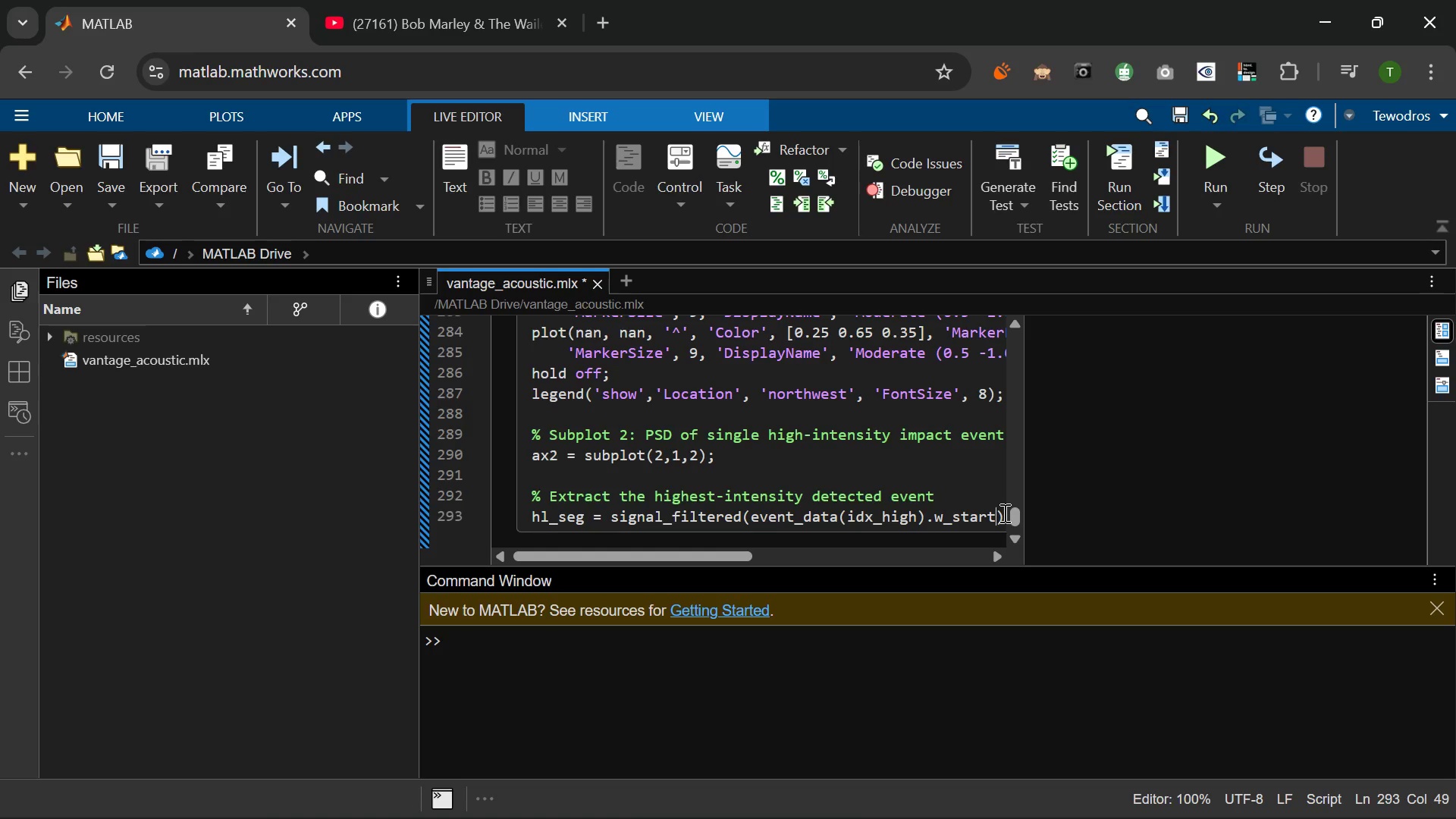 
type(:event_data(idxP)
key(Backspace)
type(_hig)
 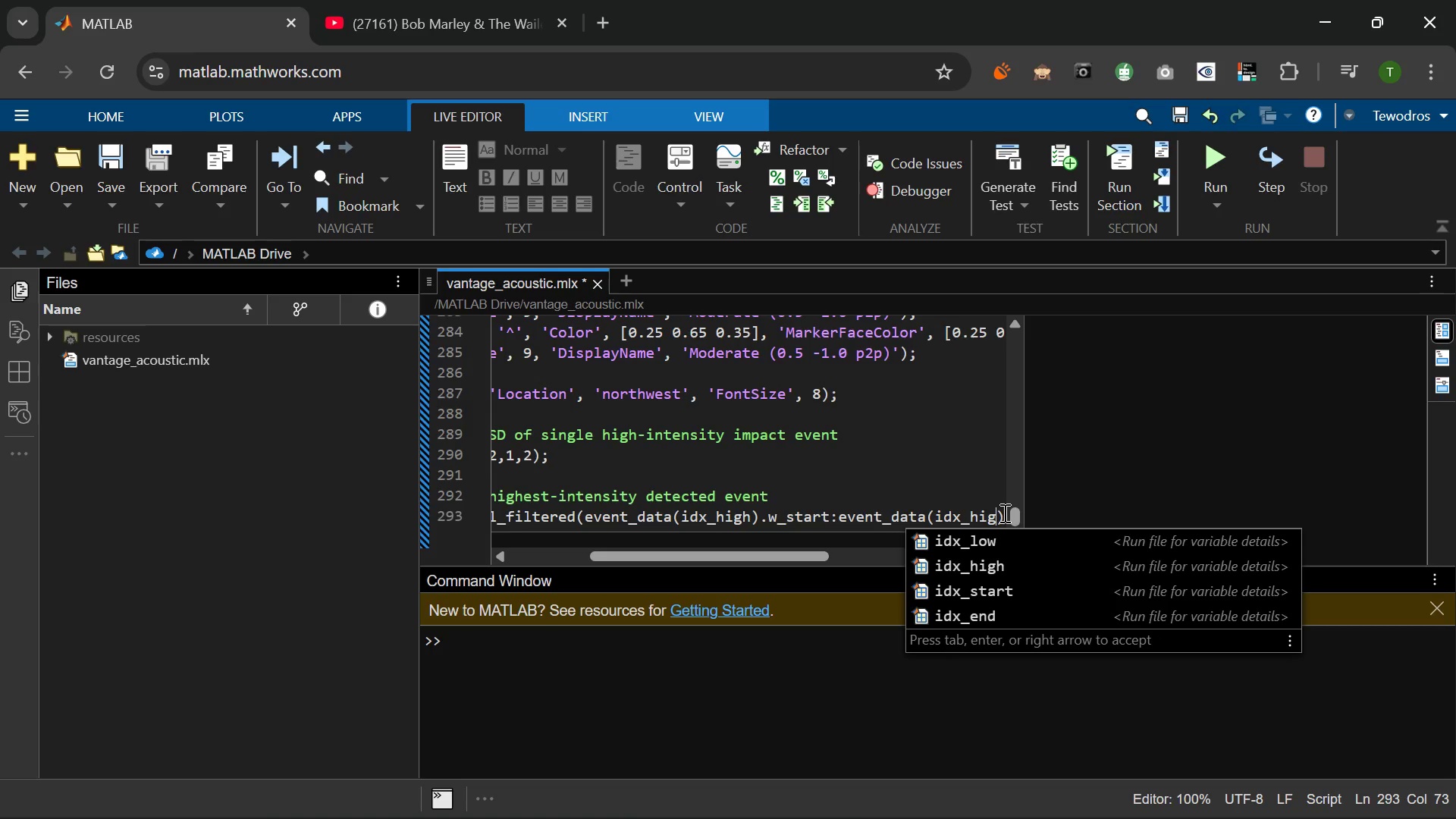 
wait(5.17)
 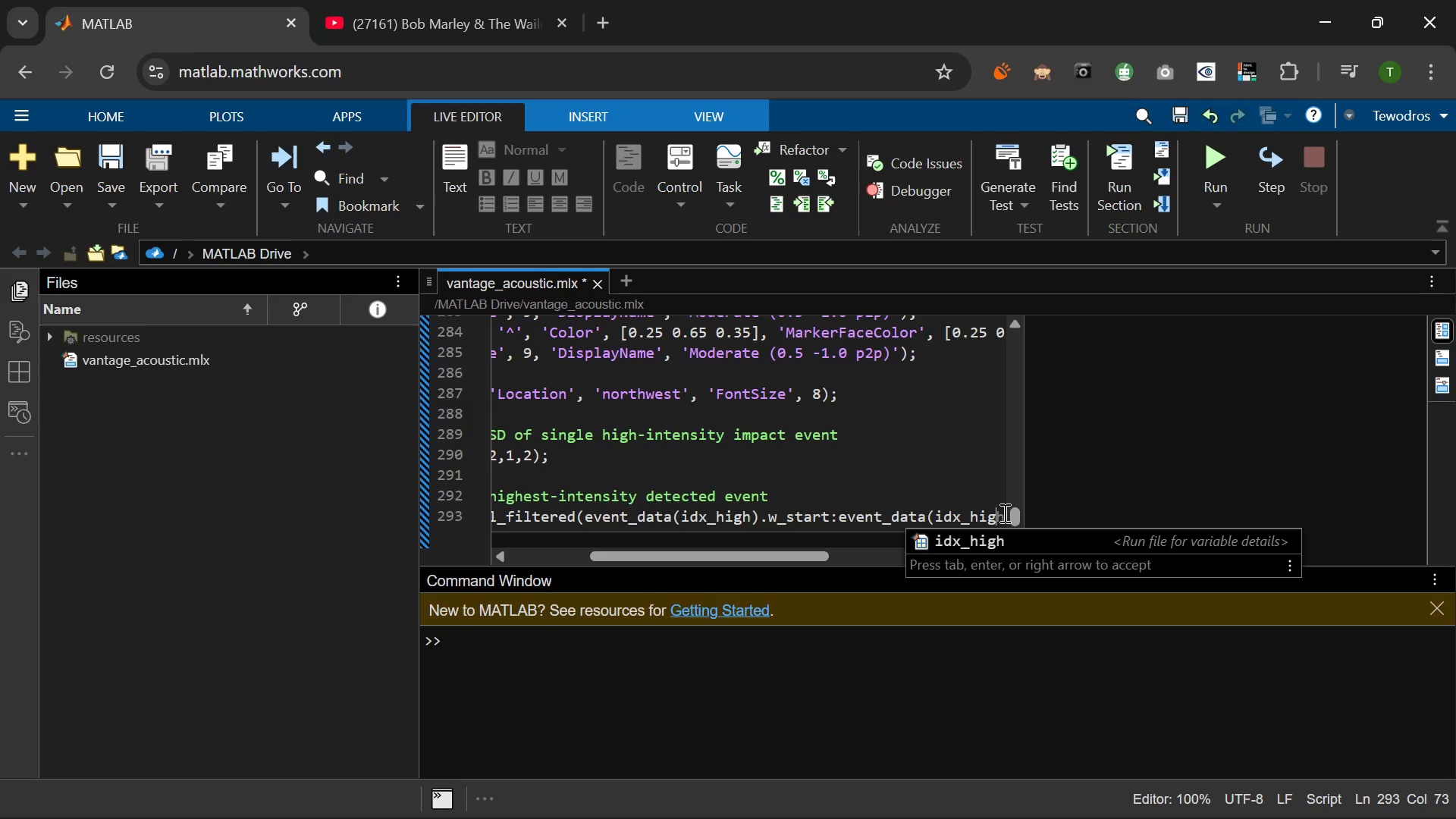 
key(ArrowRight)
 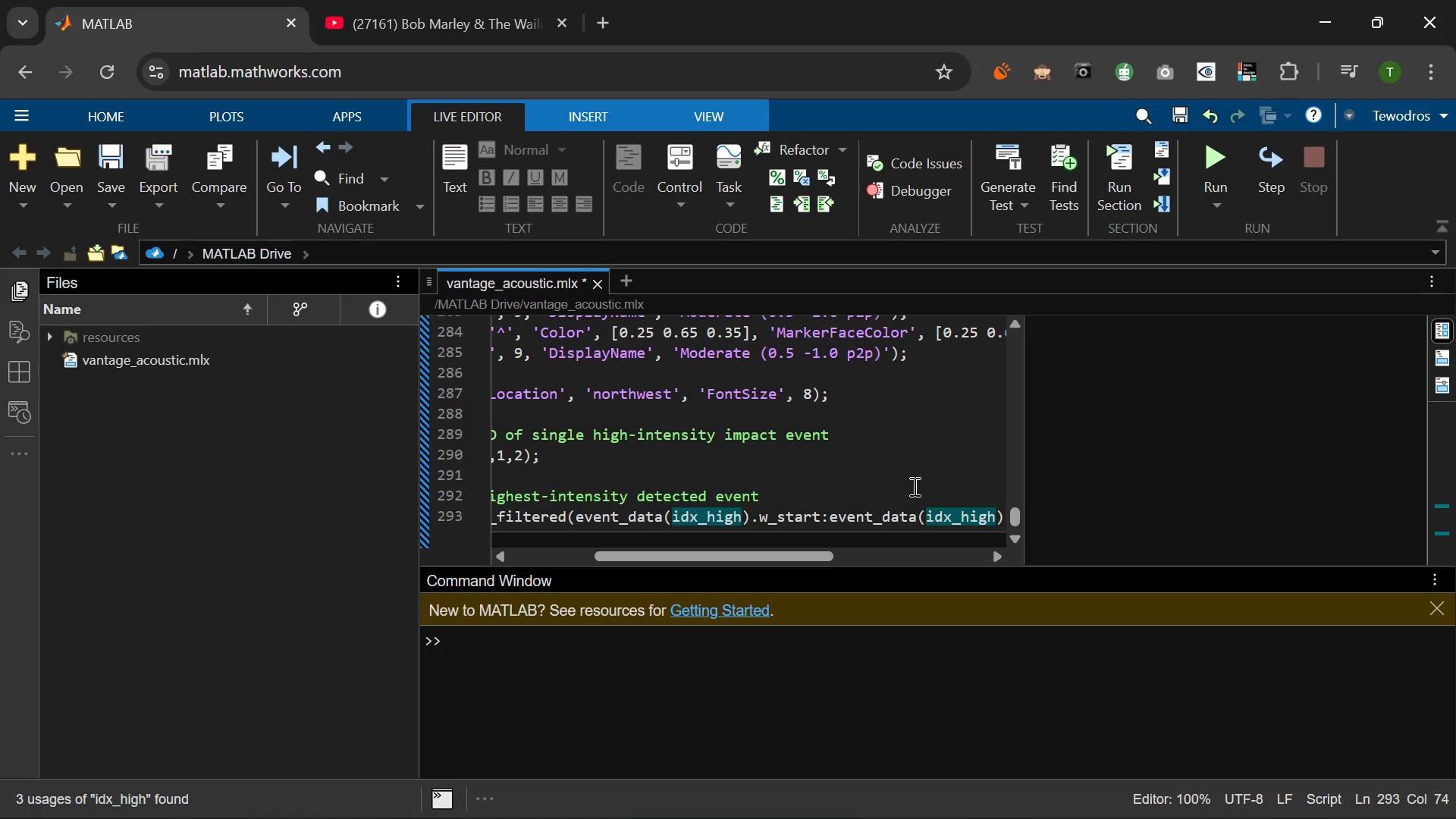 
key(ArrowRight)
 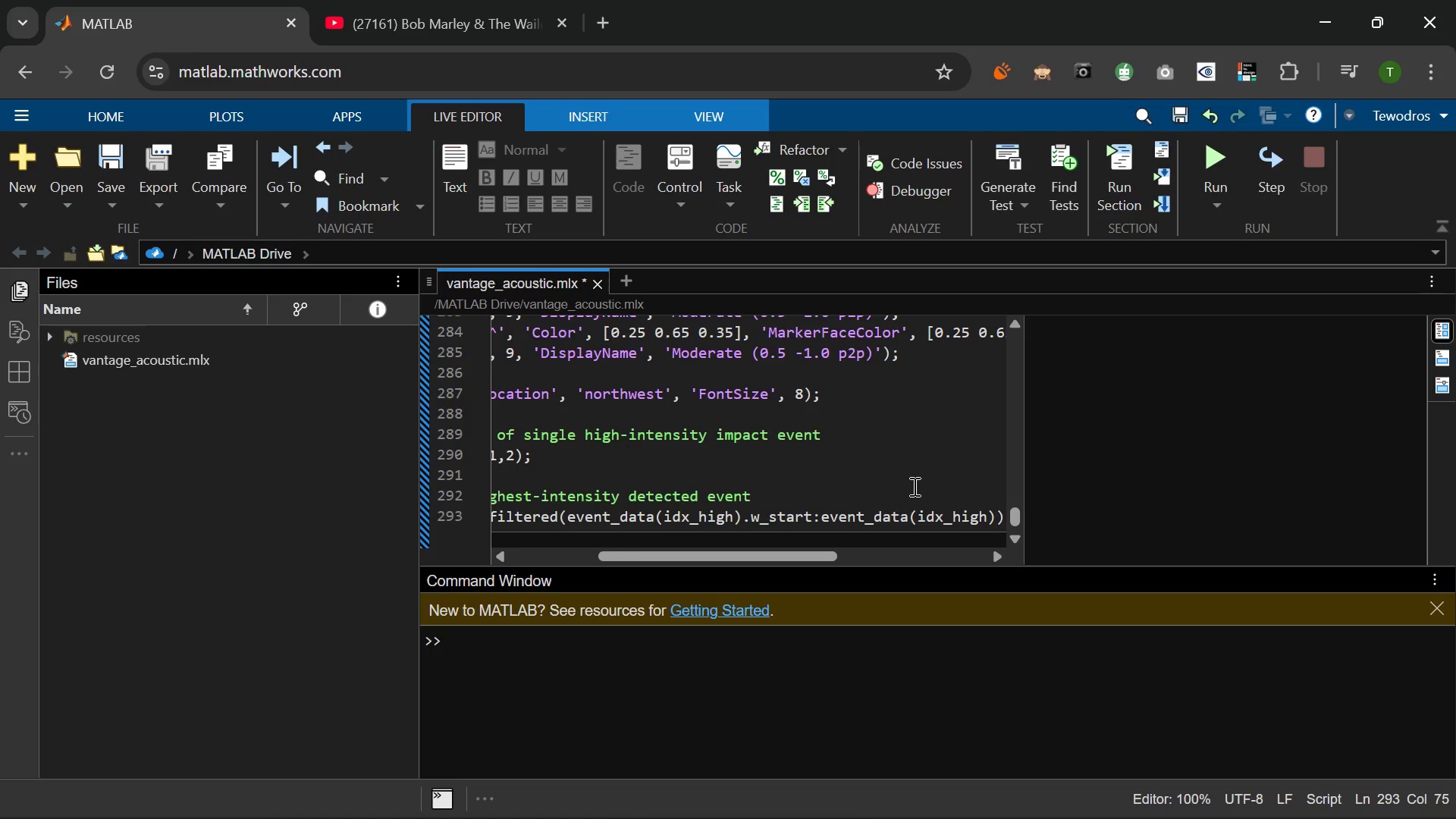 
wait(5.52)
 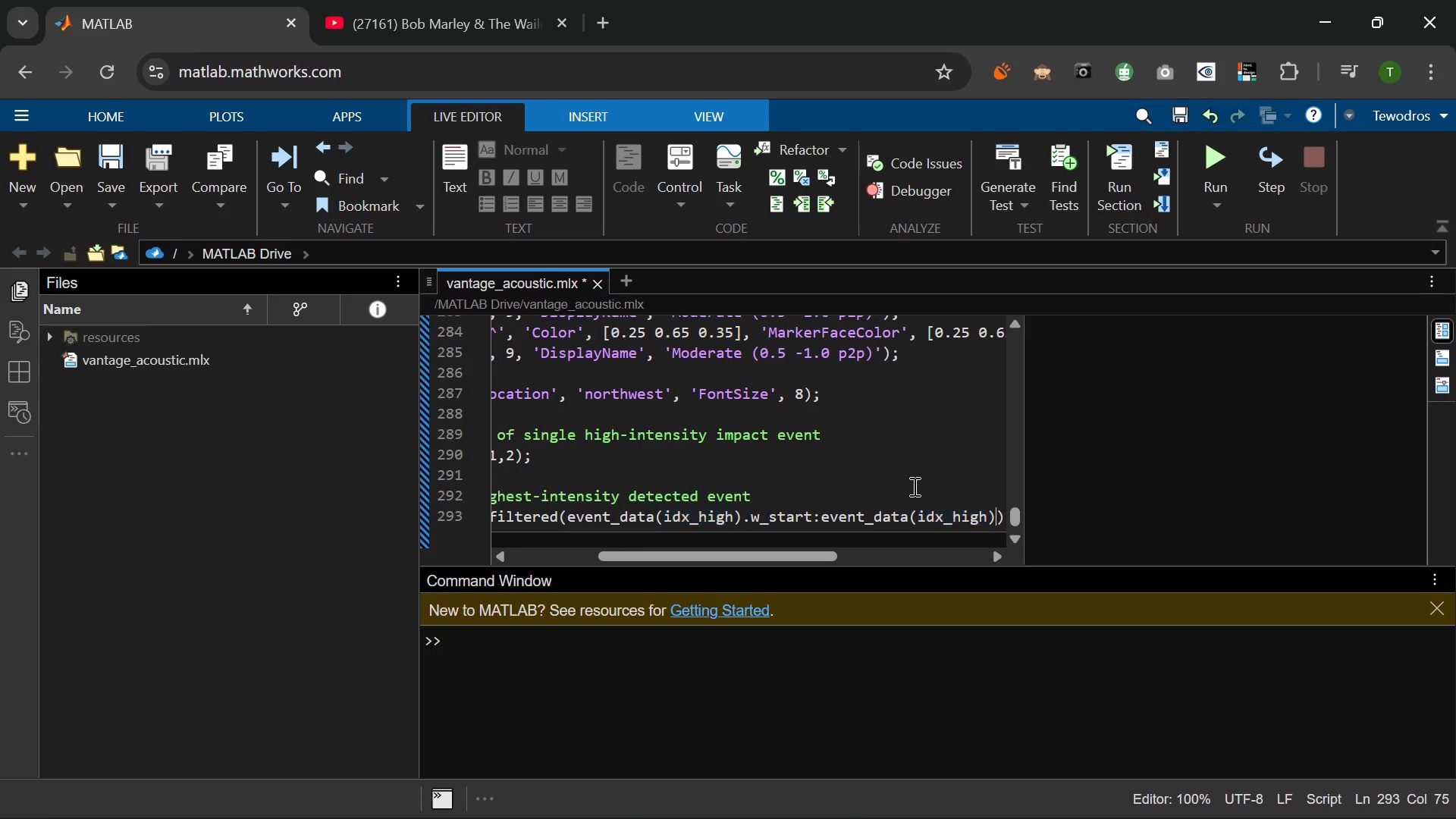 
type(.w_end)
 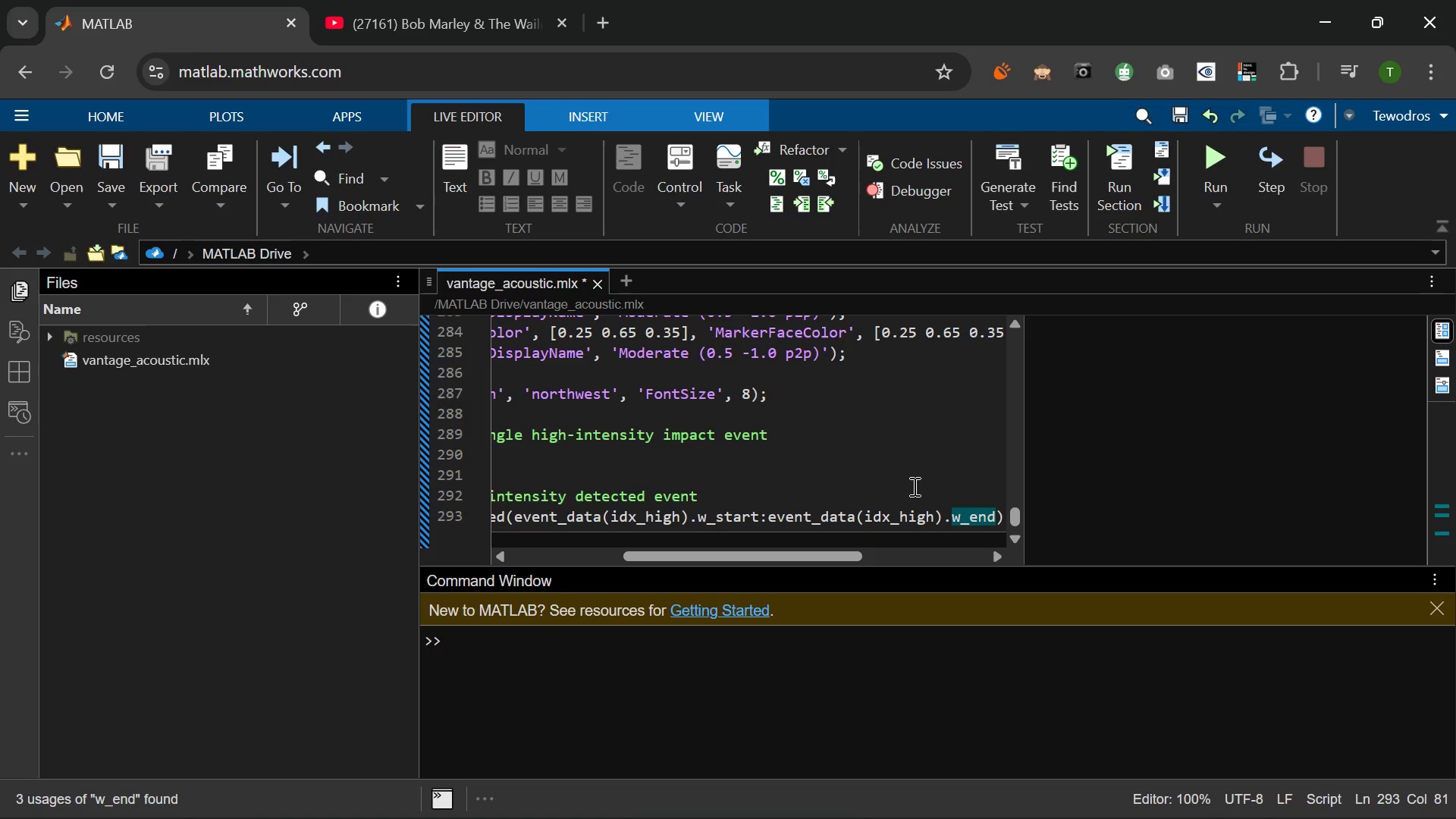 
key(ArrowRight)
 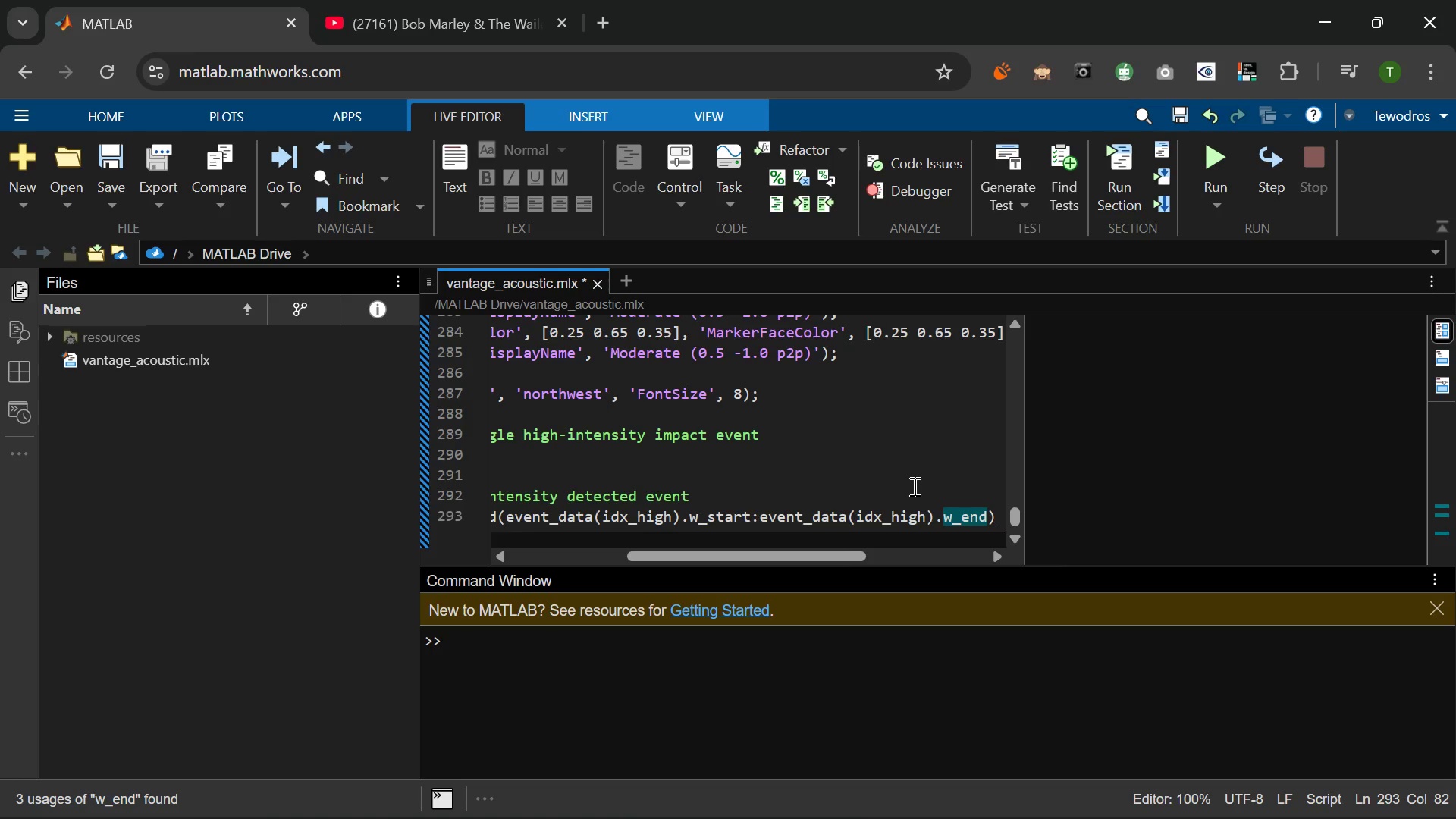 
key(Semicolon)
 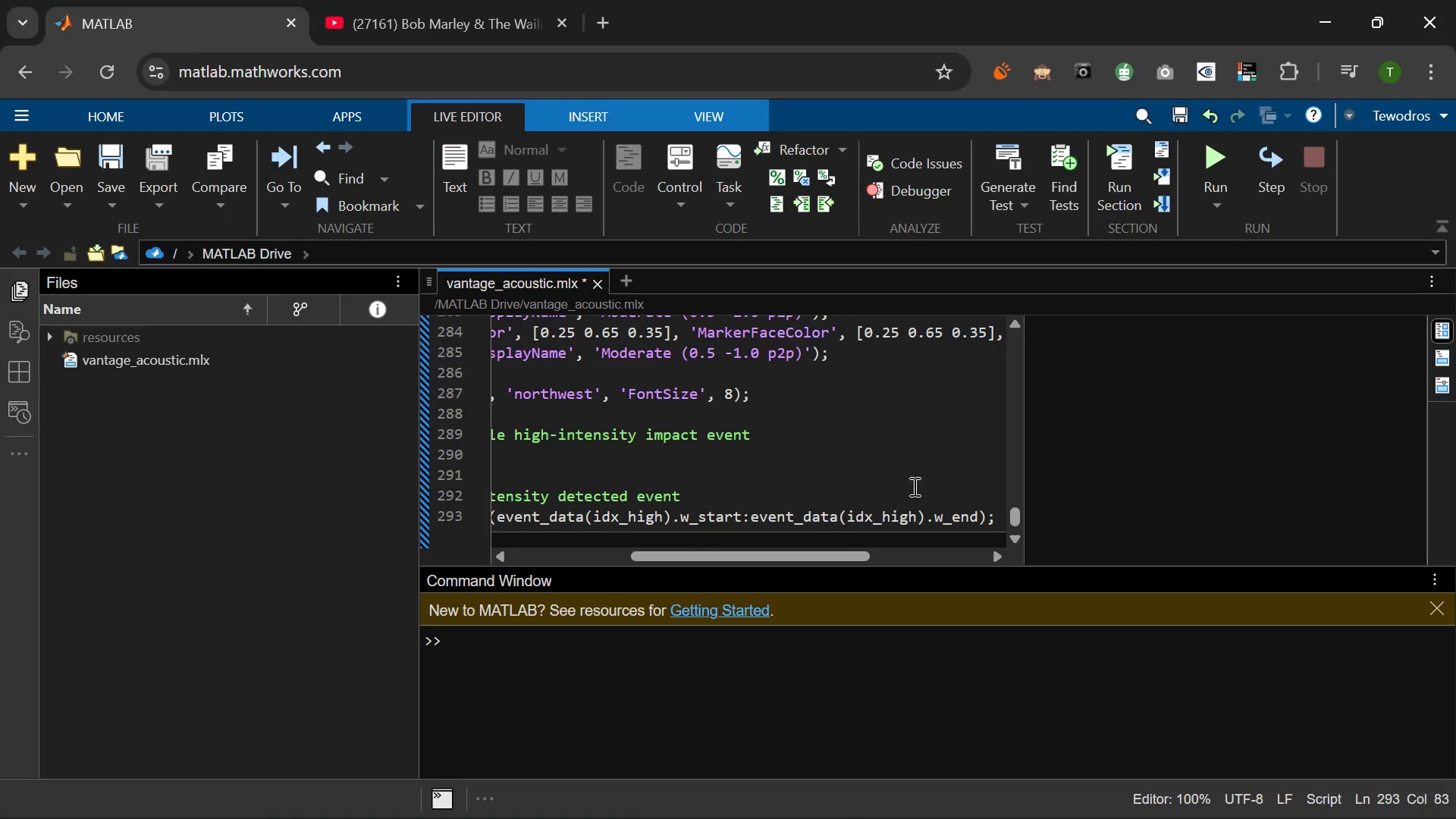 
key(Enter)
 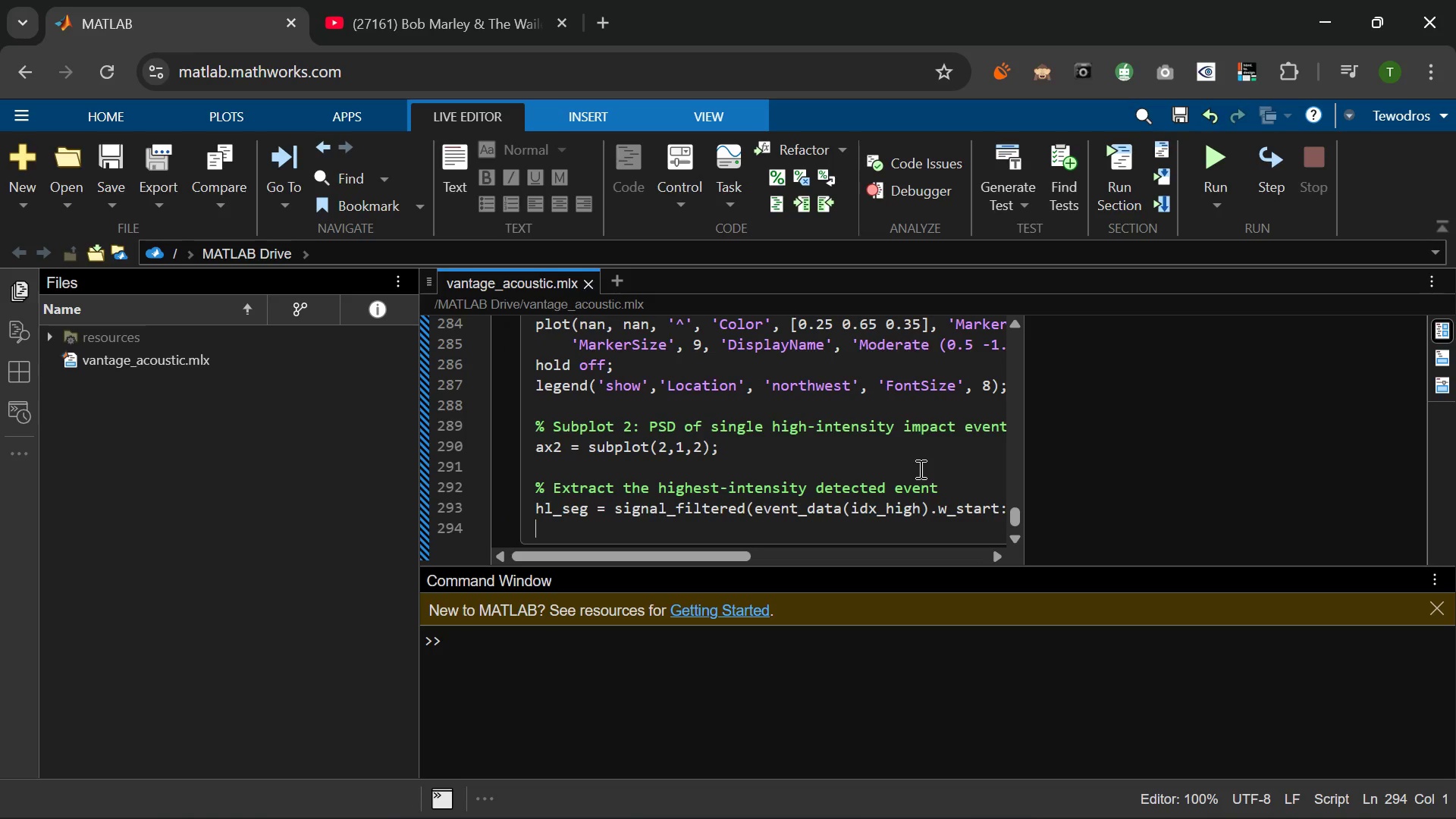 
wait(35.34)
 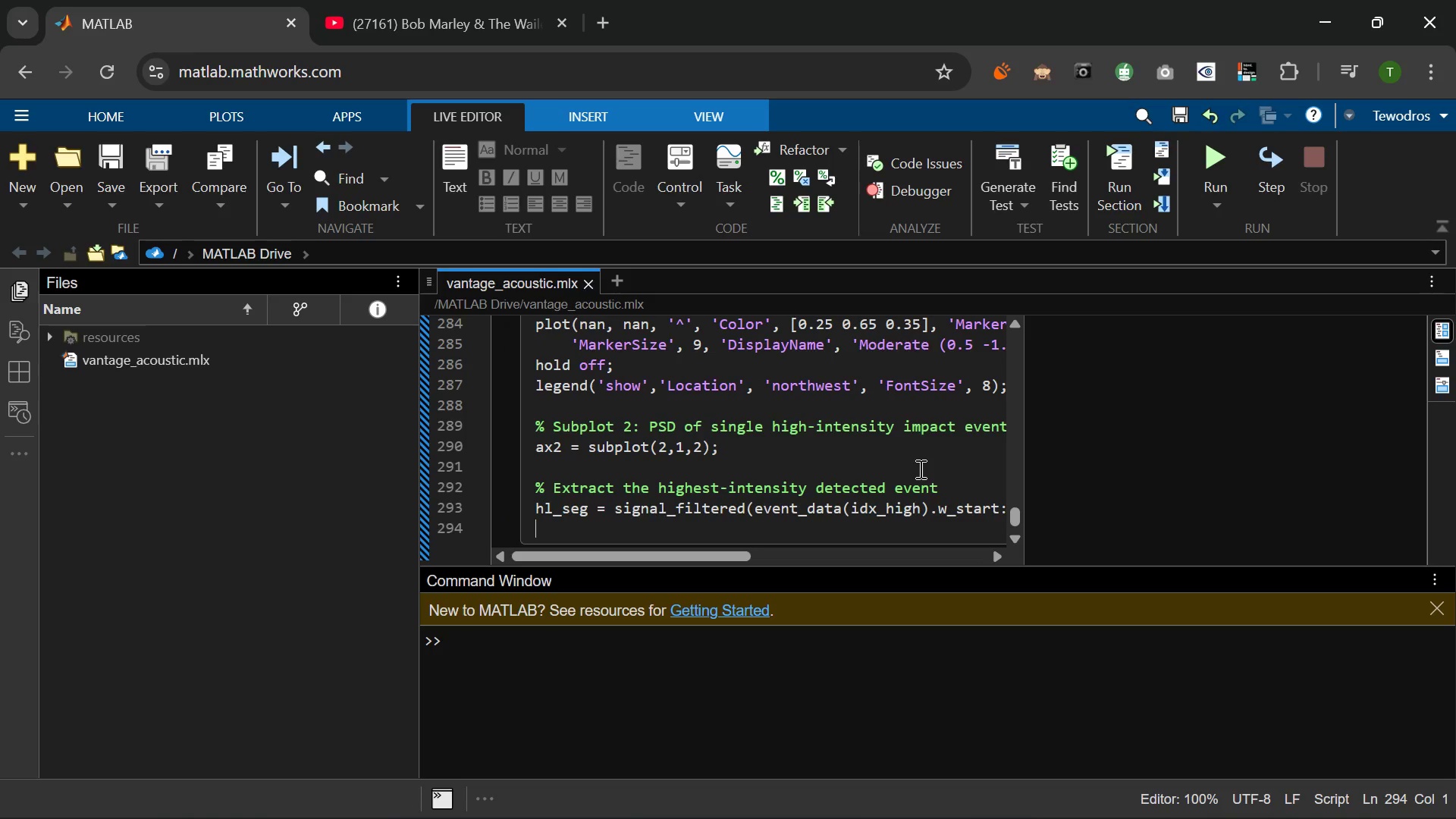 
key(Enter)
 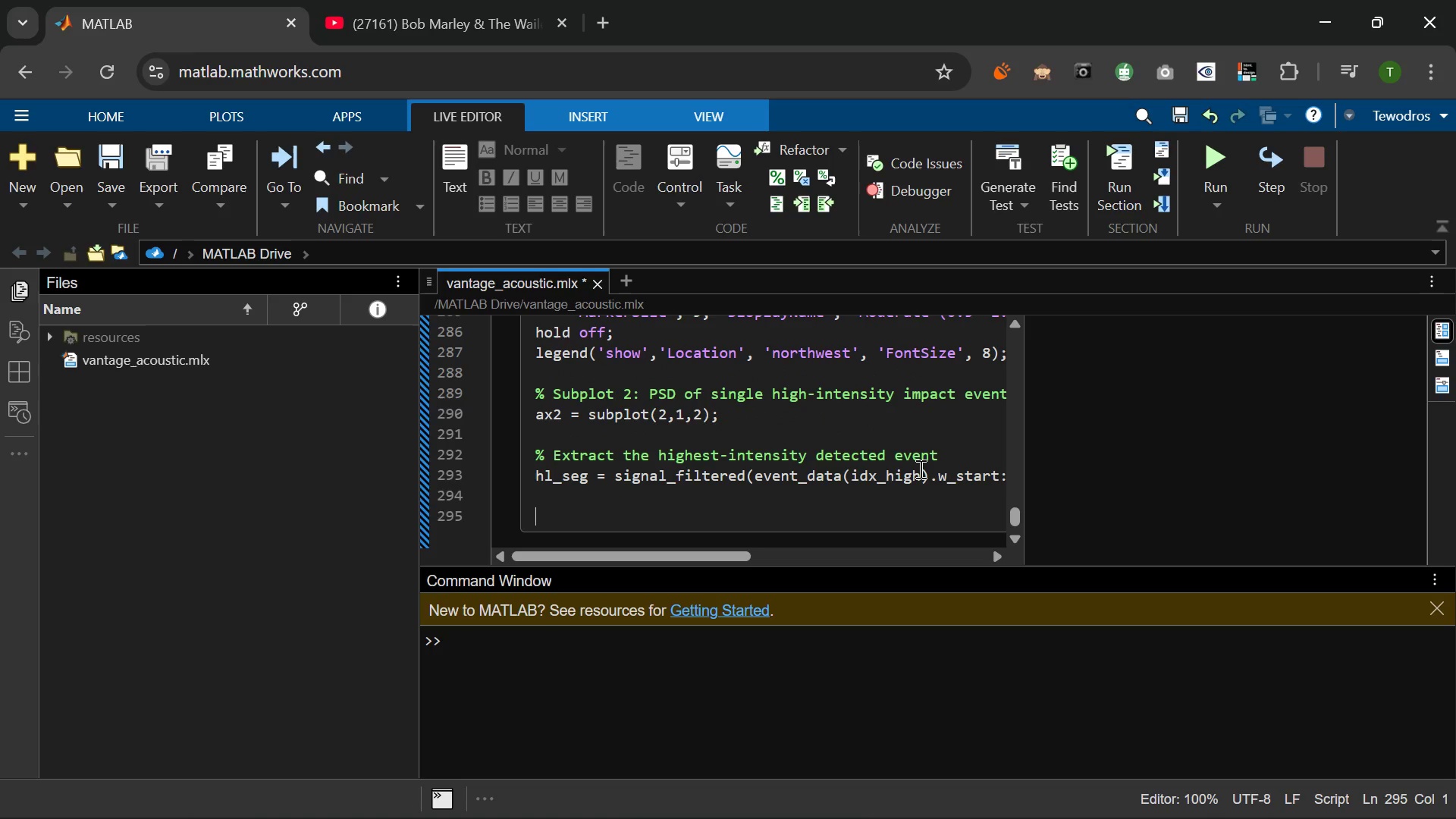 
type(% Cop)
key(Backspace)
type(mpute PSD using pr)
key(Backspace)
type(eriodogram)
 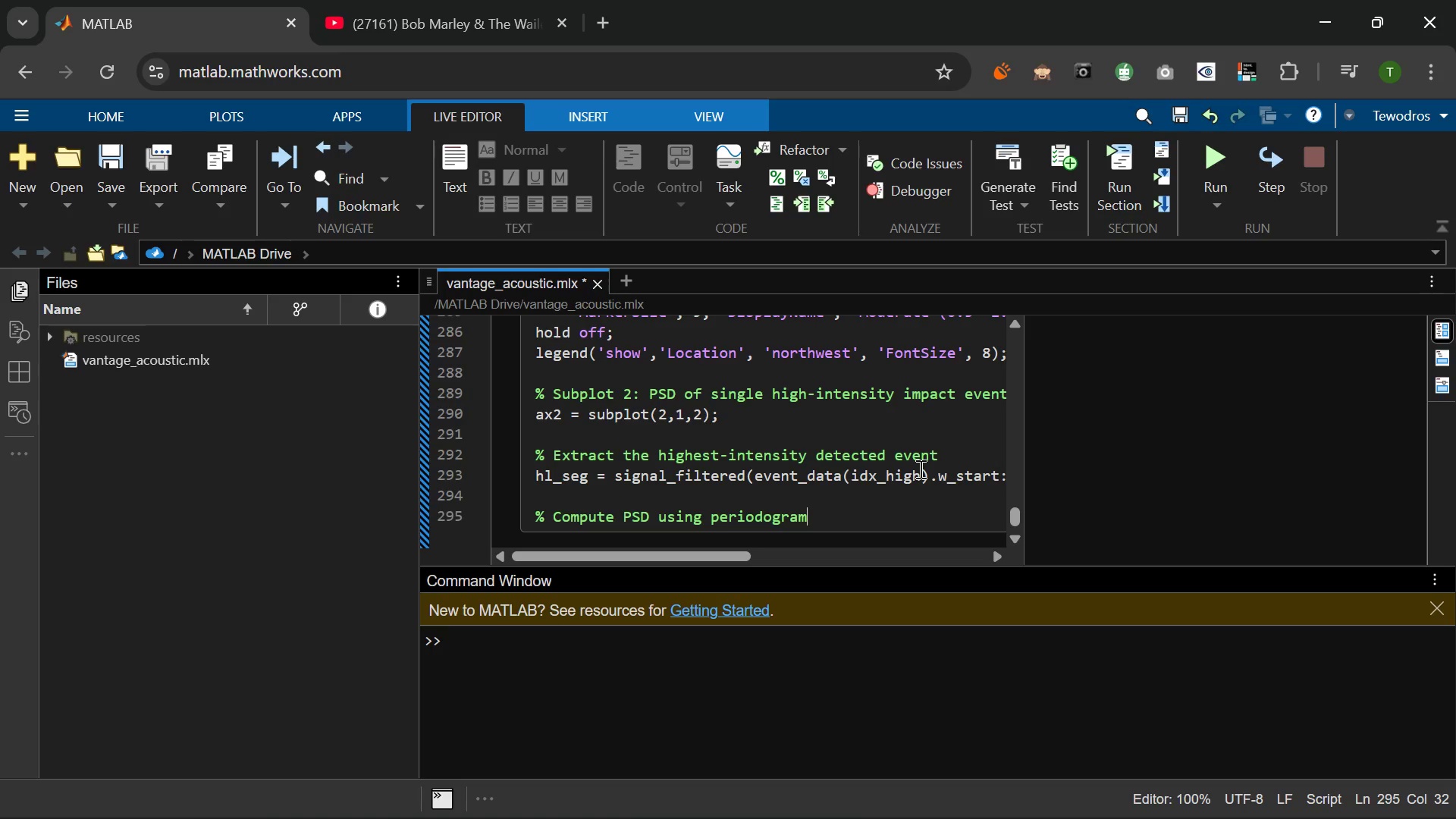 
key(Enter)
 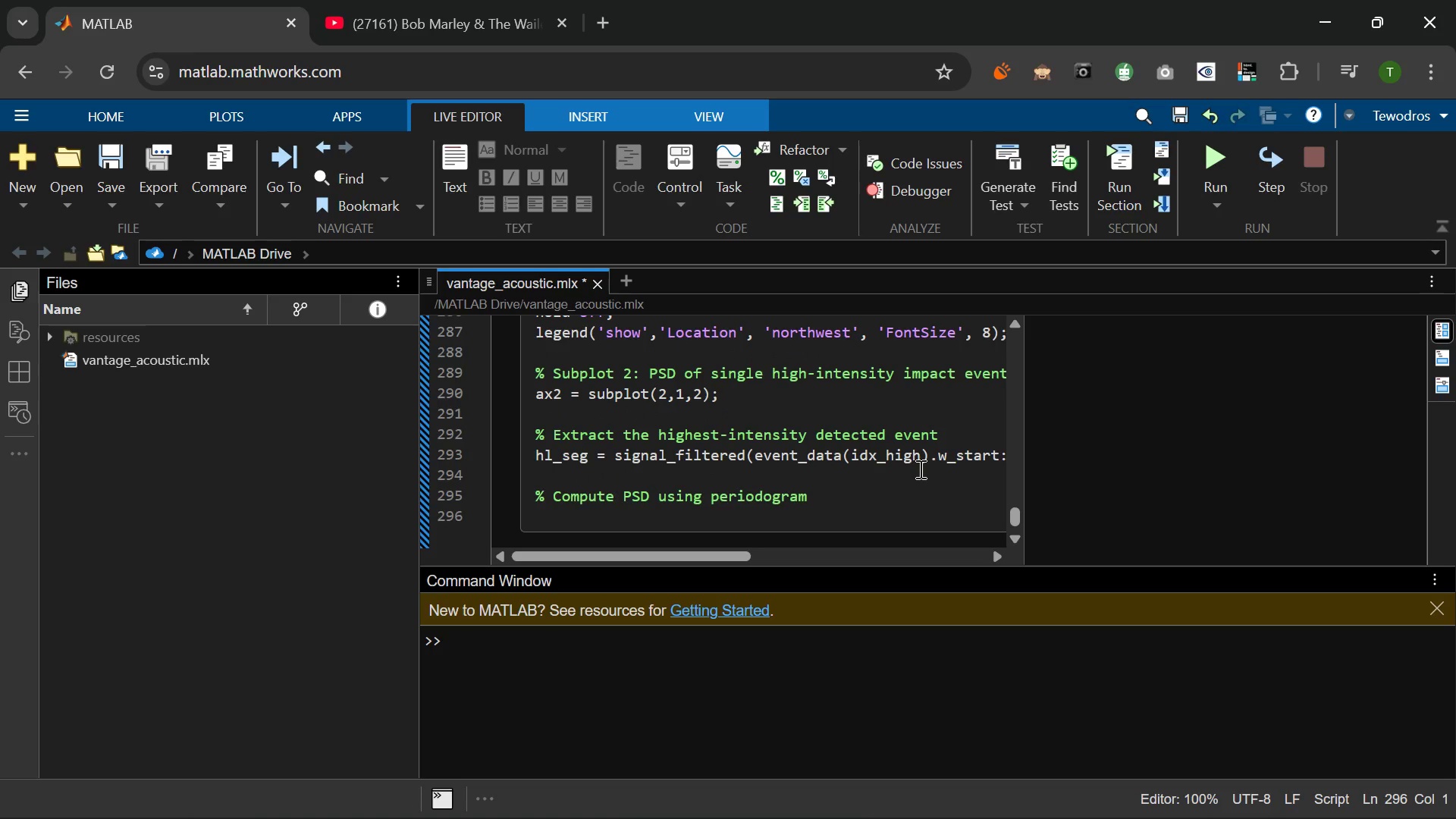 
type([pxx)
 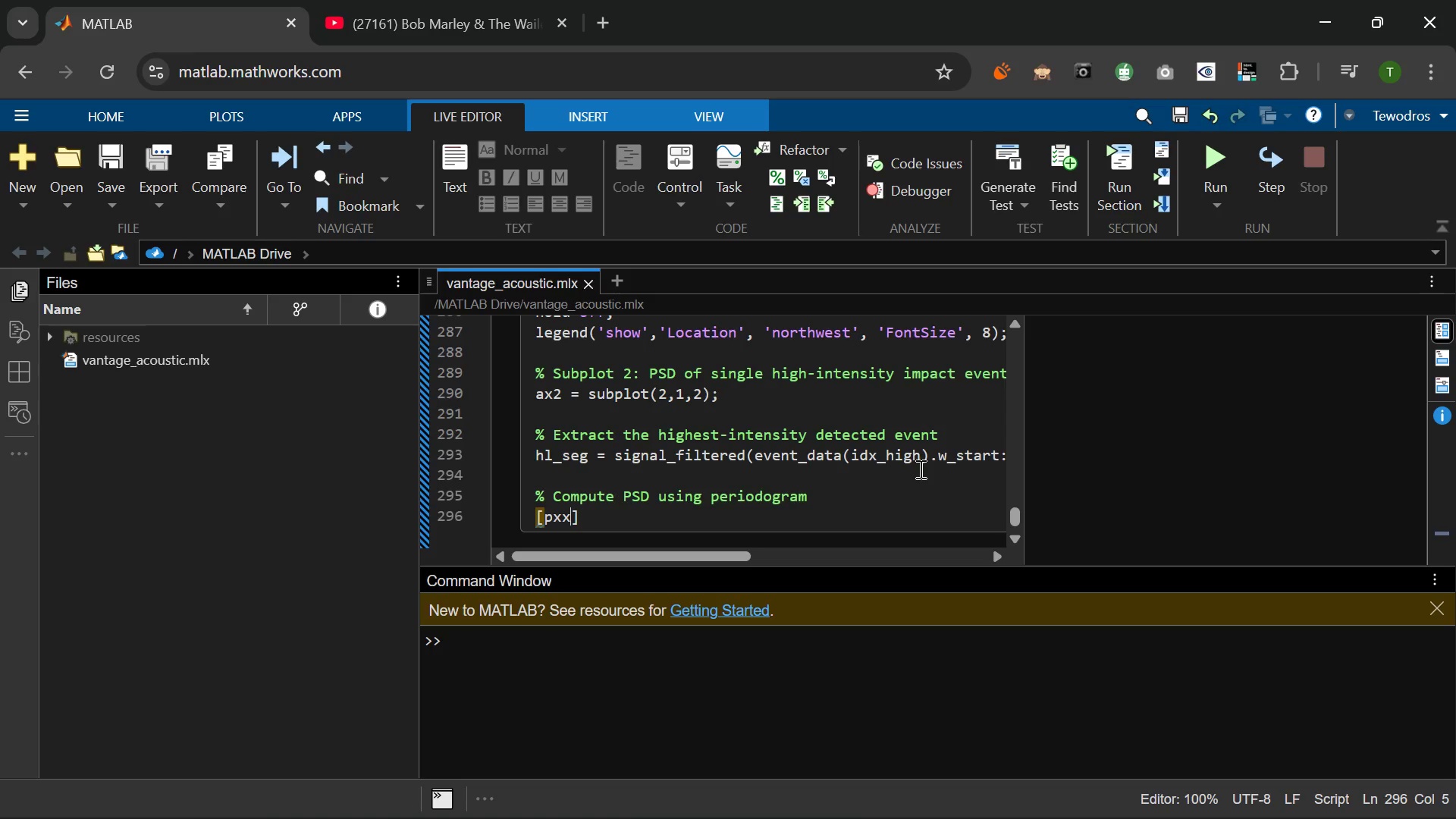 
wait(62.72)
 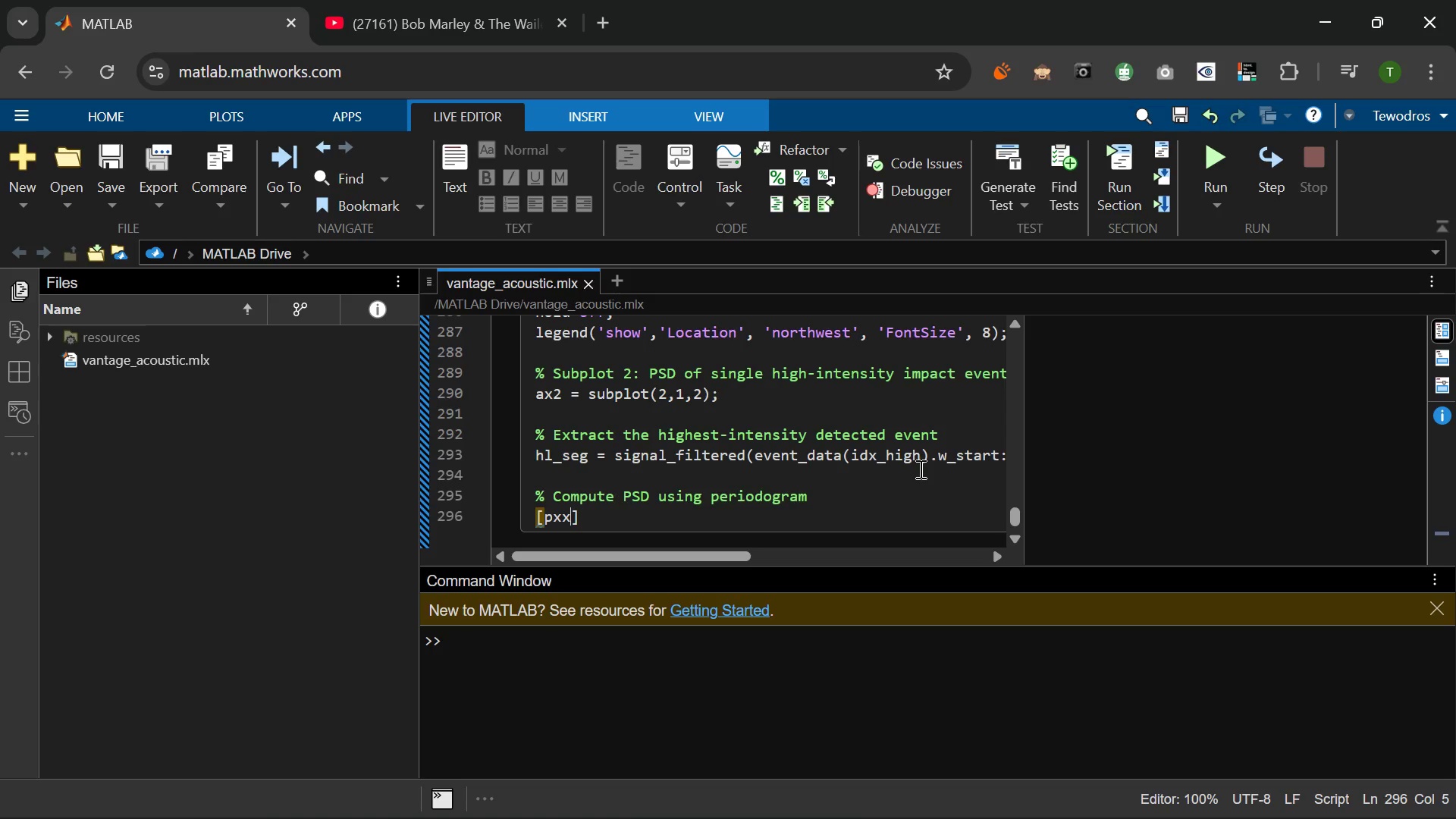 
key(Comma)
 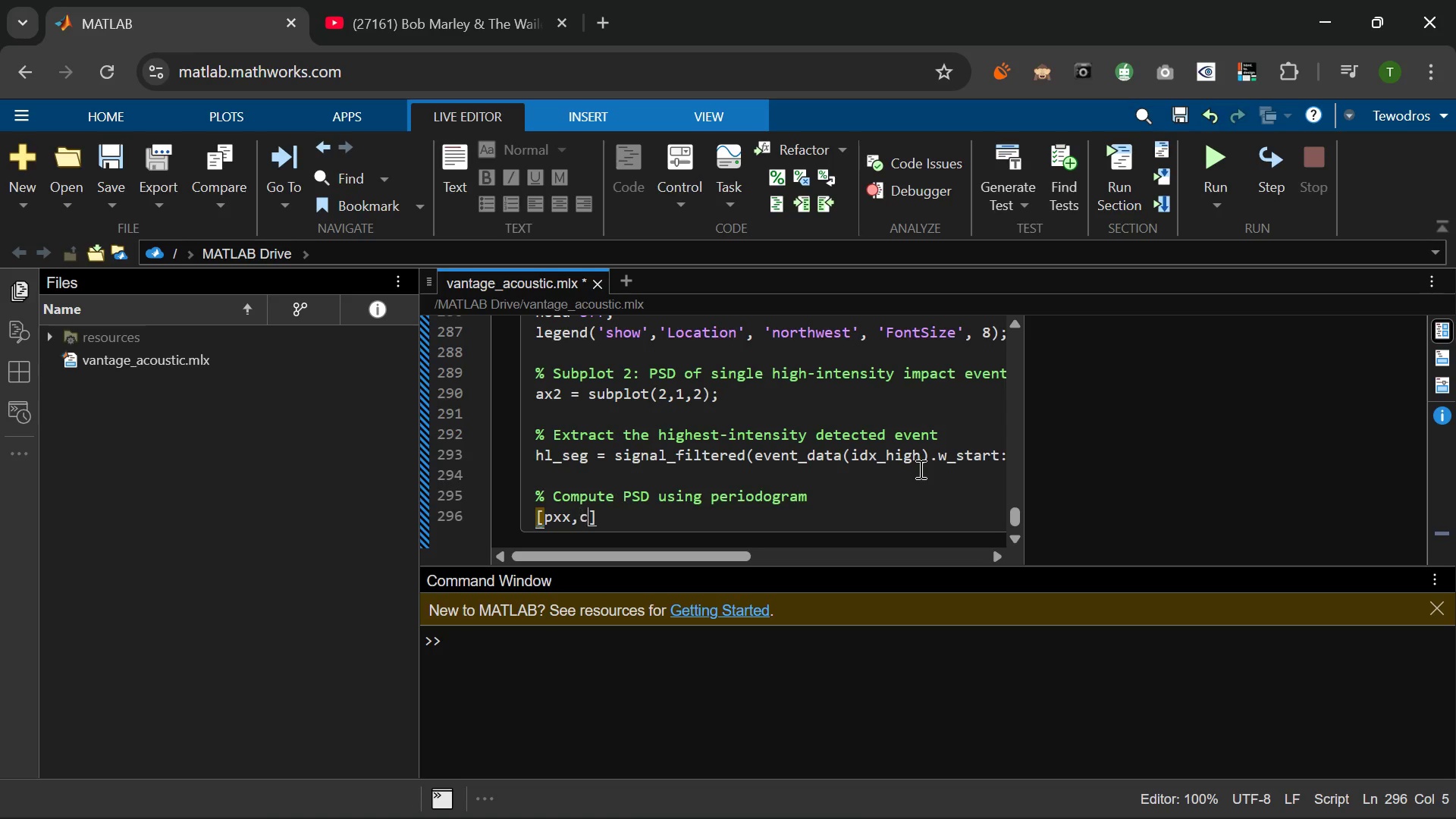 
key(C)
 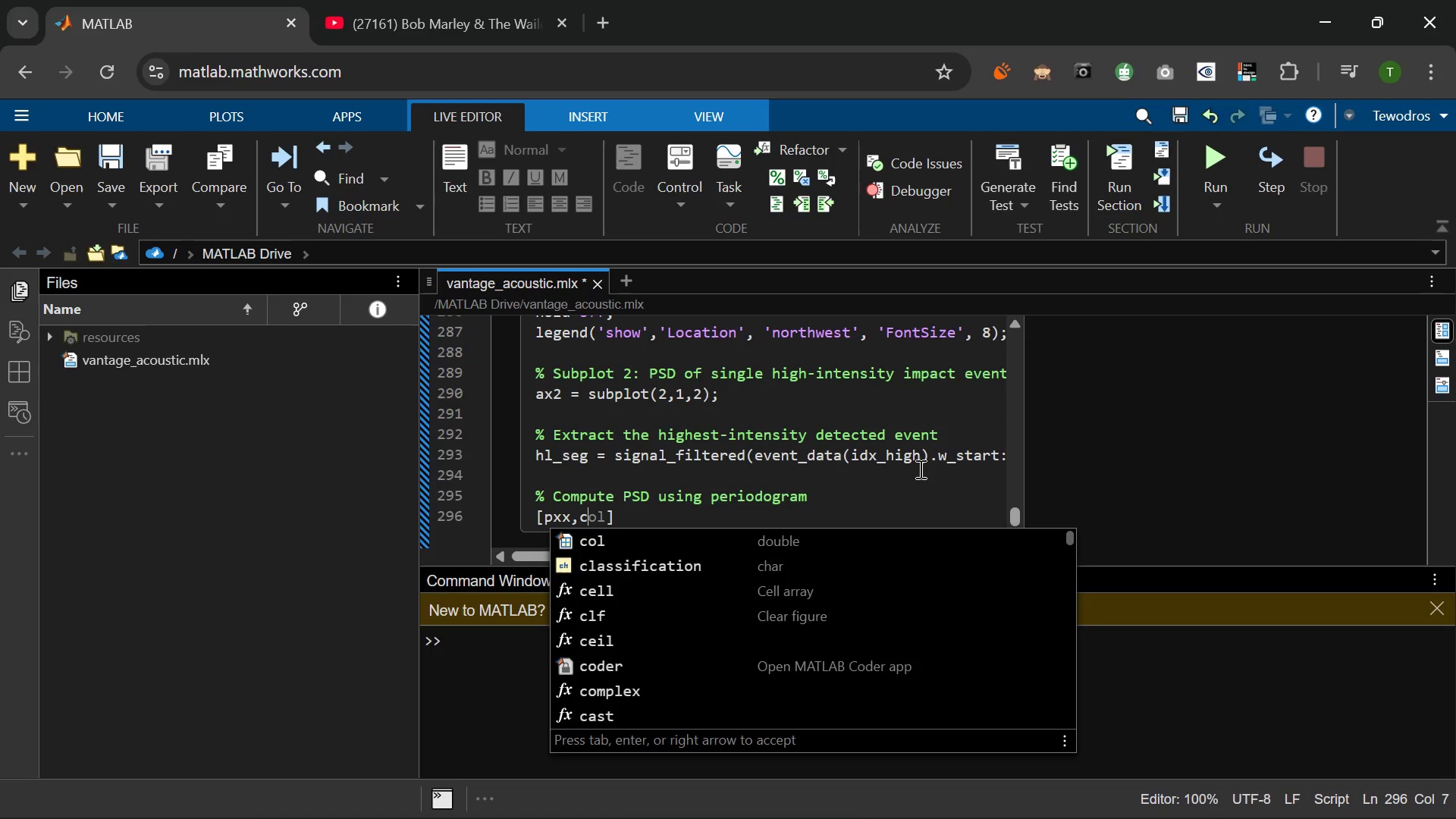 
key(Backspace)
 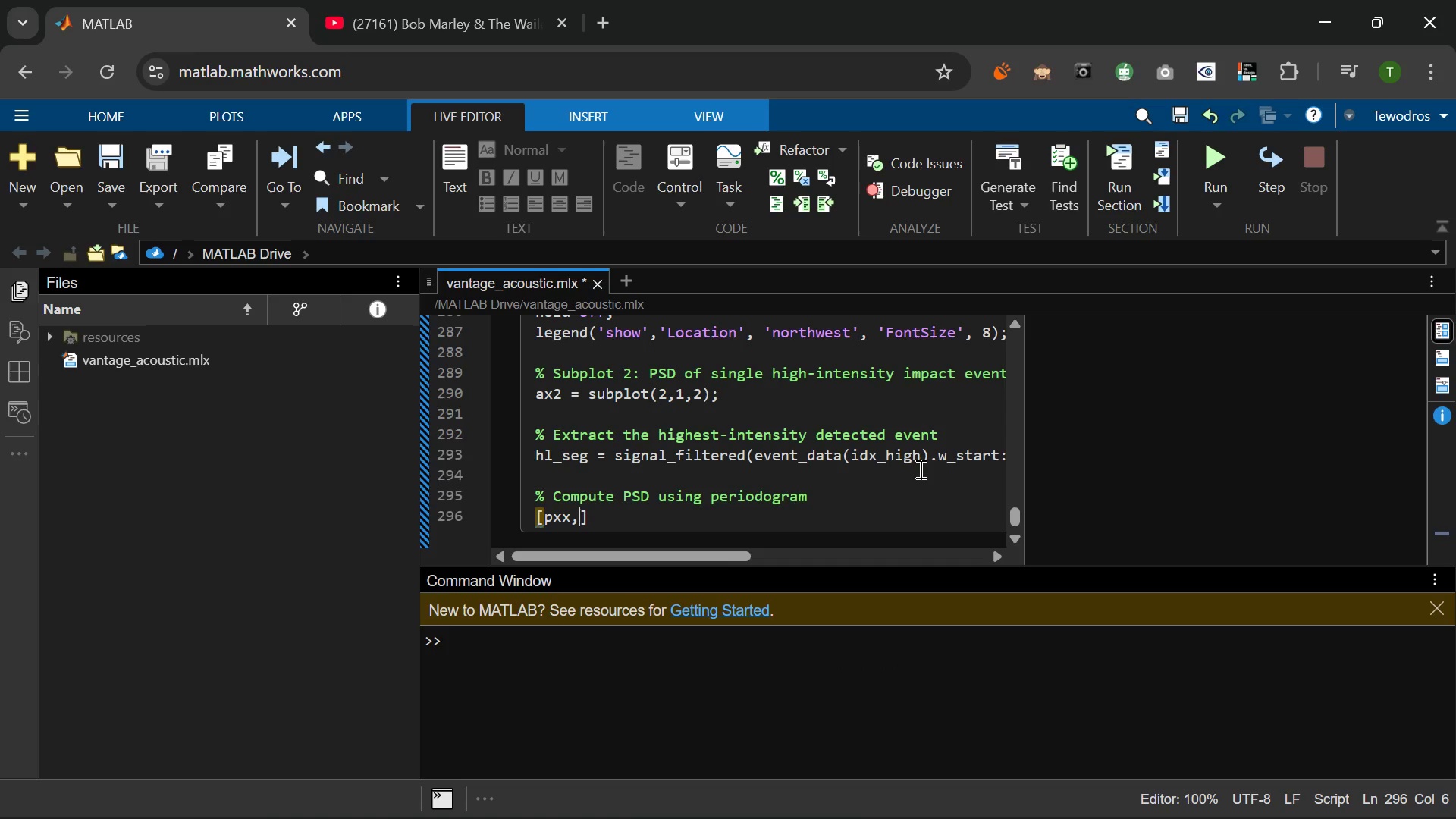 
key(F)
 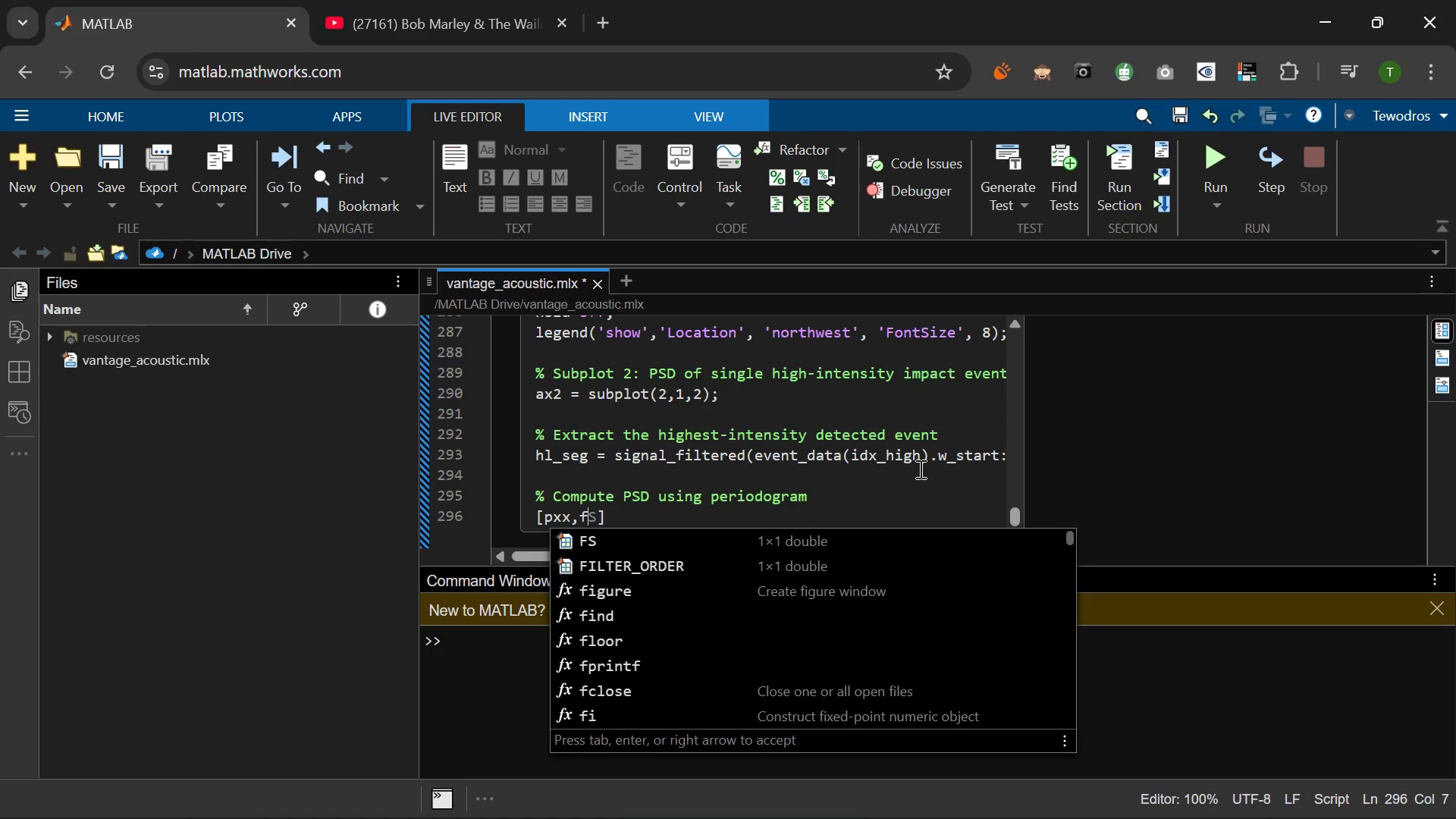 
key(ArrowRight)
 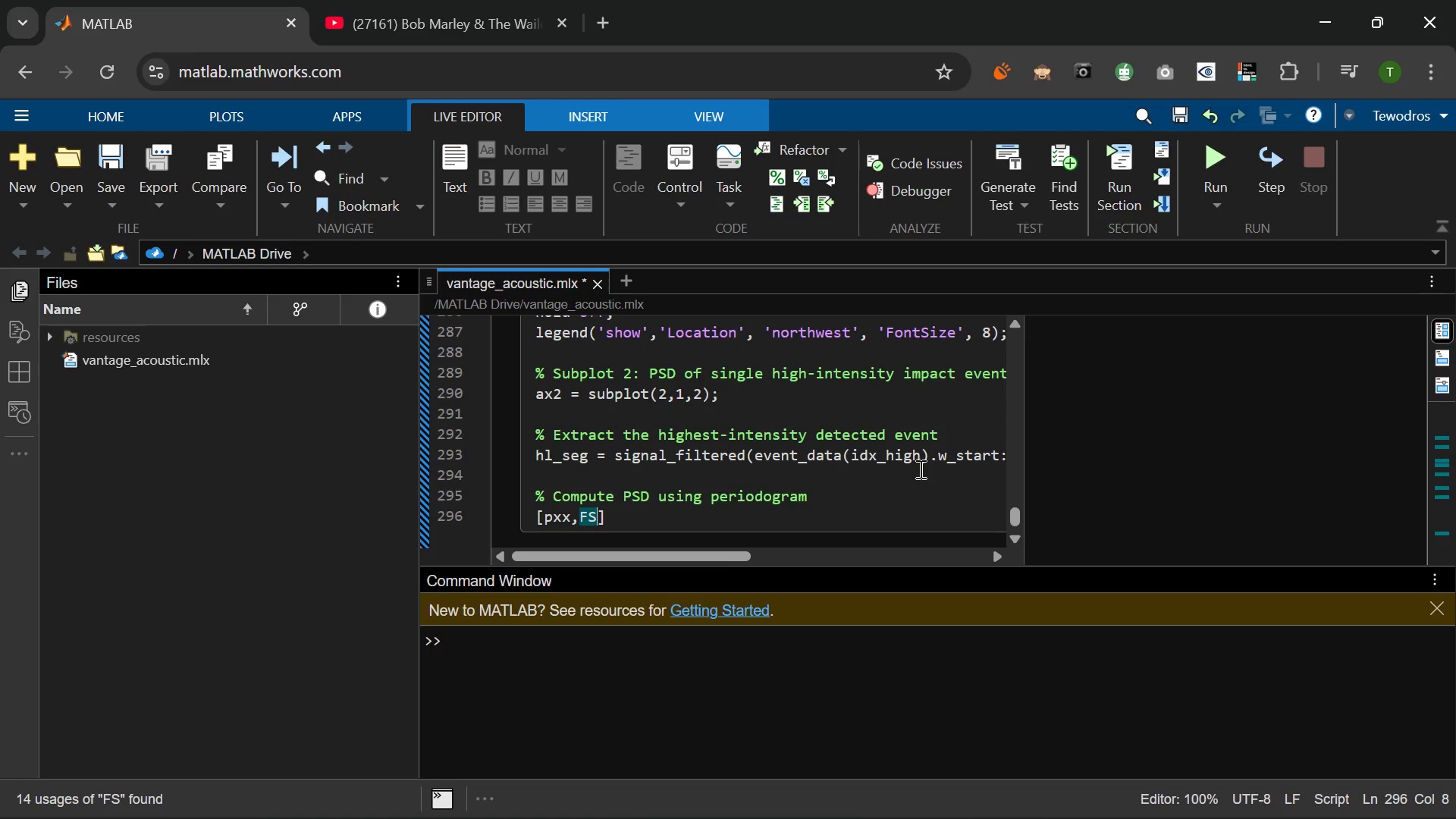 
key(ArrowRight)
 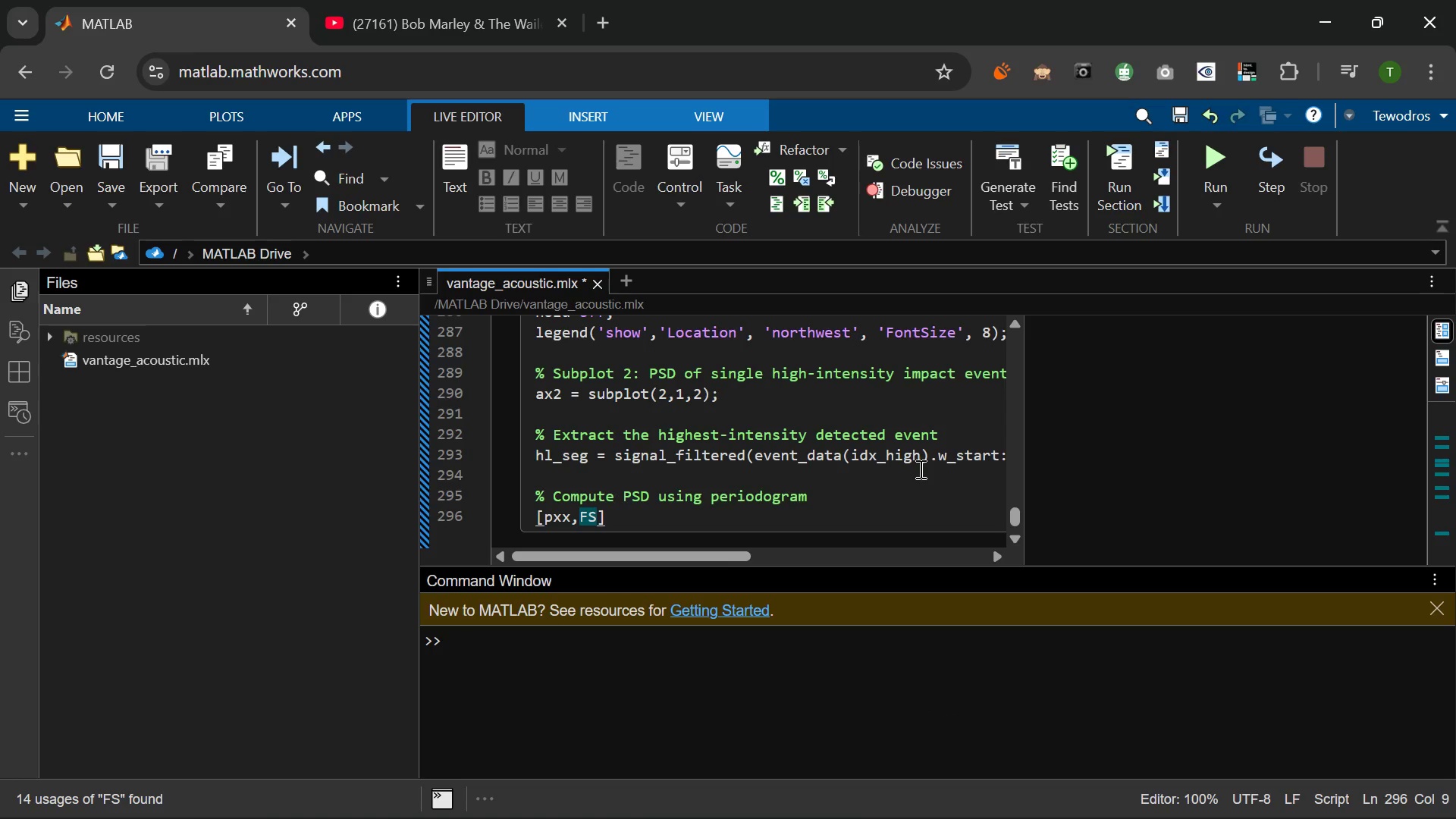 
type( = priodogram(hl_seg,)
 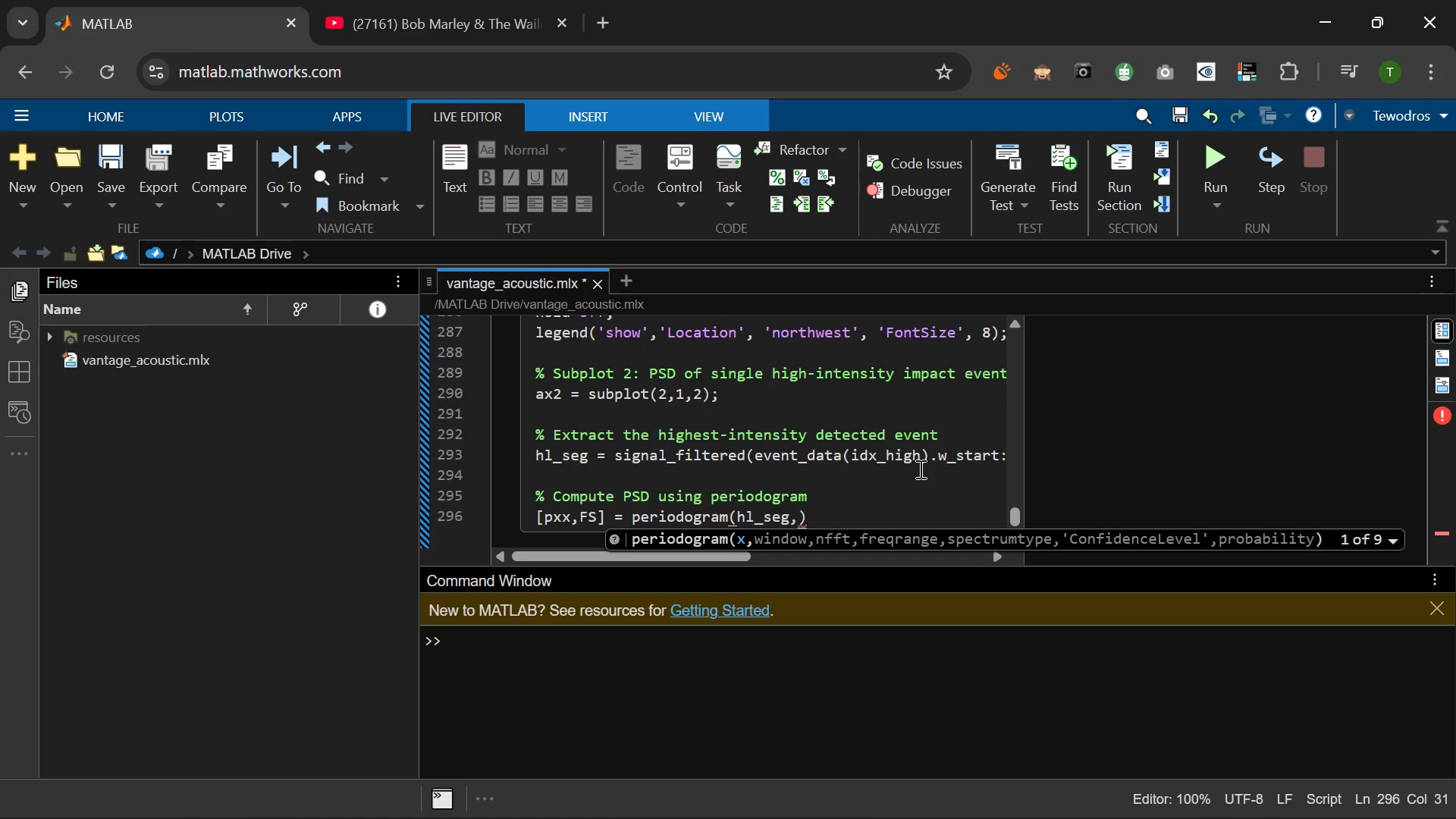 
key(BracketLeft)
 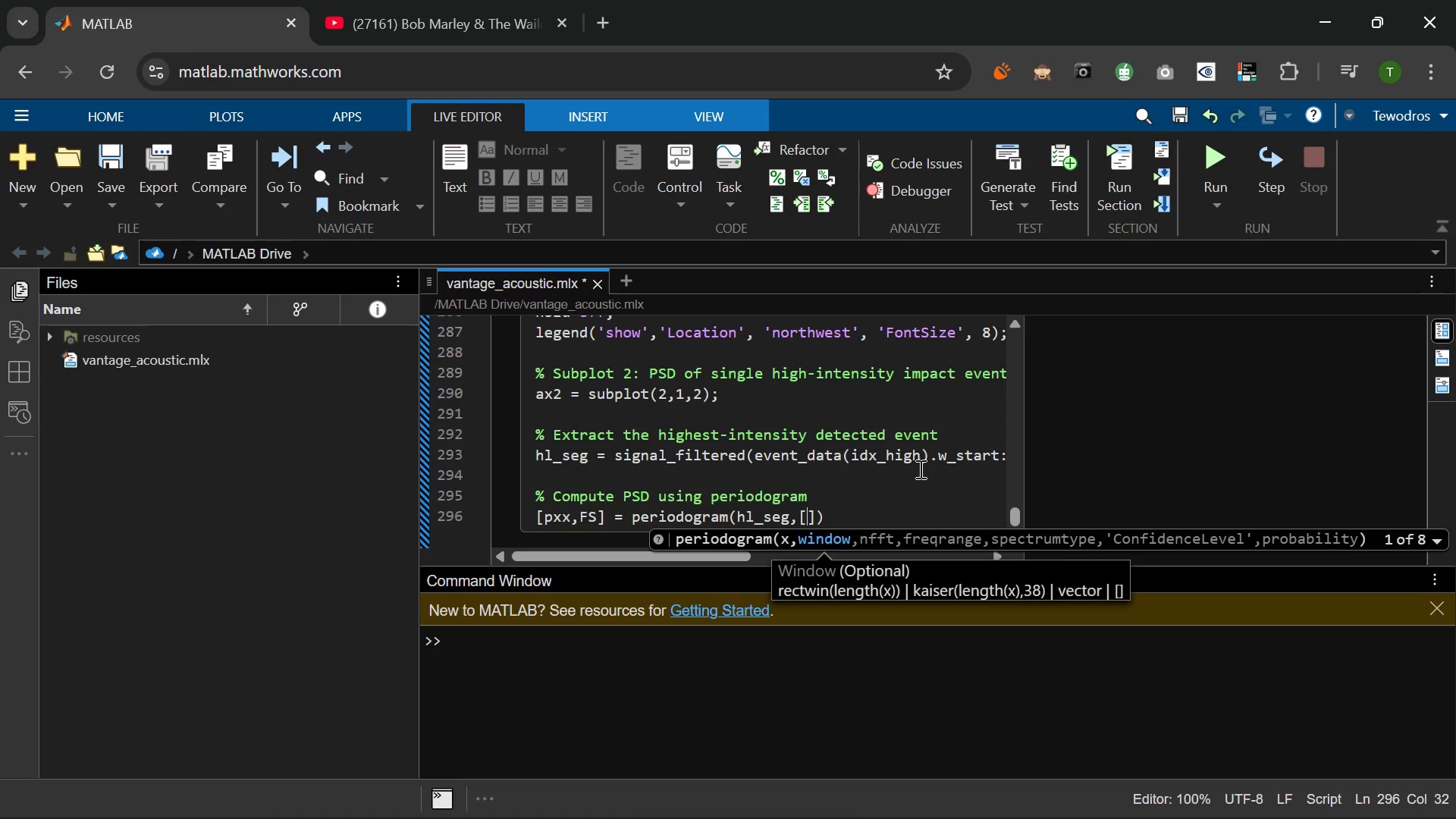 
wait(9.91)
 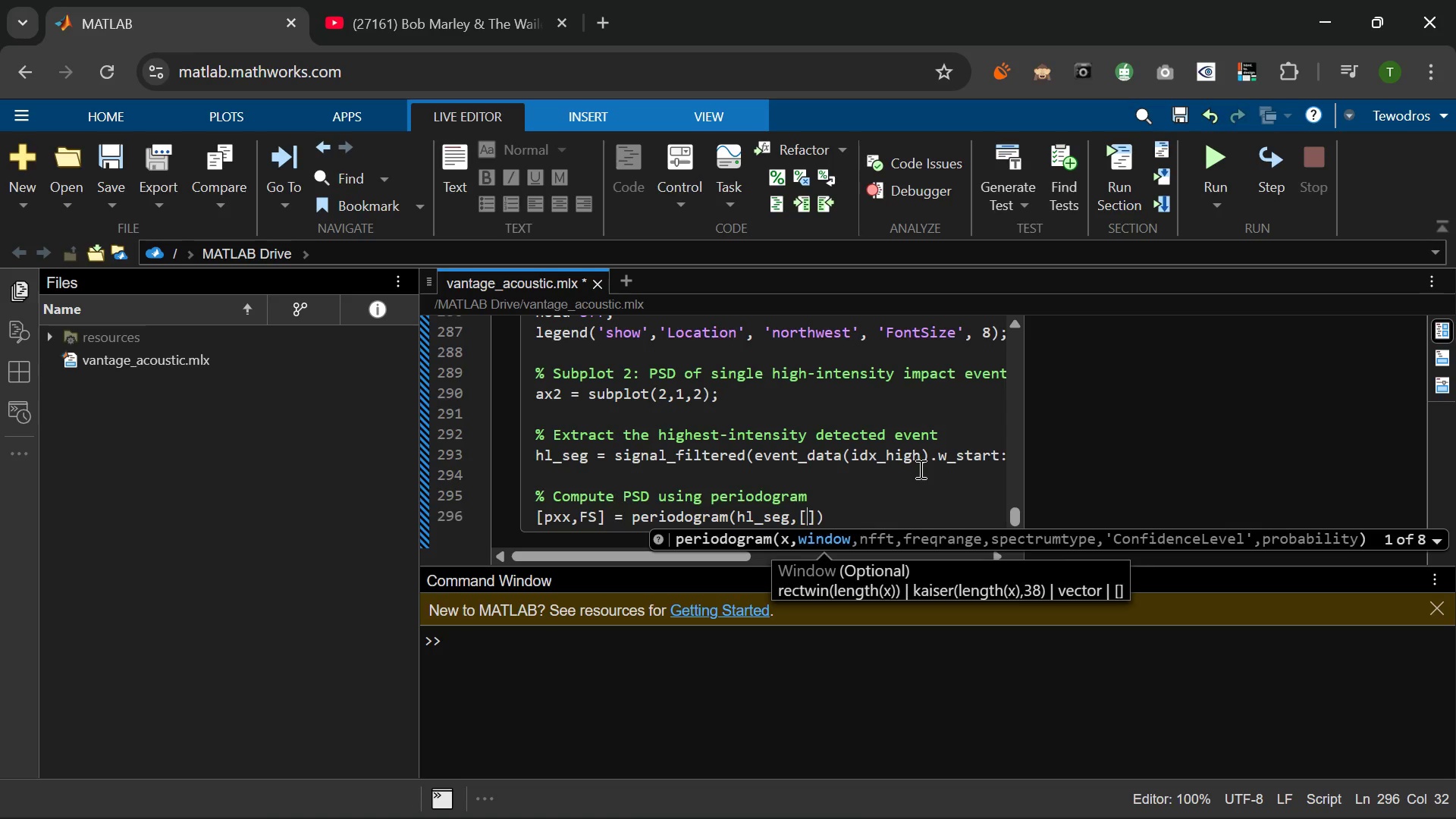 
key(ArrowRight)
 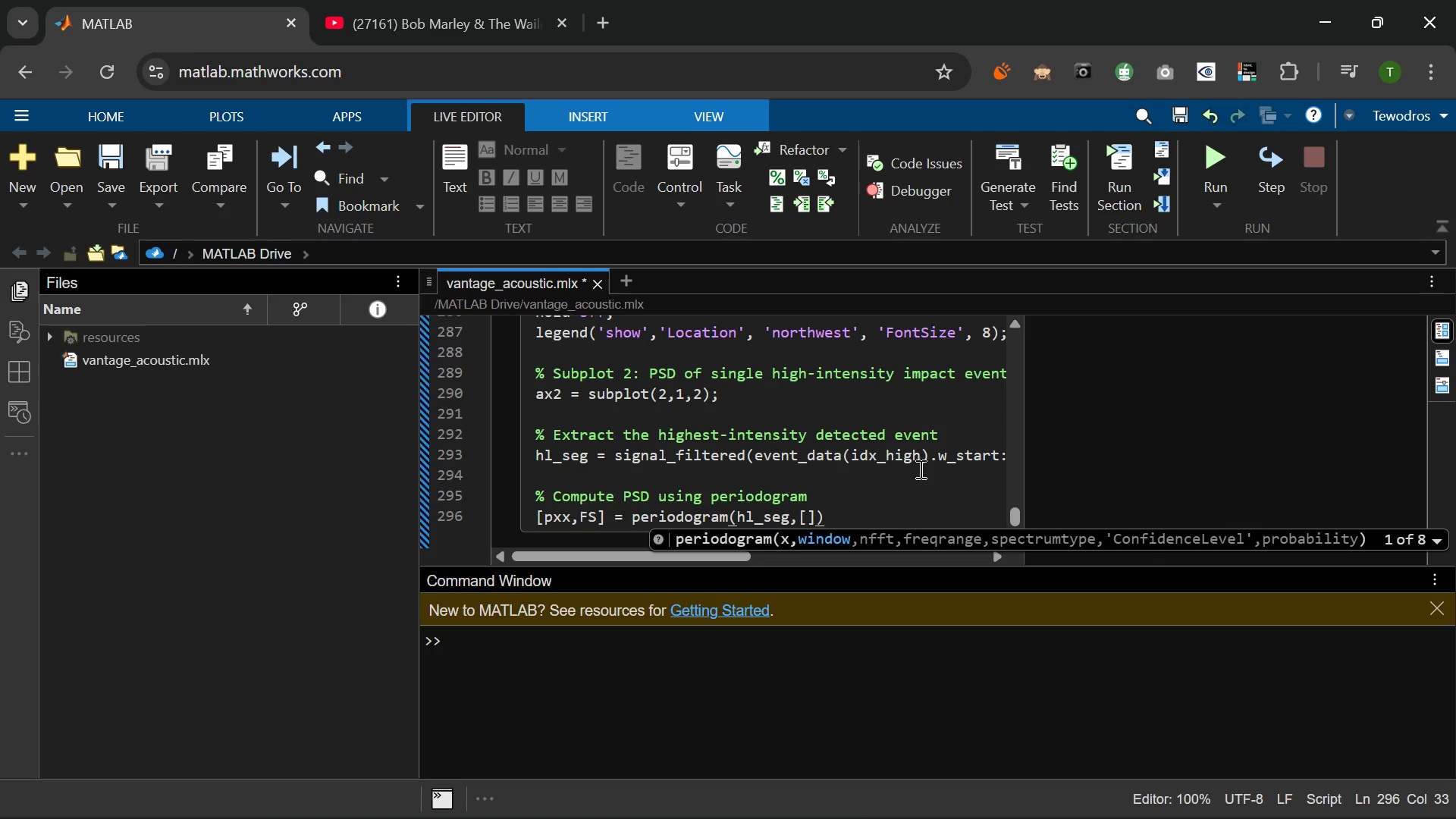 
key(Comma)
 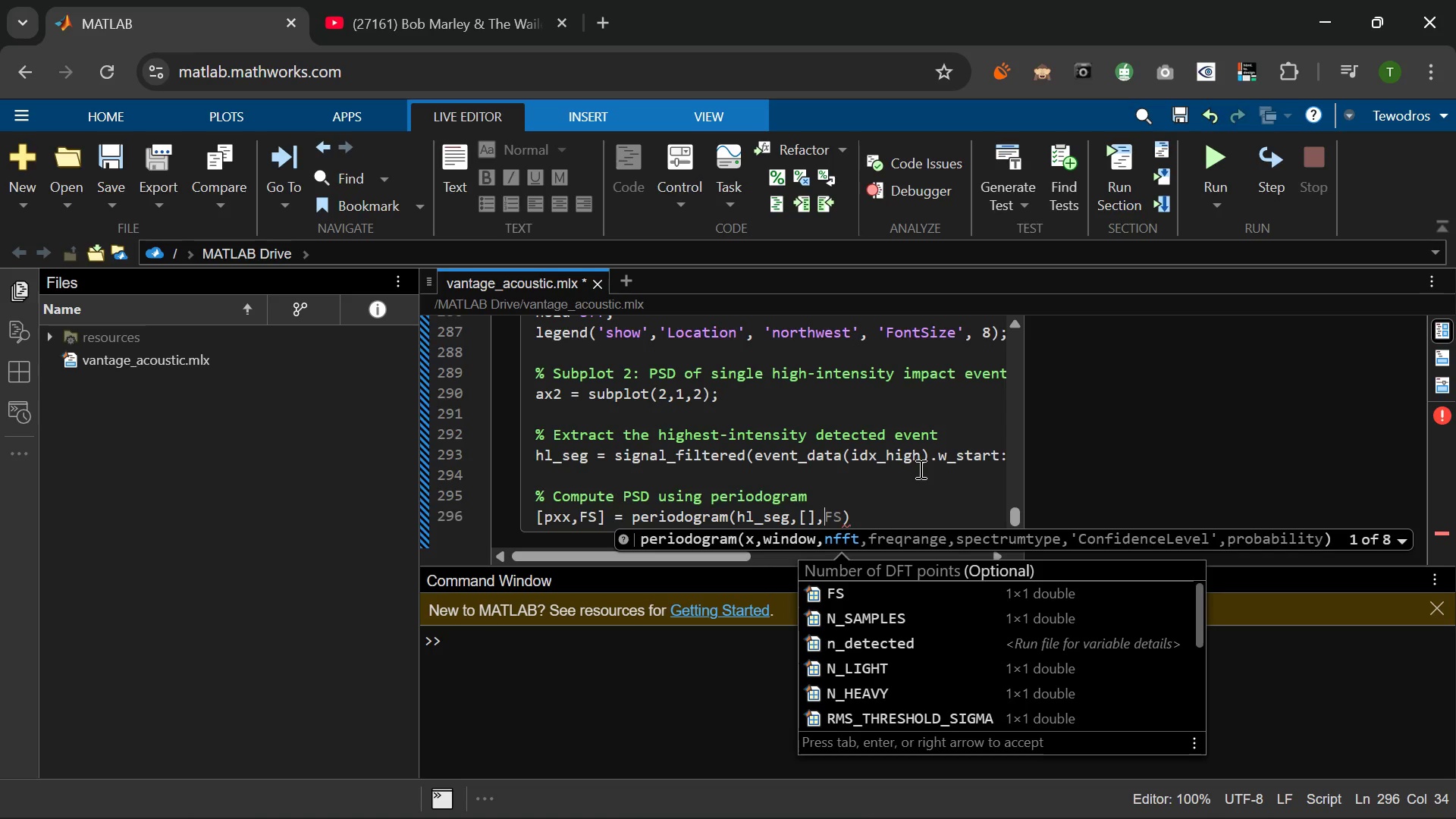 
key(Space)
 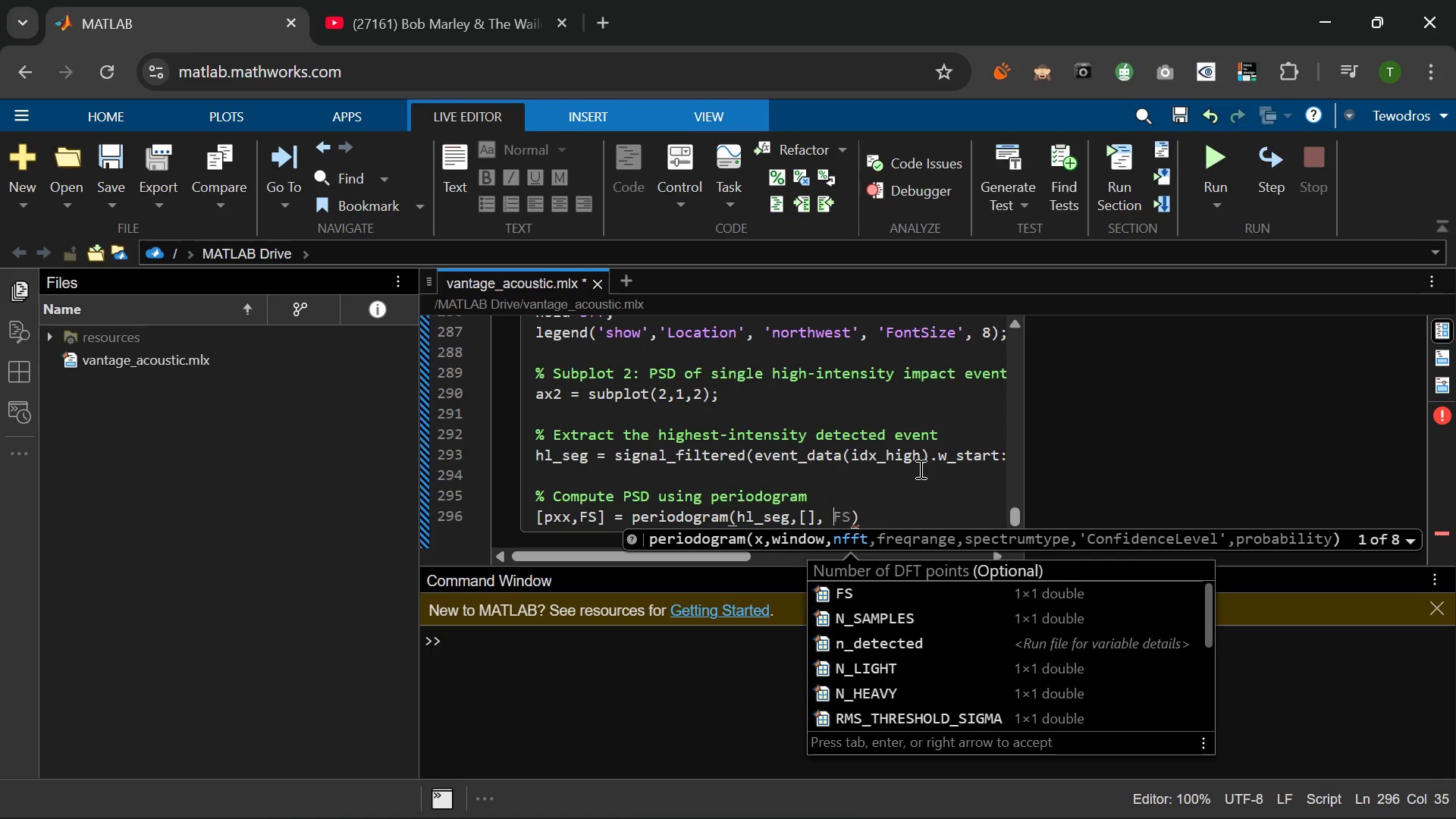 
key(BracketLeft)
 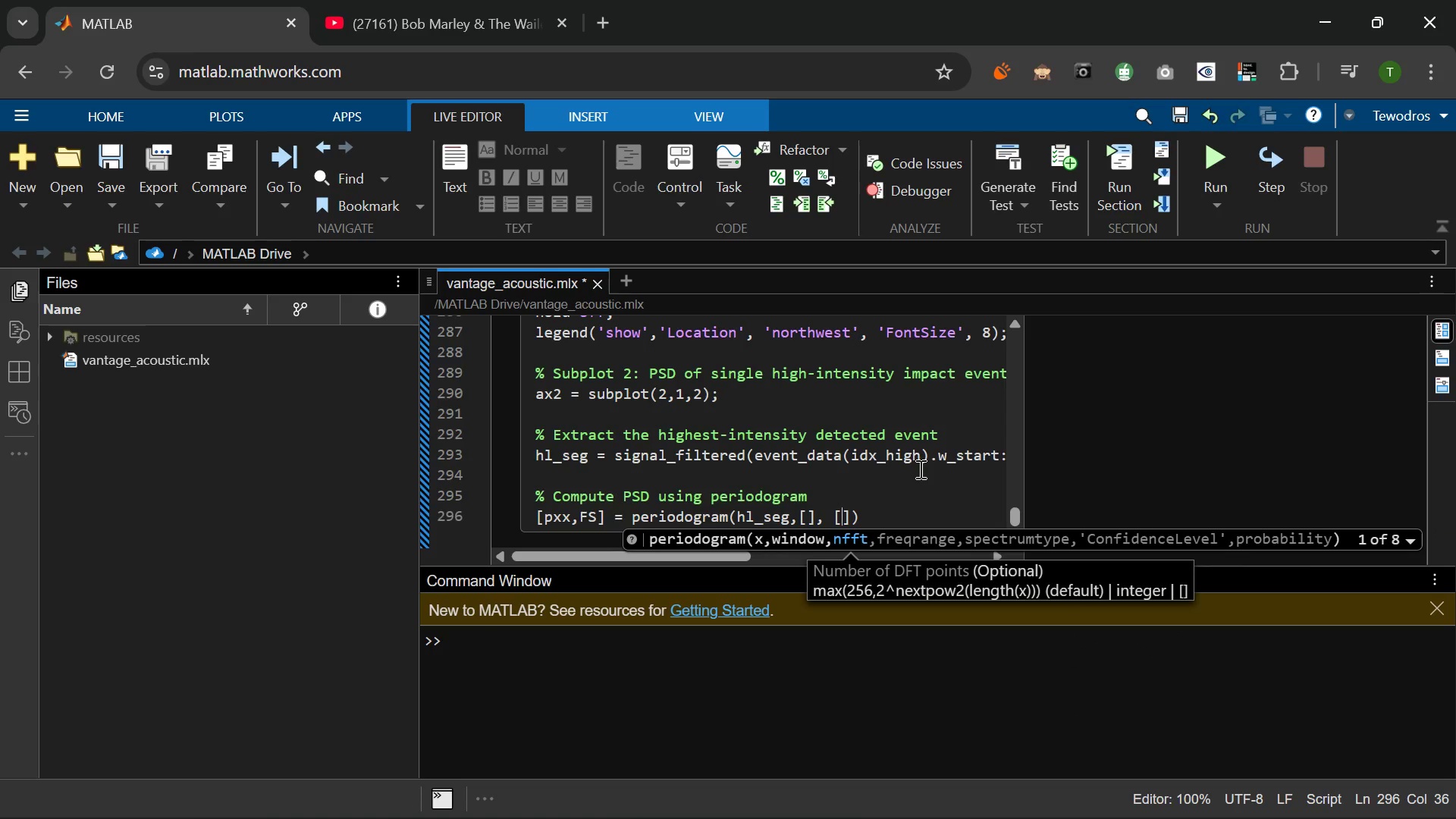 
key(ArrowRight)
 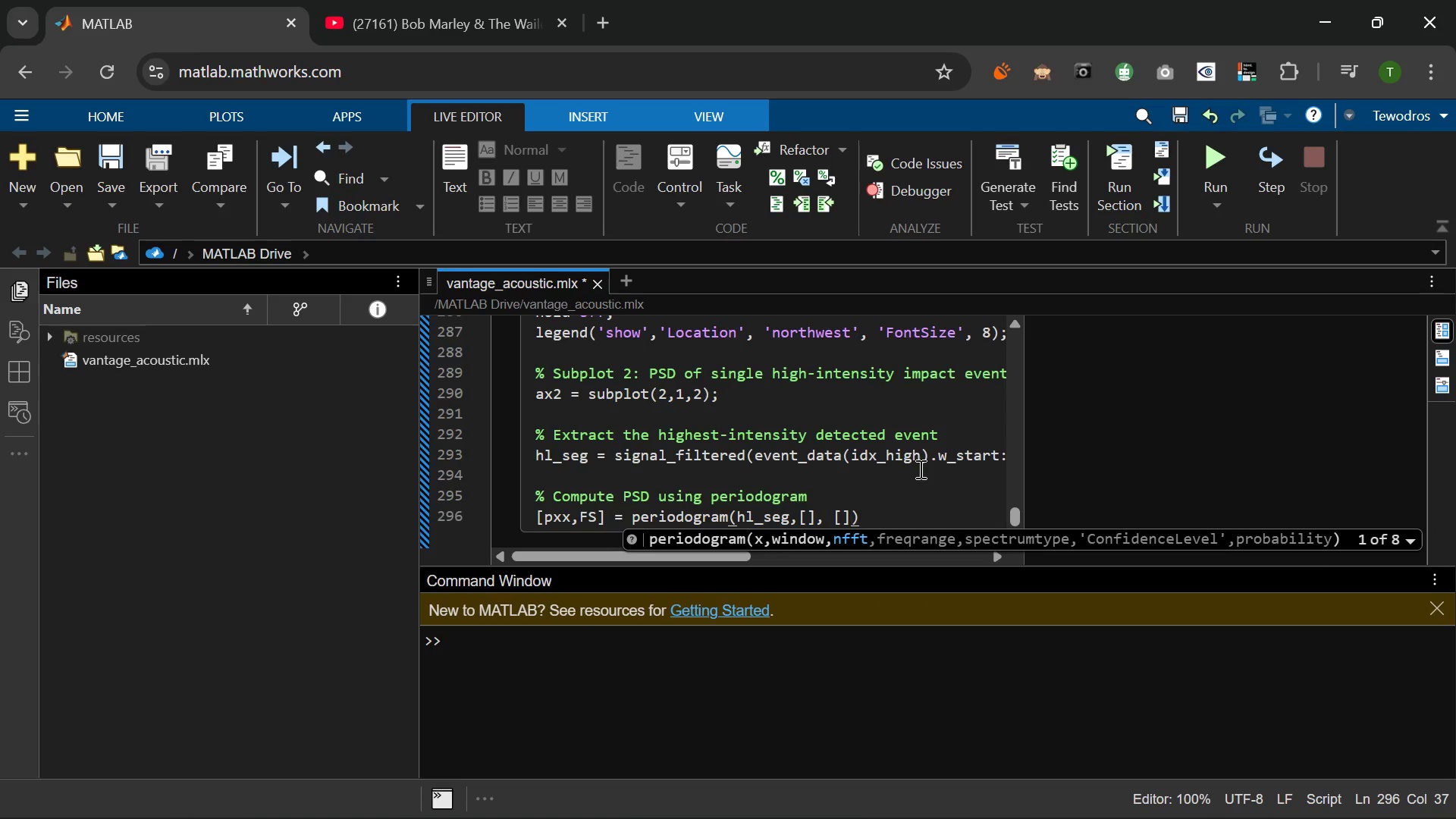 
type(, Fs)
key(Backspace)
type(S)
 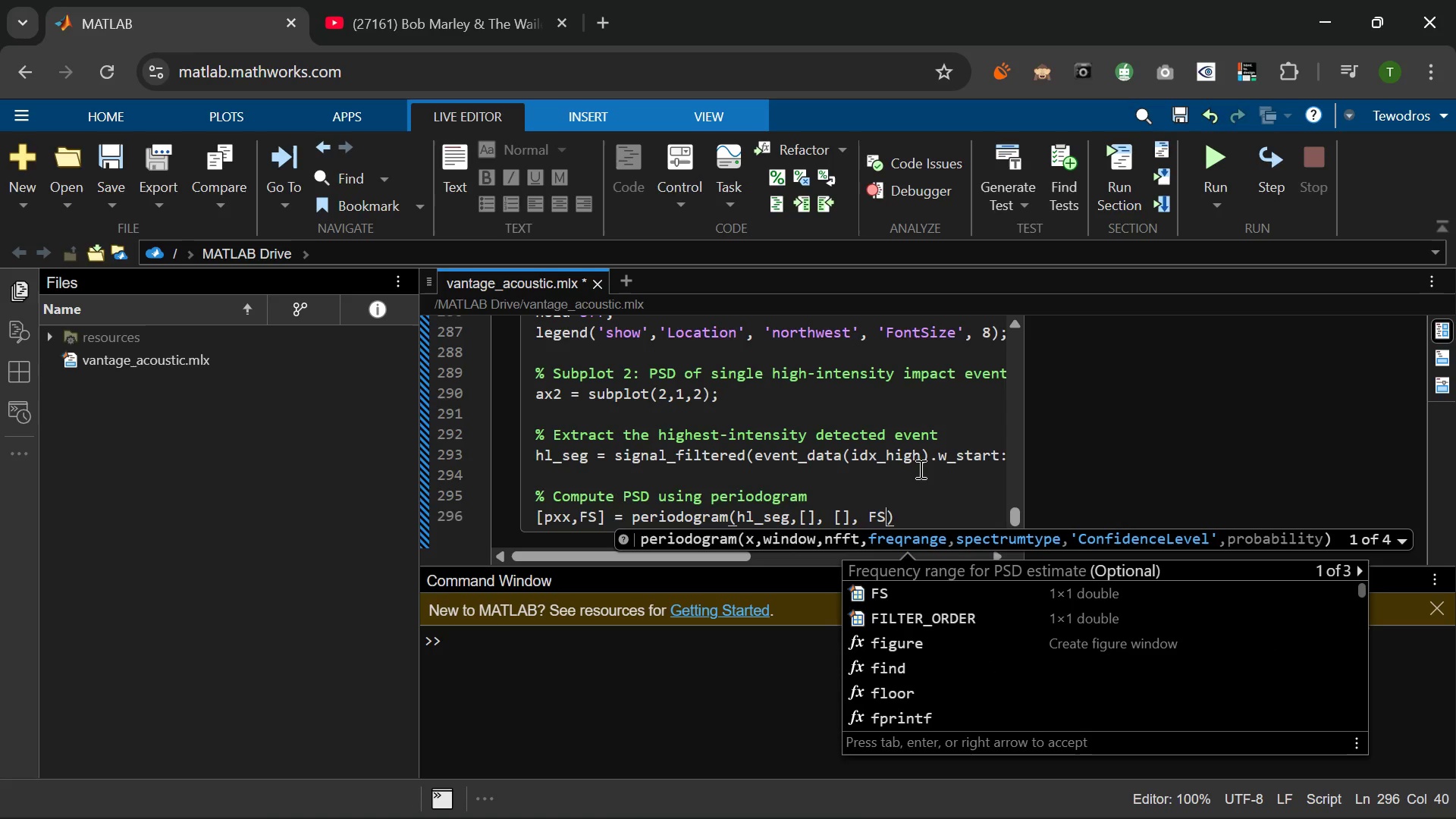 
key(ArrowRight)
 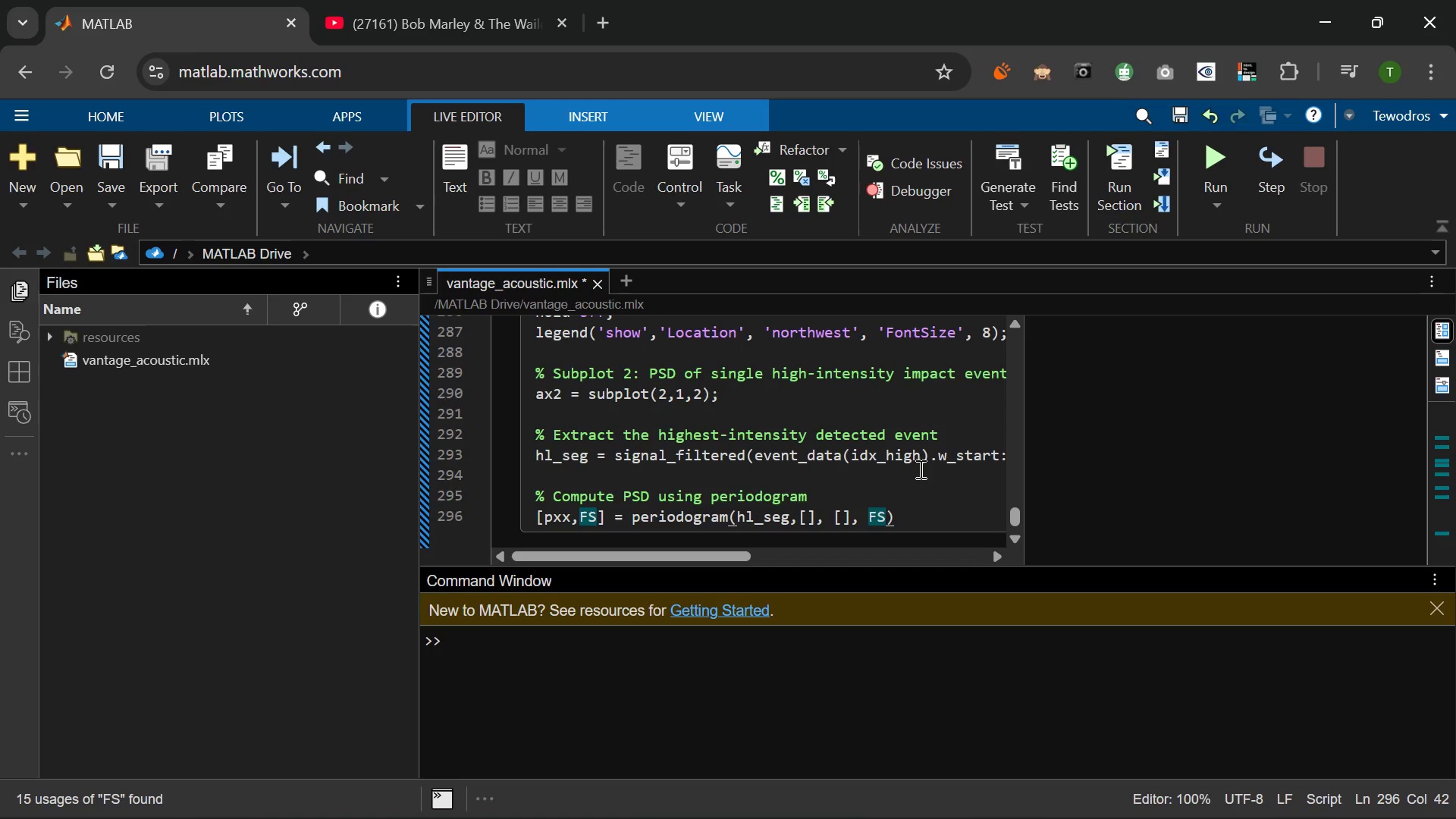 
key(Semicolon)
 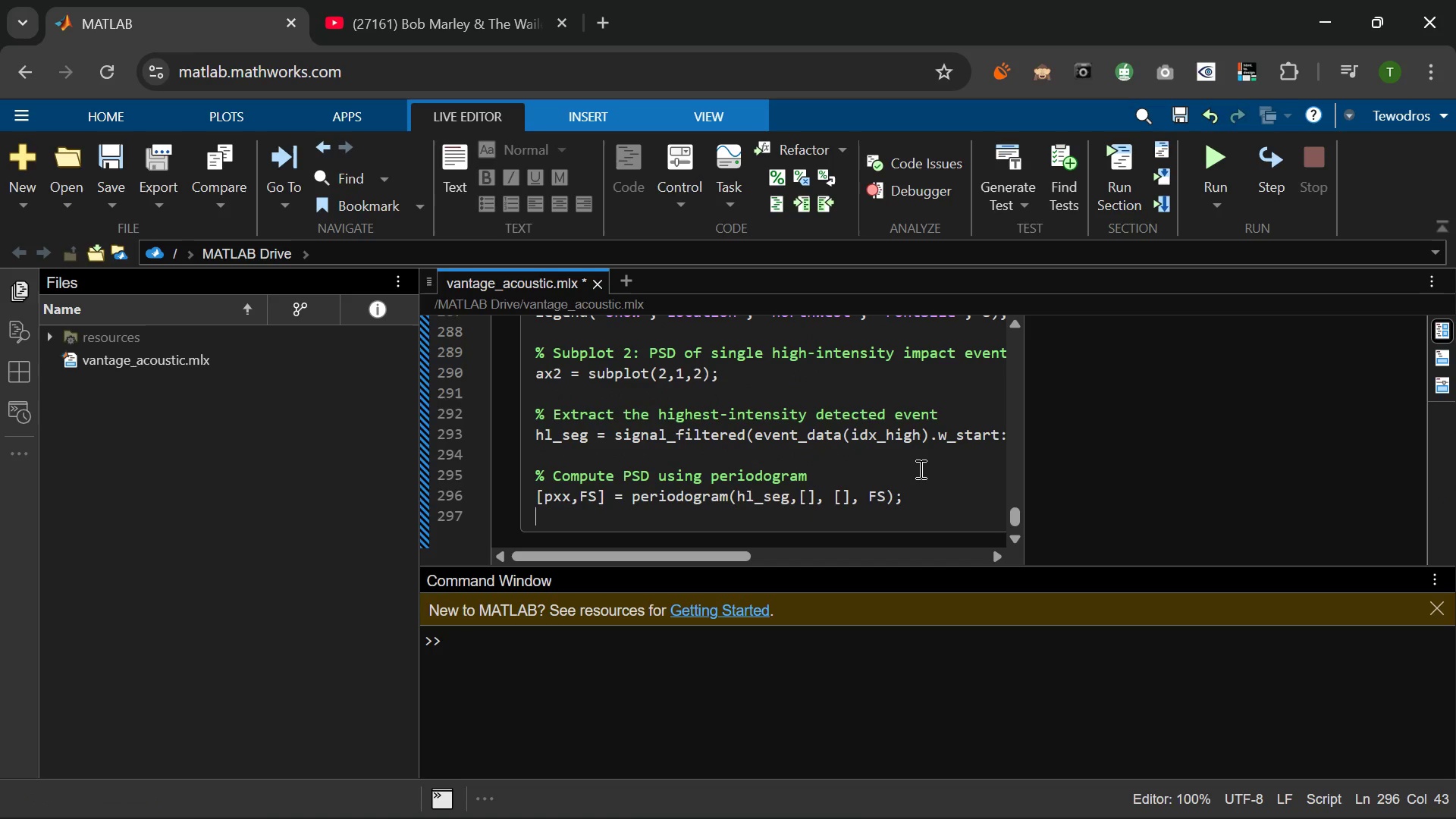 
key(Enter)
 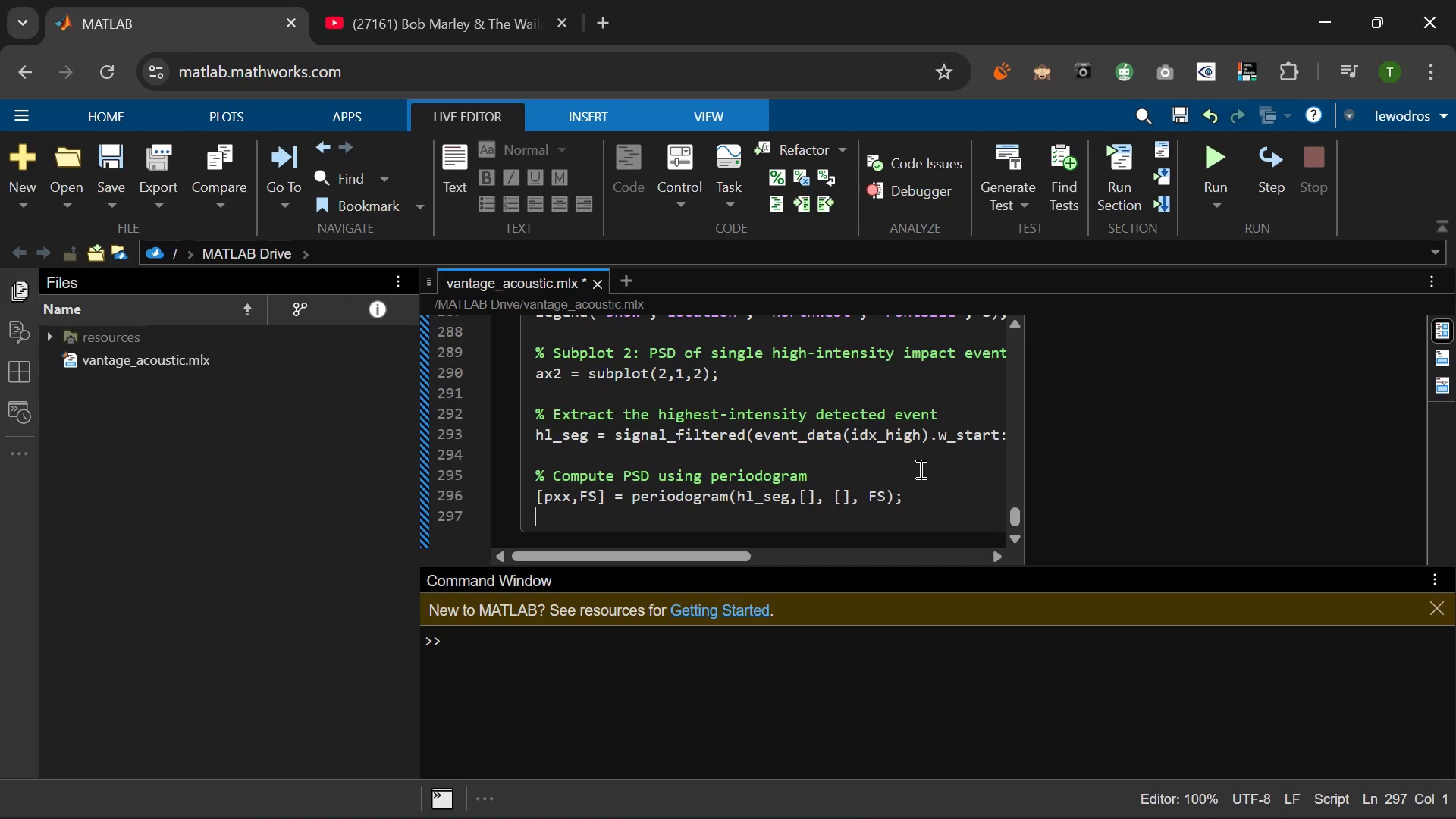 
type(pxx_db   -)
key(Backspace)
type(= 10 * log10 (pxx + eps)
 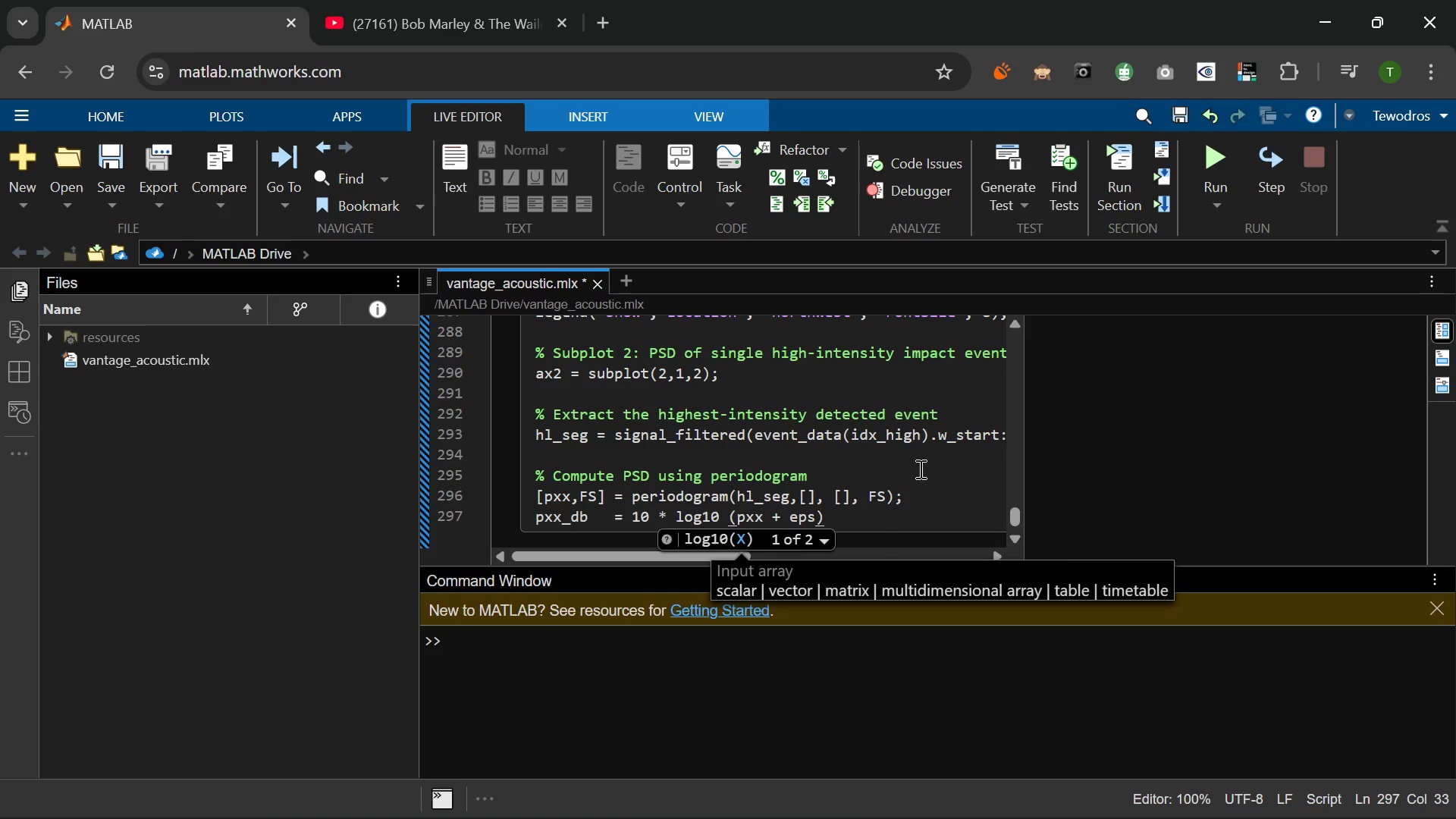 
key(ArrowRight)
 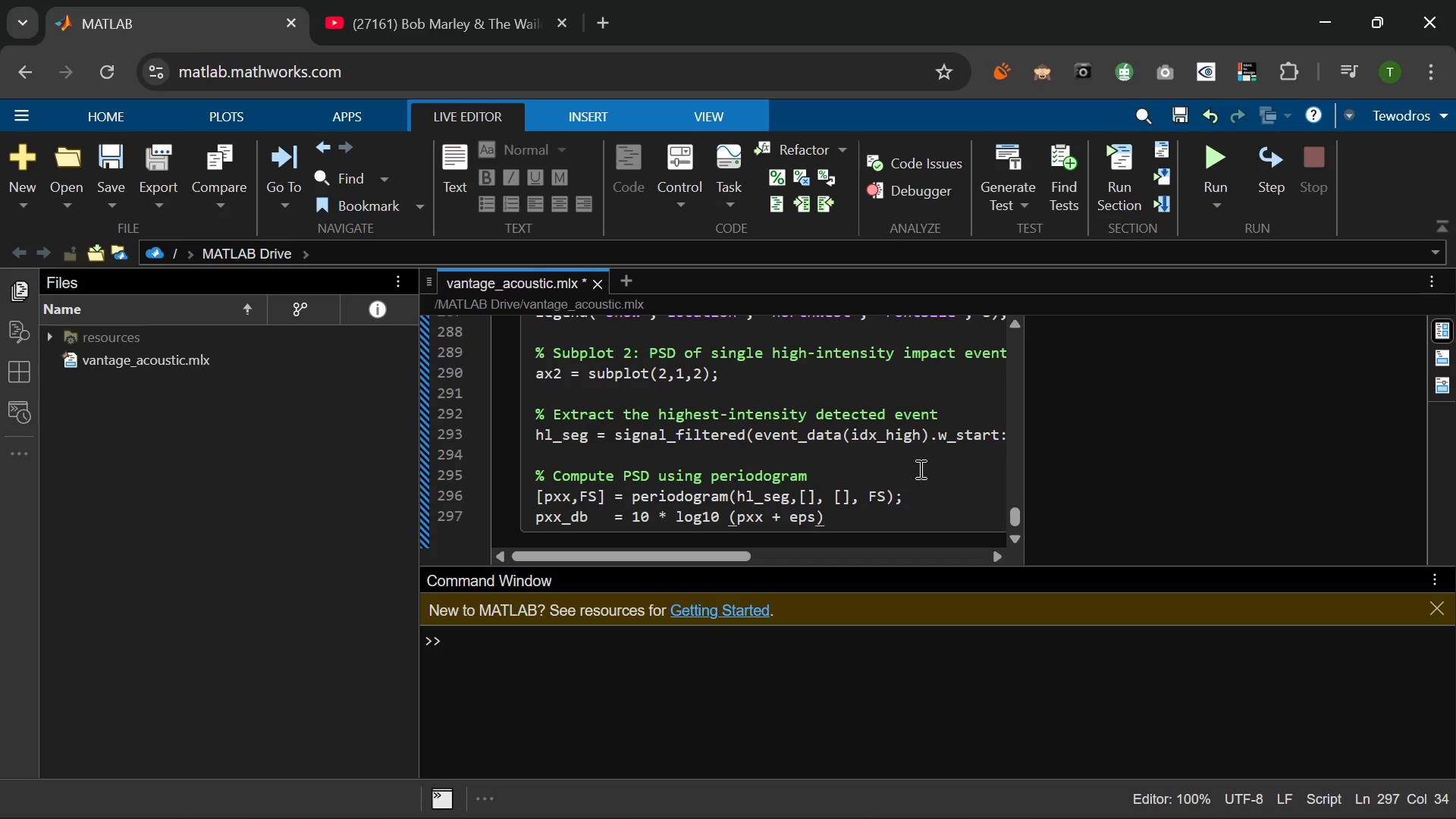 
type(; % convert to dB )
key(Backspace)
type(, eps avoids log(0))
 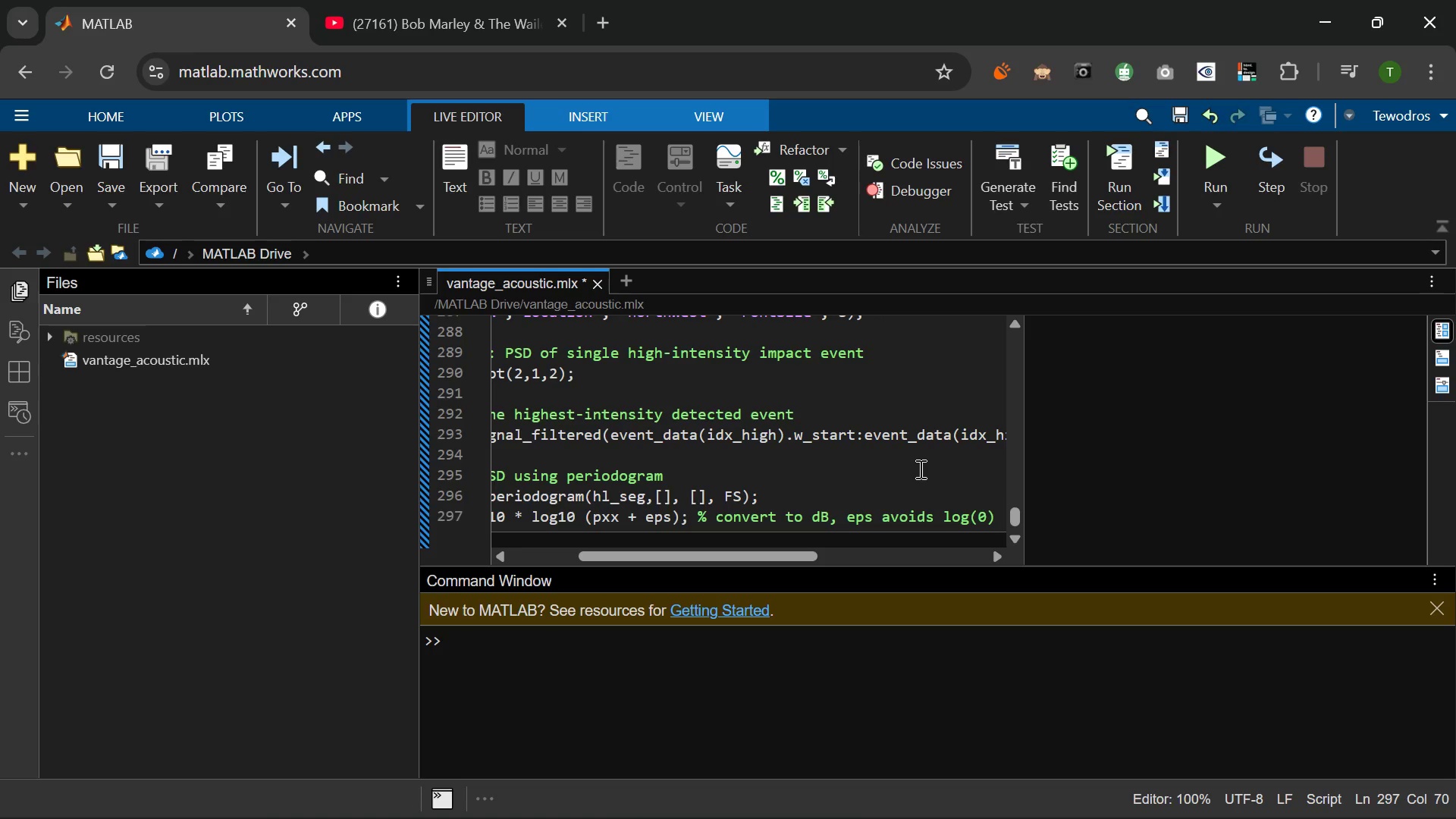 
key(Enter)
 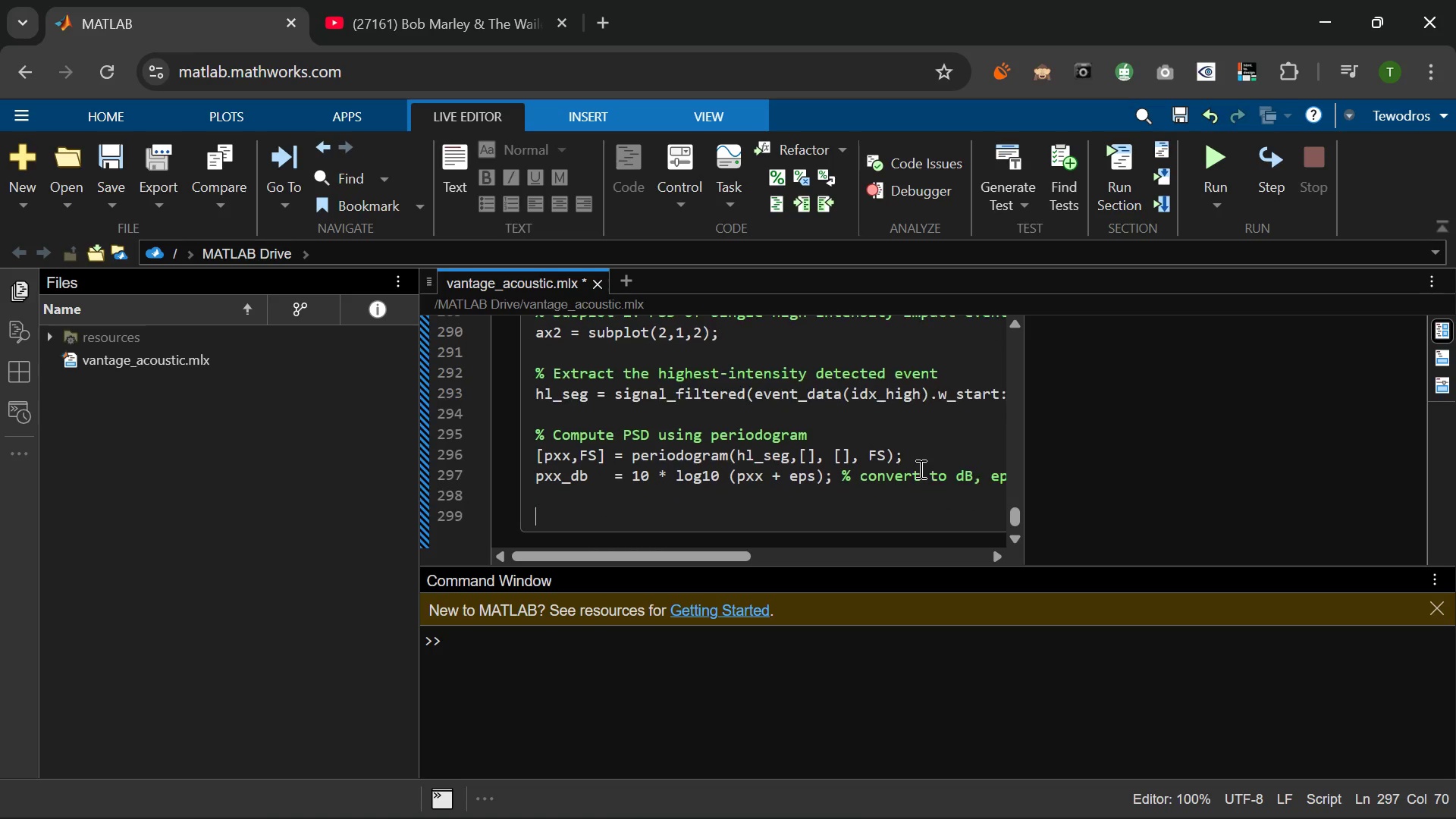 
key(Enter)
 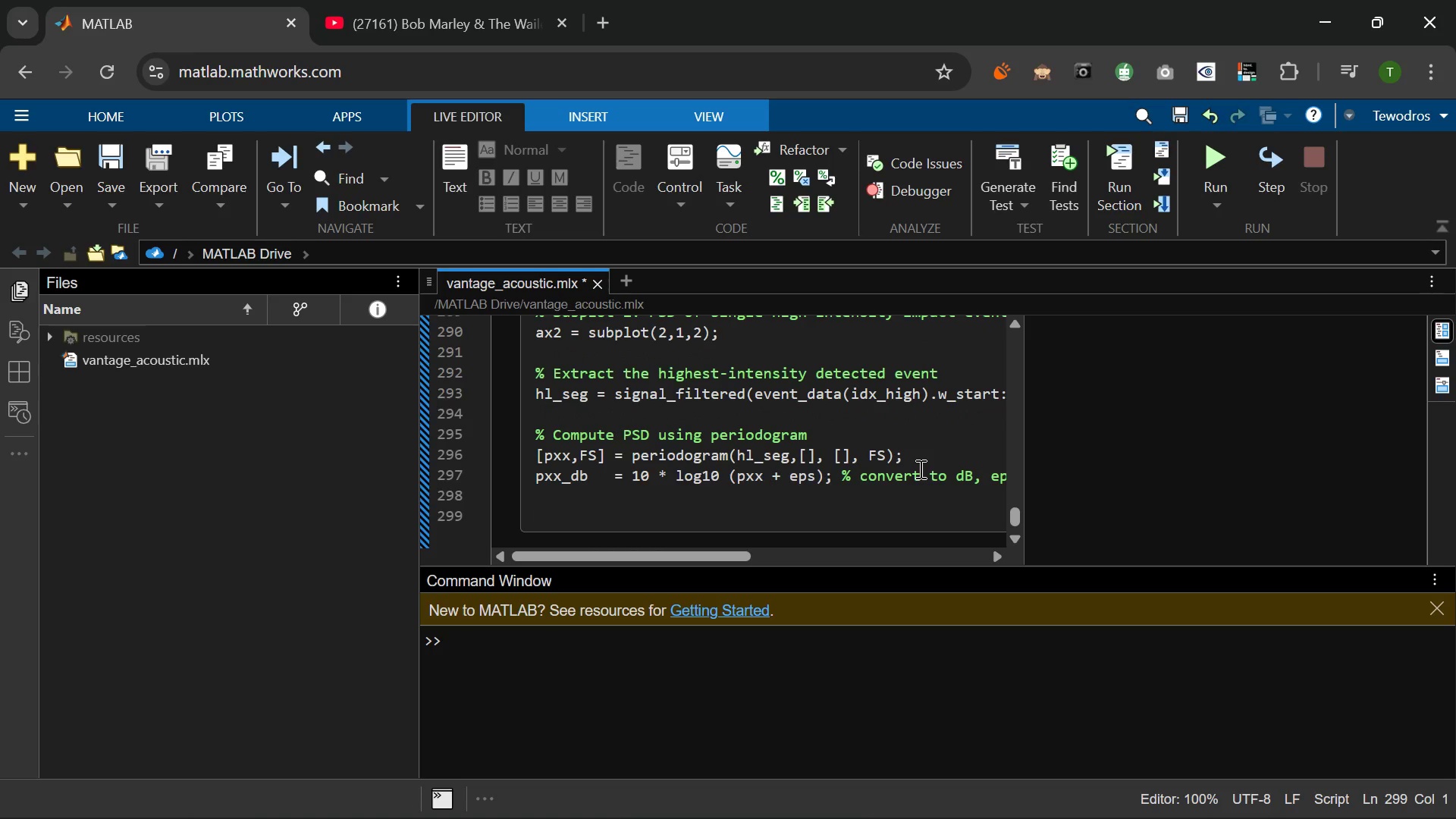 
type(ploto)
key(Backspace)
 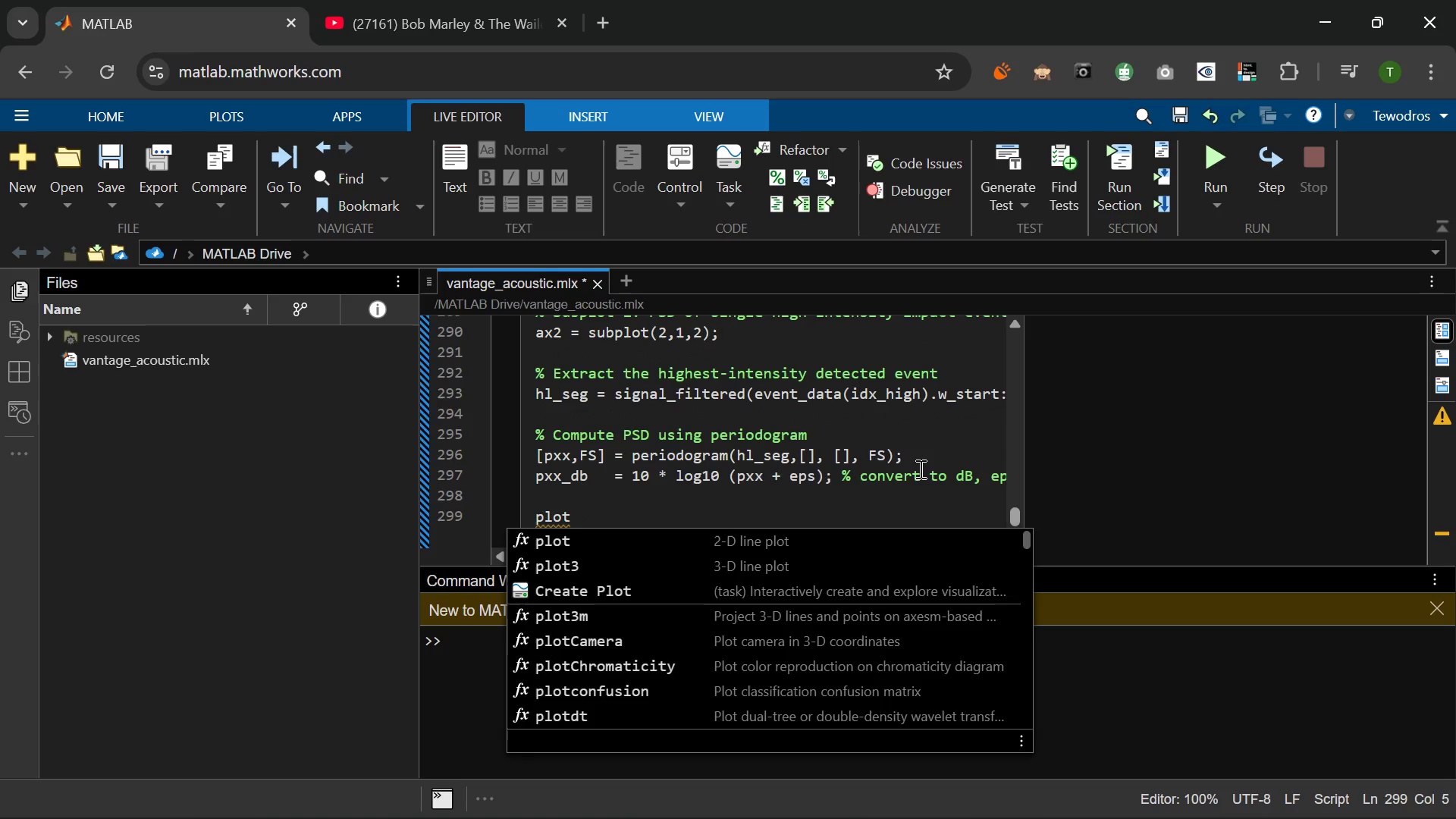 
type((f, pxx{)
key(Backspace)
type(_db, 'C)
key(Tab)
 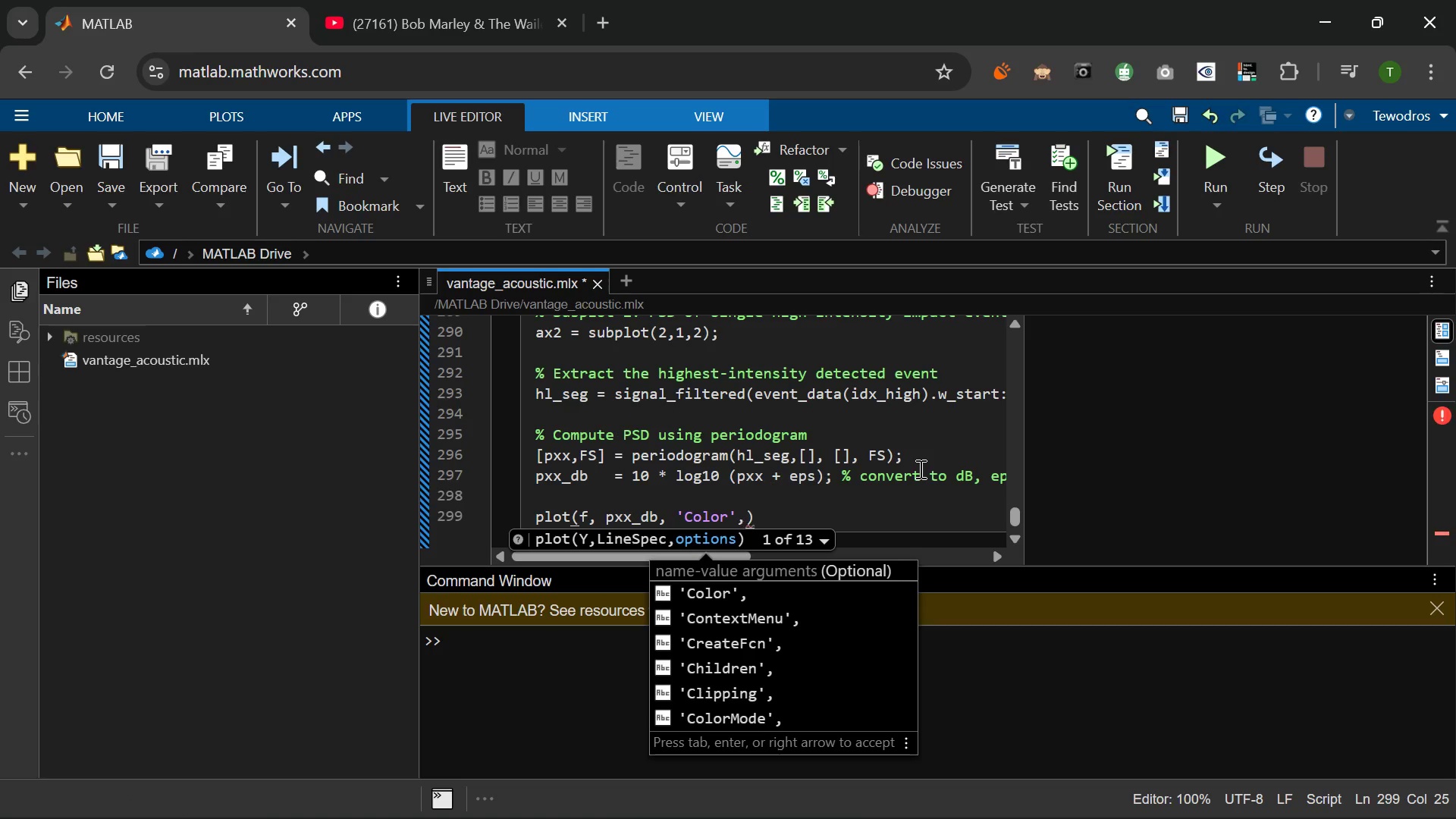 
key(BracketLeft)
 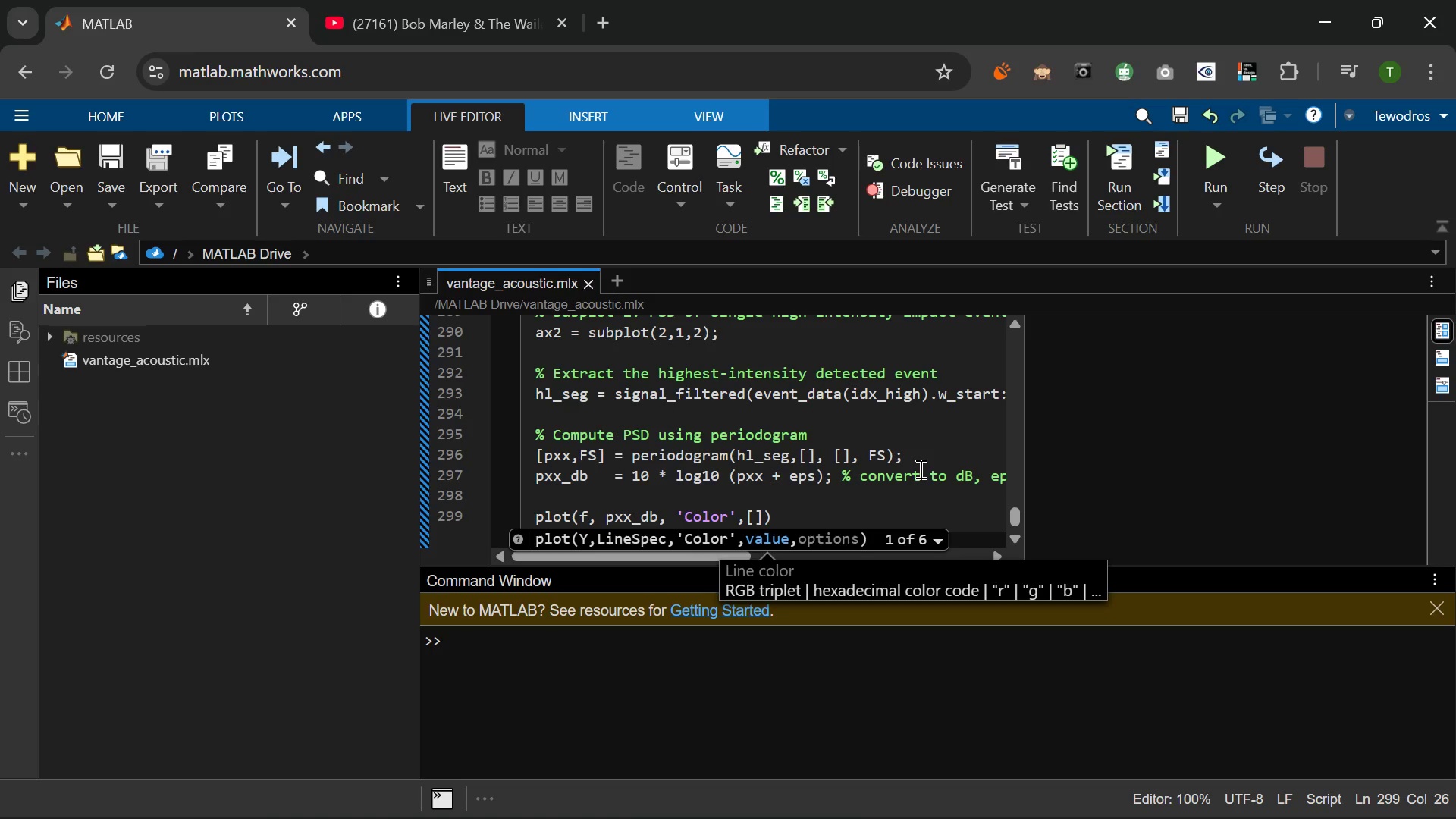 
key(Numpad0)
 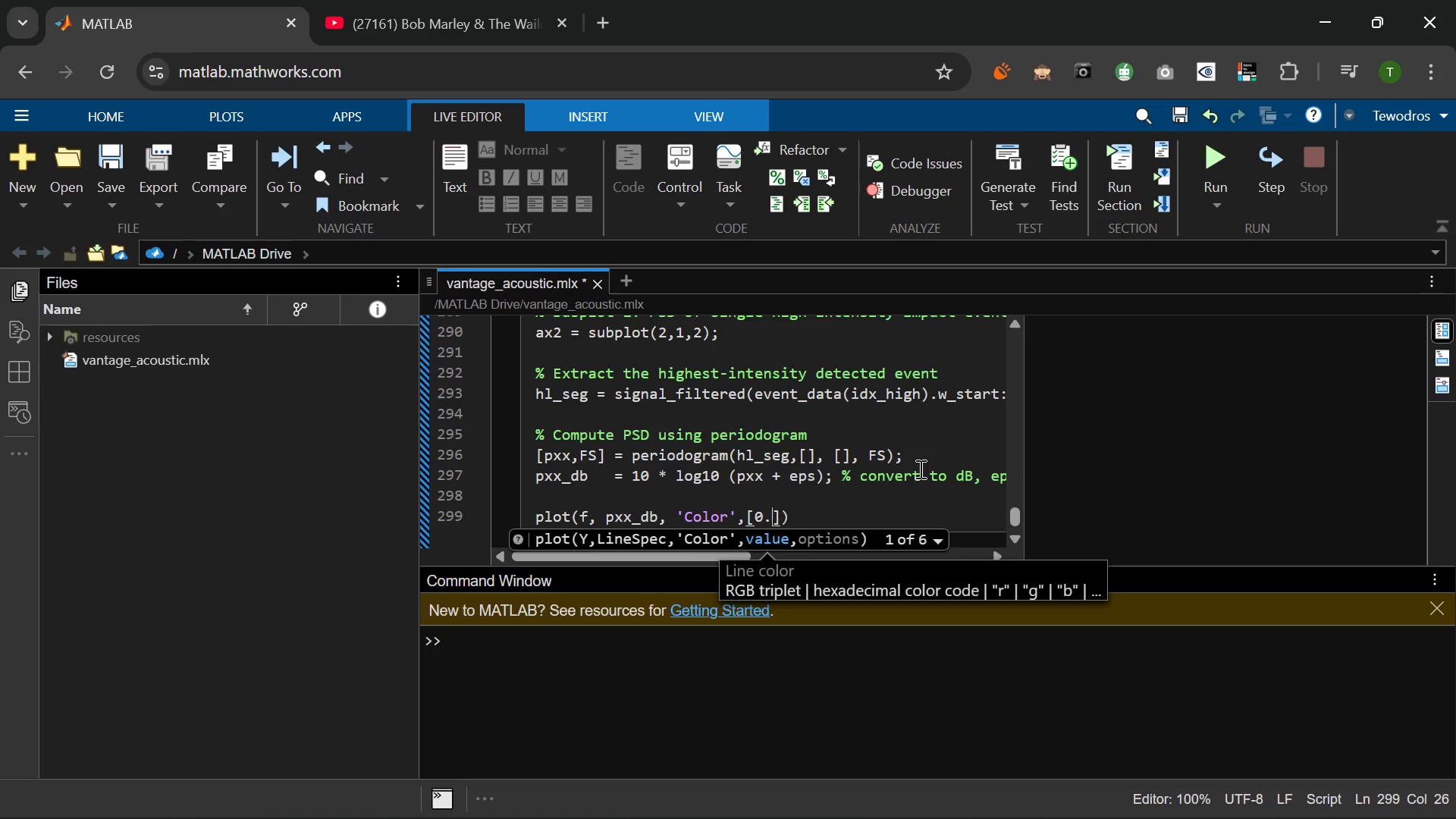 
key(NumpadDecimal)
 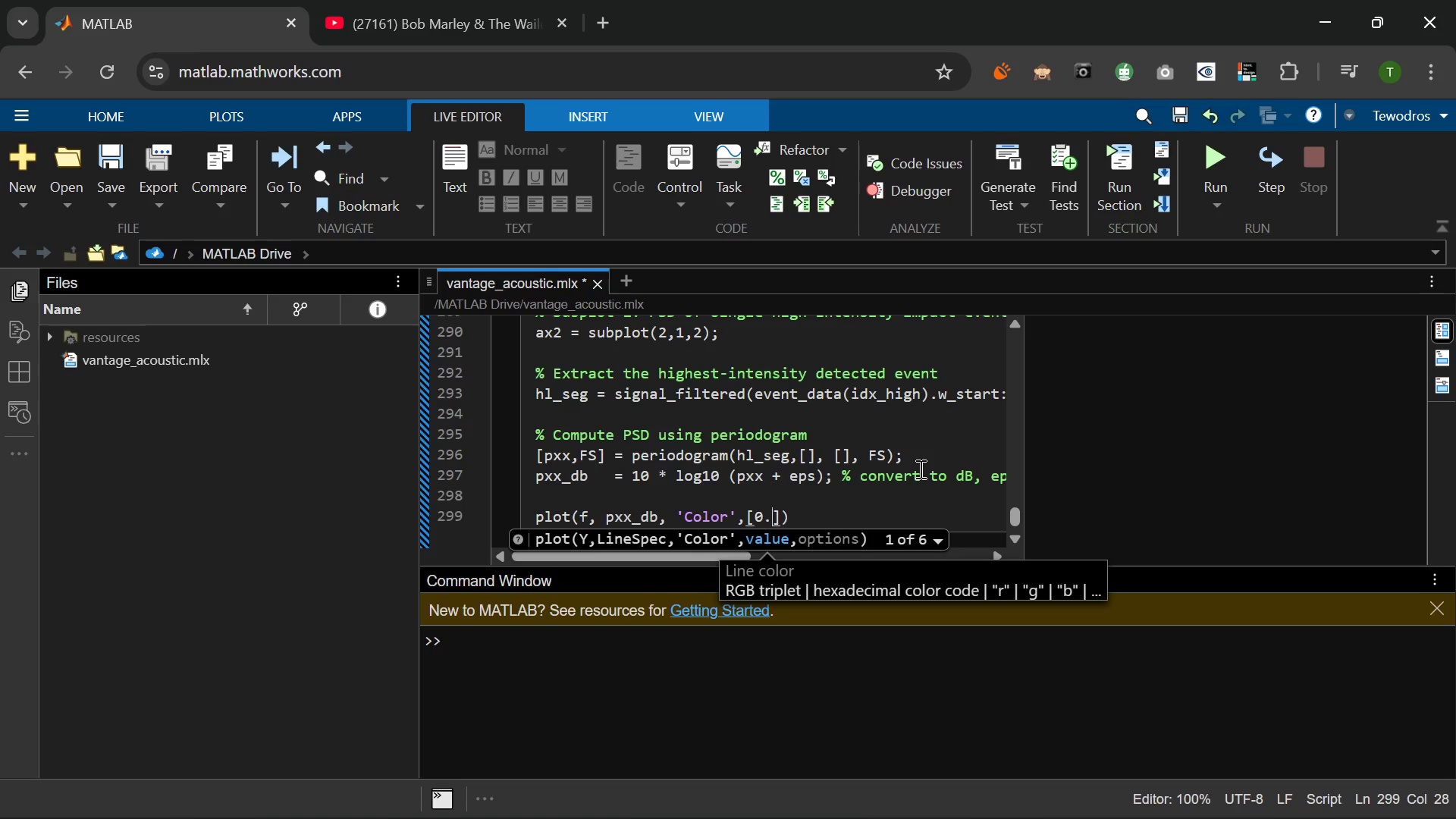 
key(Numpad8)
 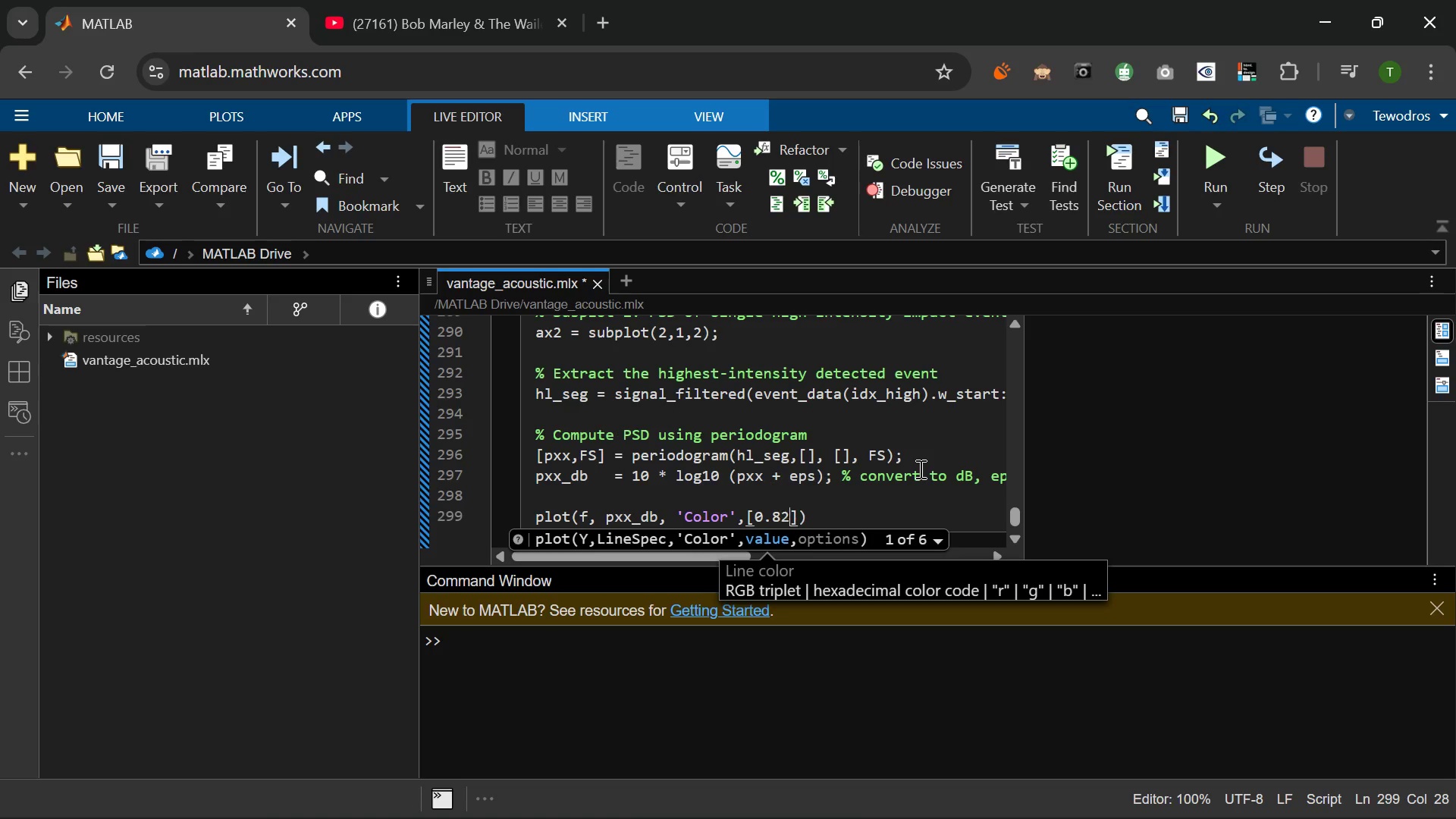 
key(Numpad2)
 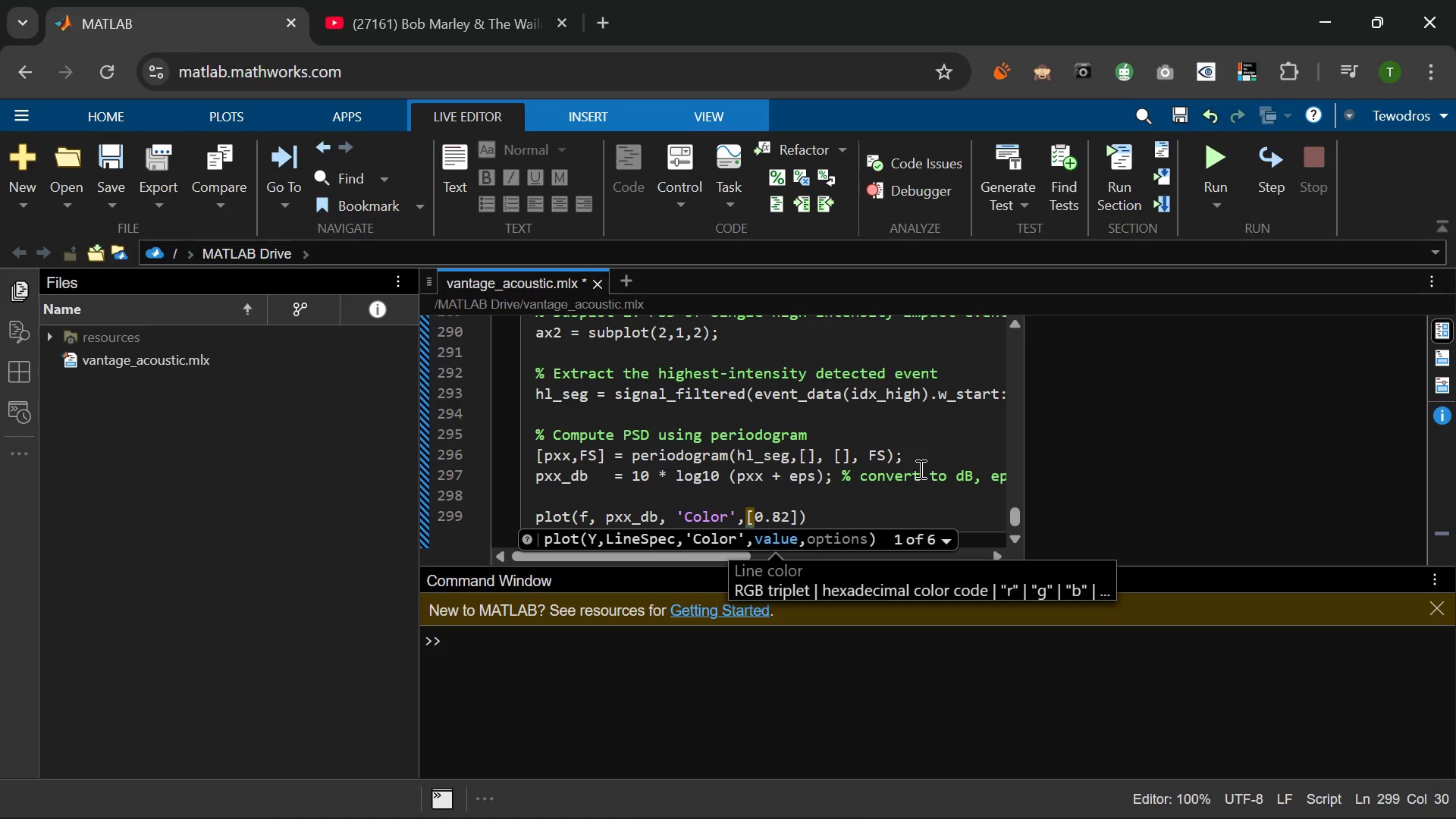 
wait(8.3)
 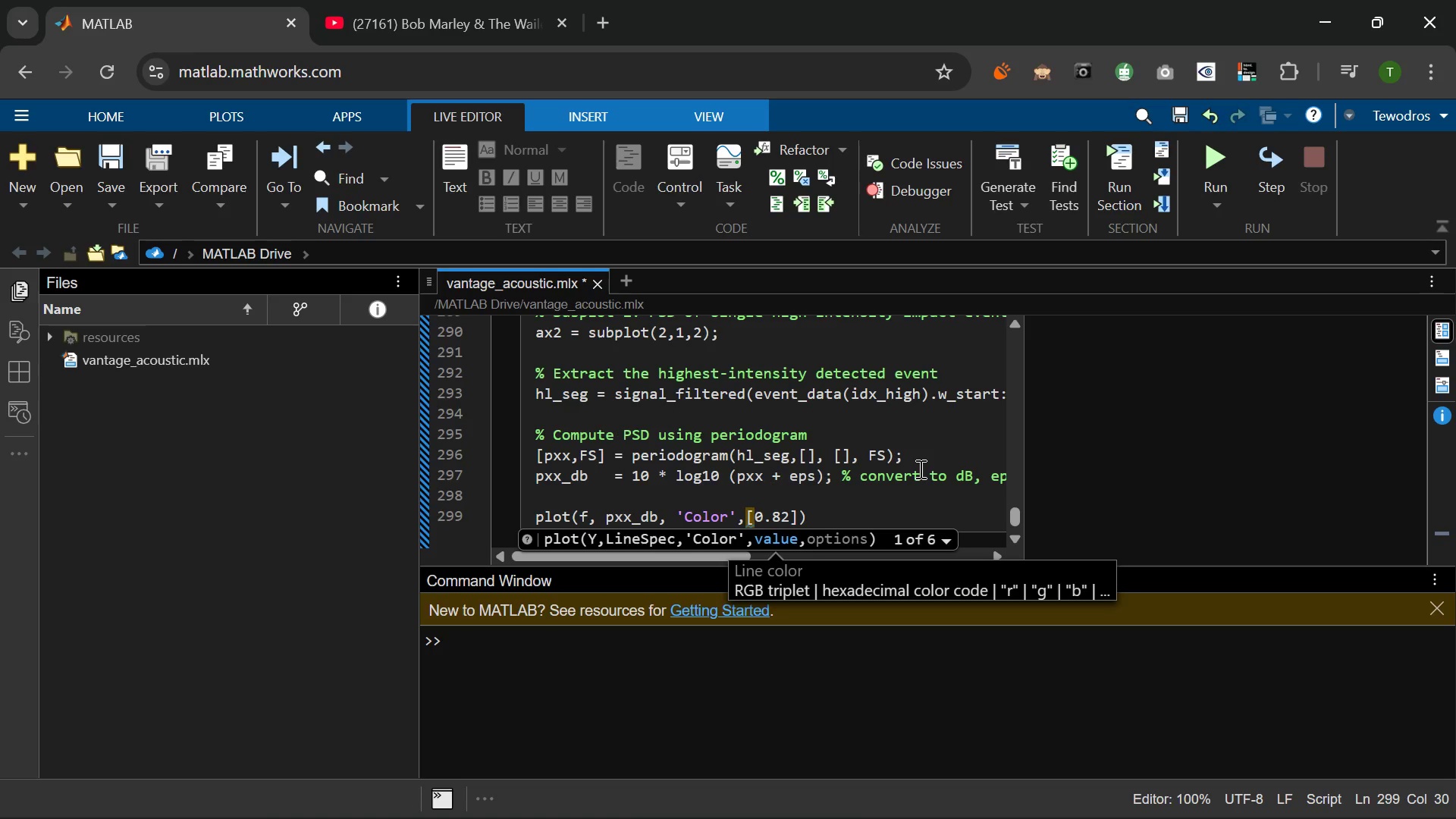 
key(Space)
 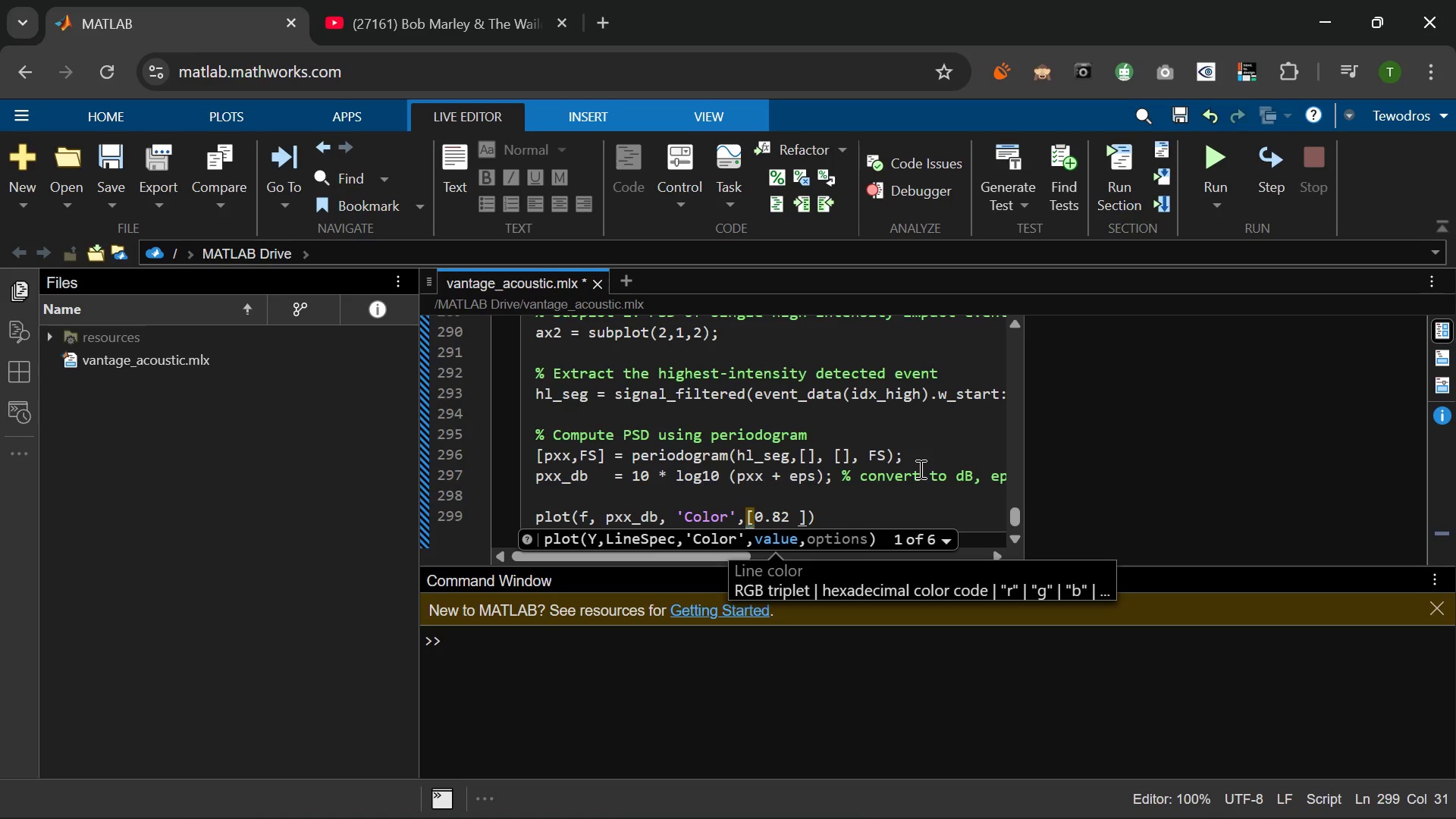 
key(Numpad0)
 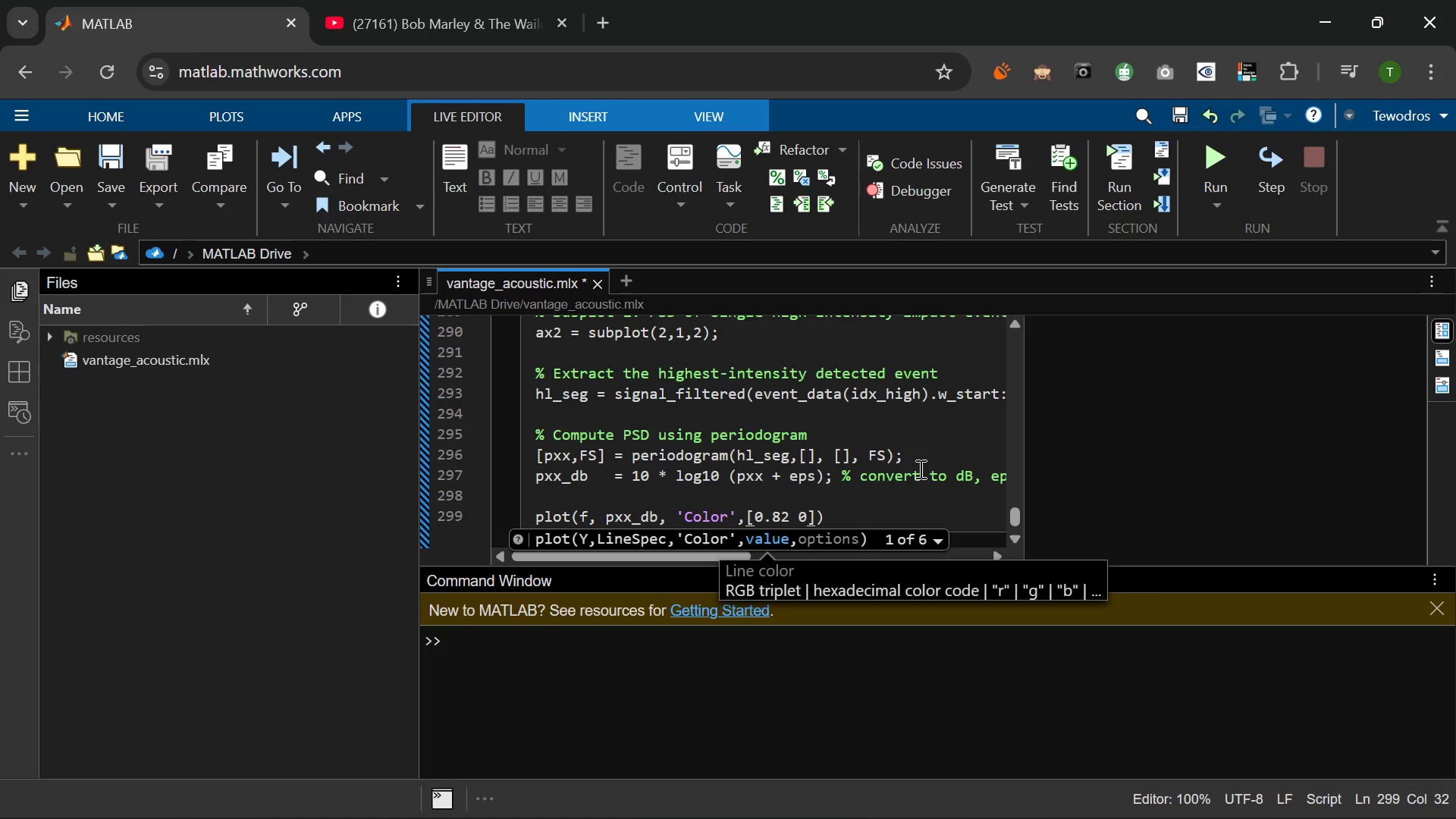 
key(NumpadDecimal)
 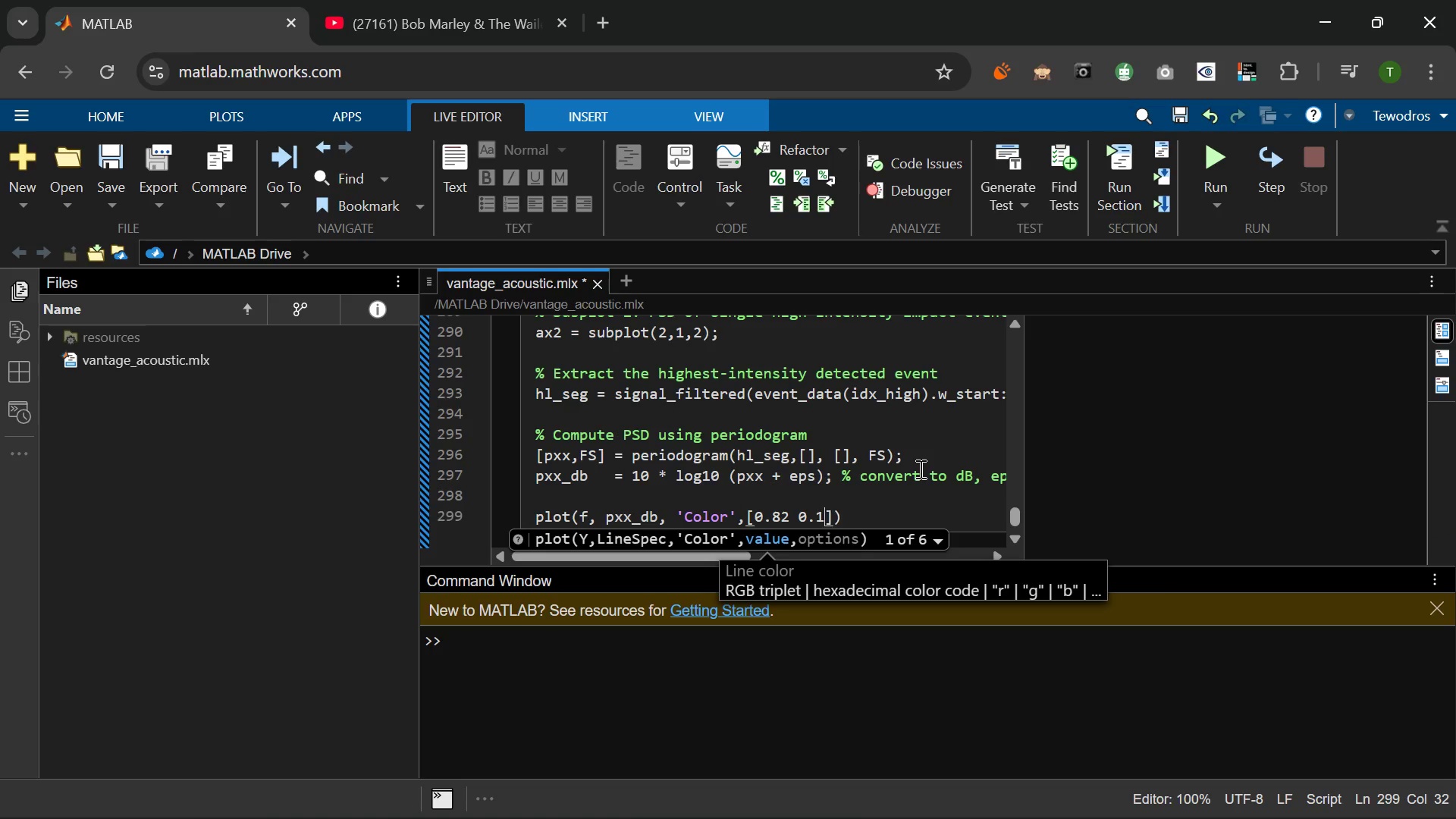 
key(Numpad1)
 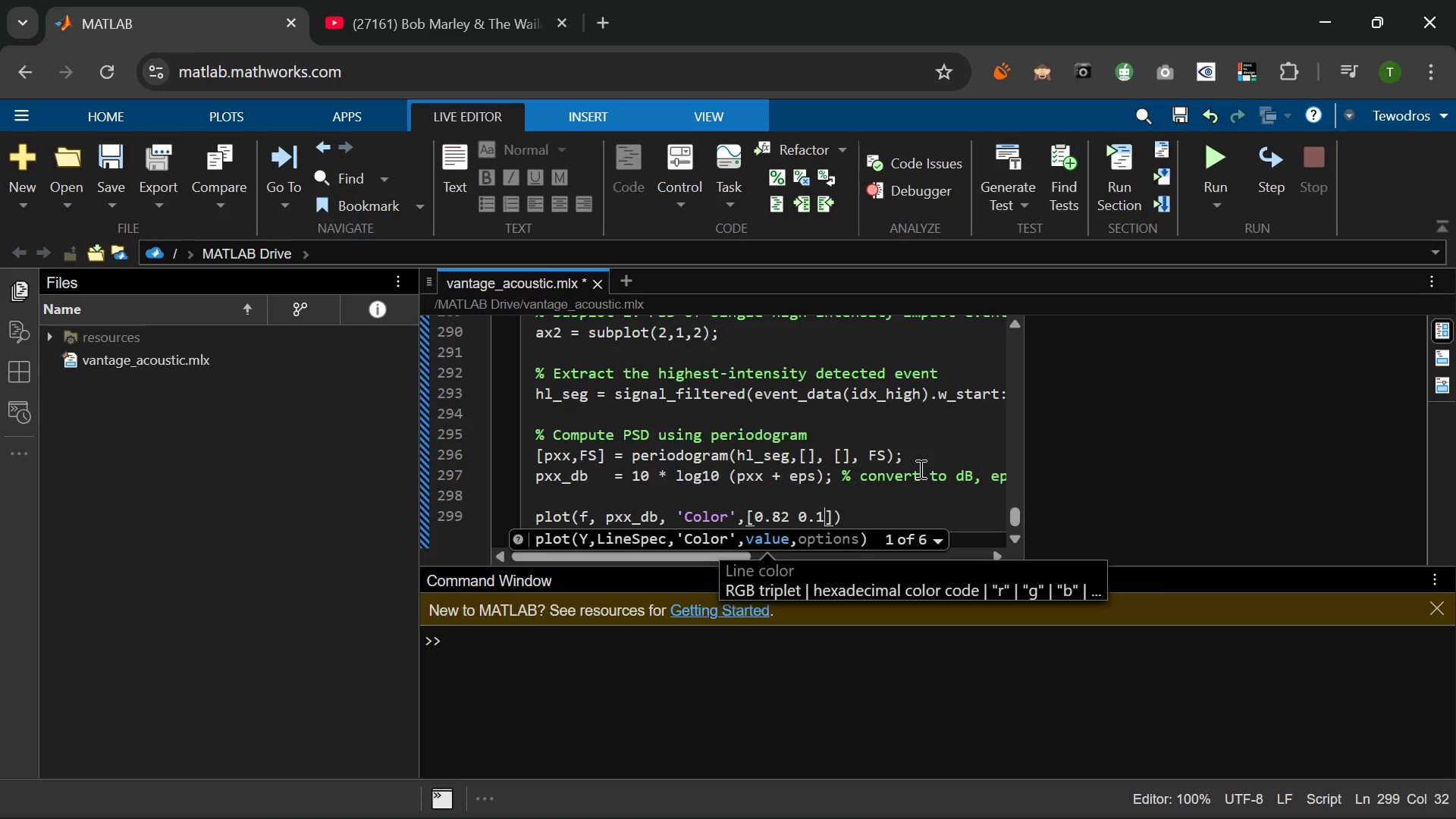 
key(Numpad0)
 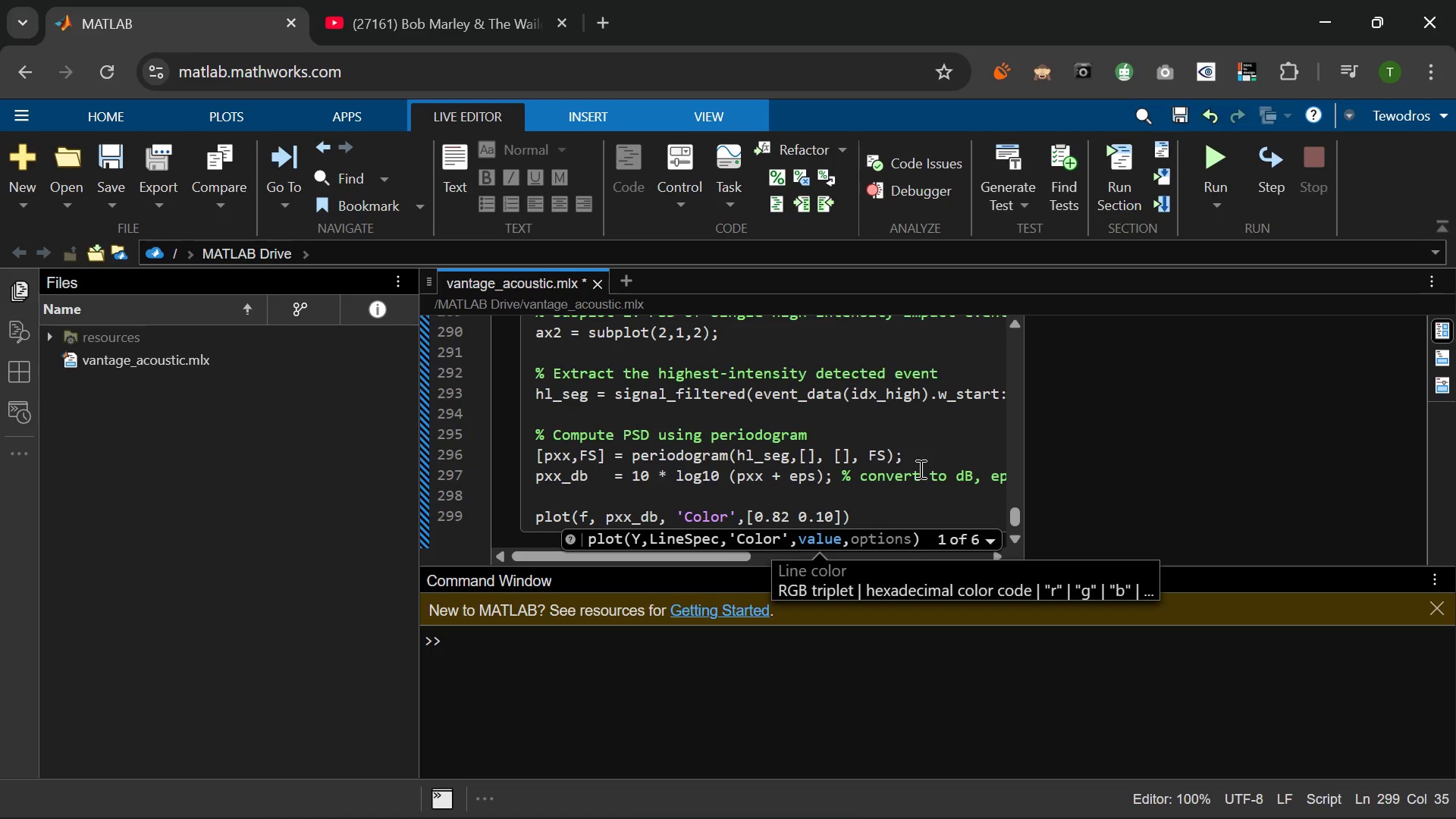 
key(Space)
 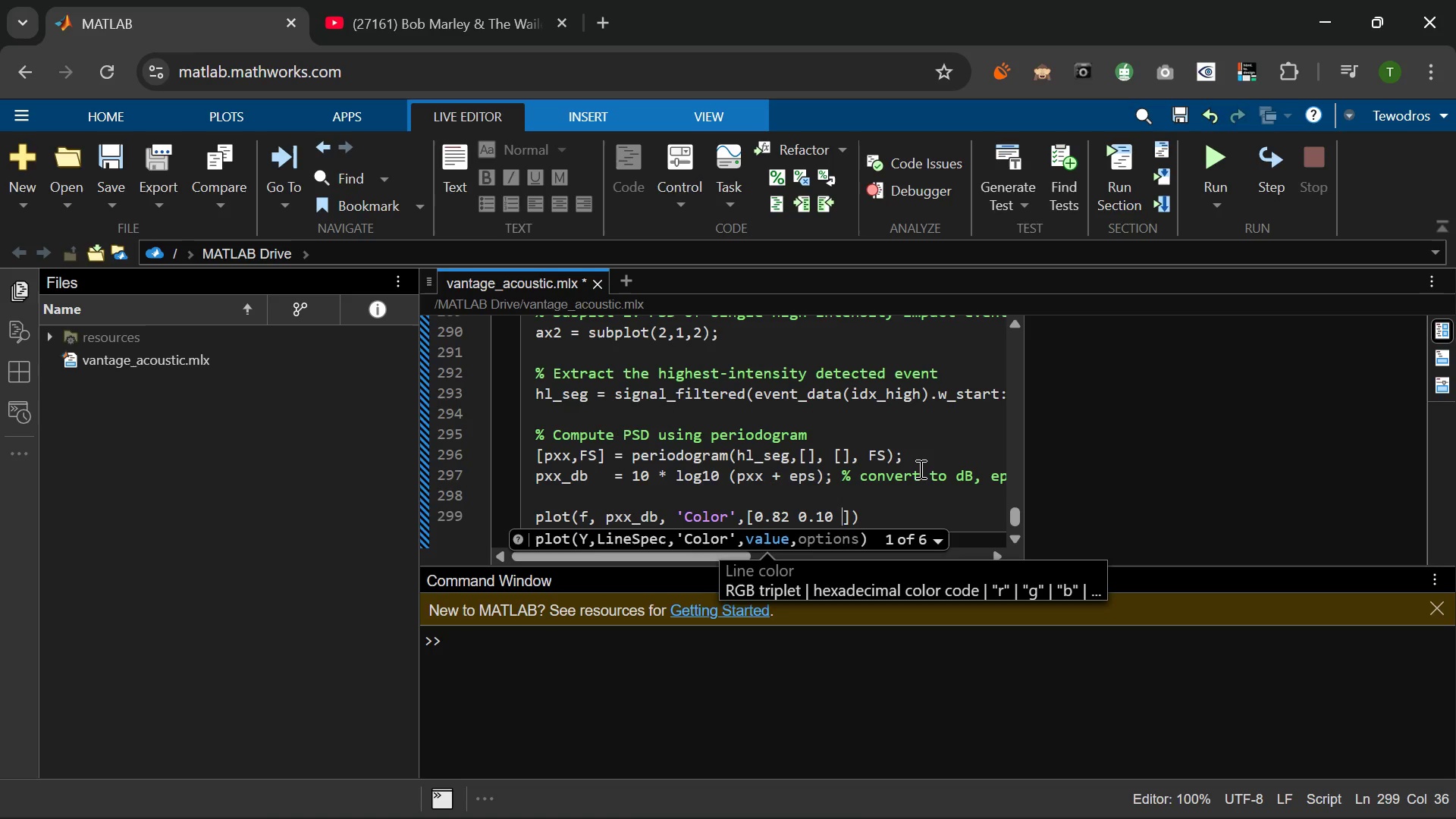 
wait(8.77)
 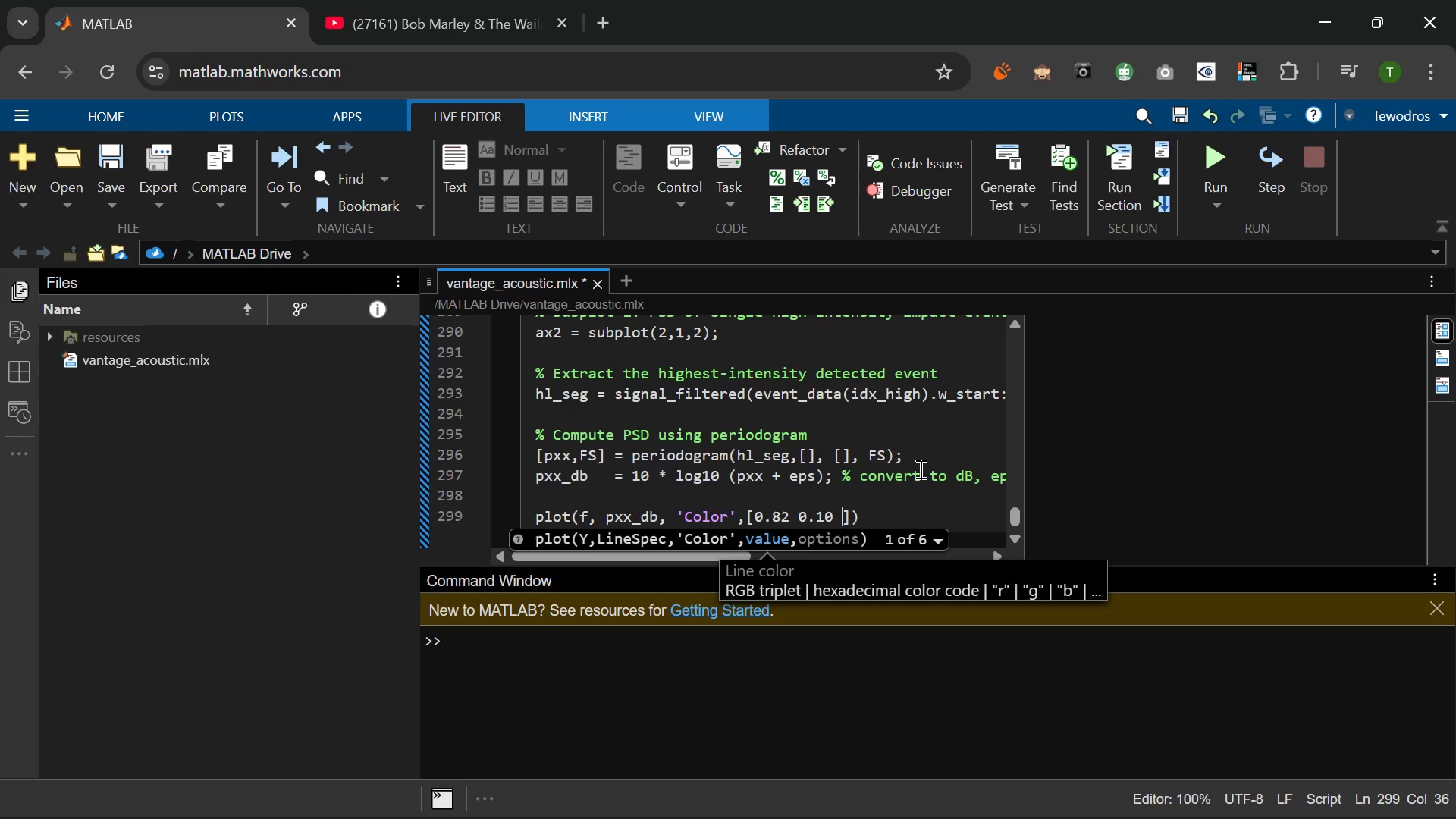 
key(Numpad0)
 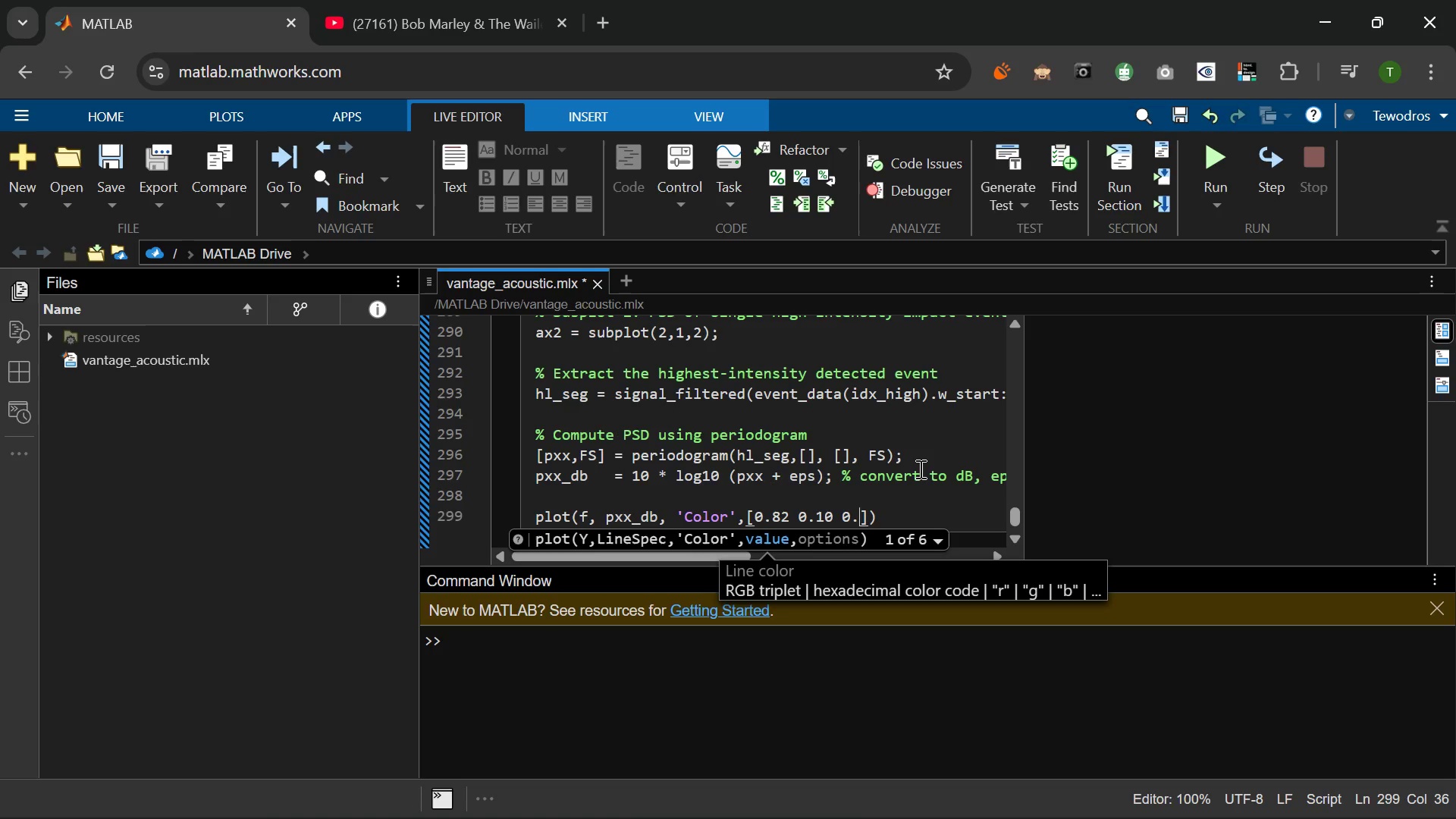 
key(NumpadDecimal)
 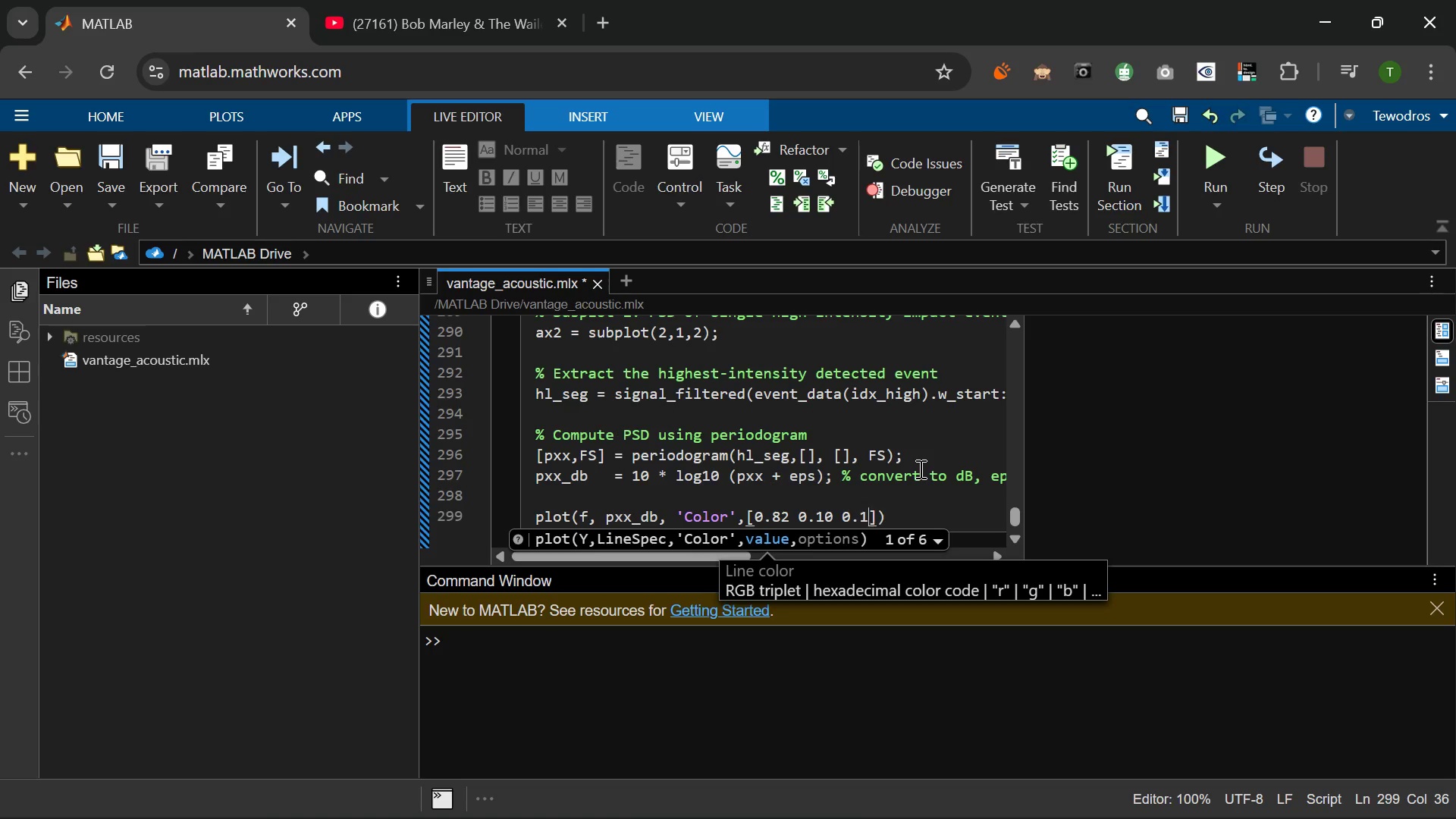 
key(Numpad1)
 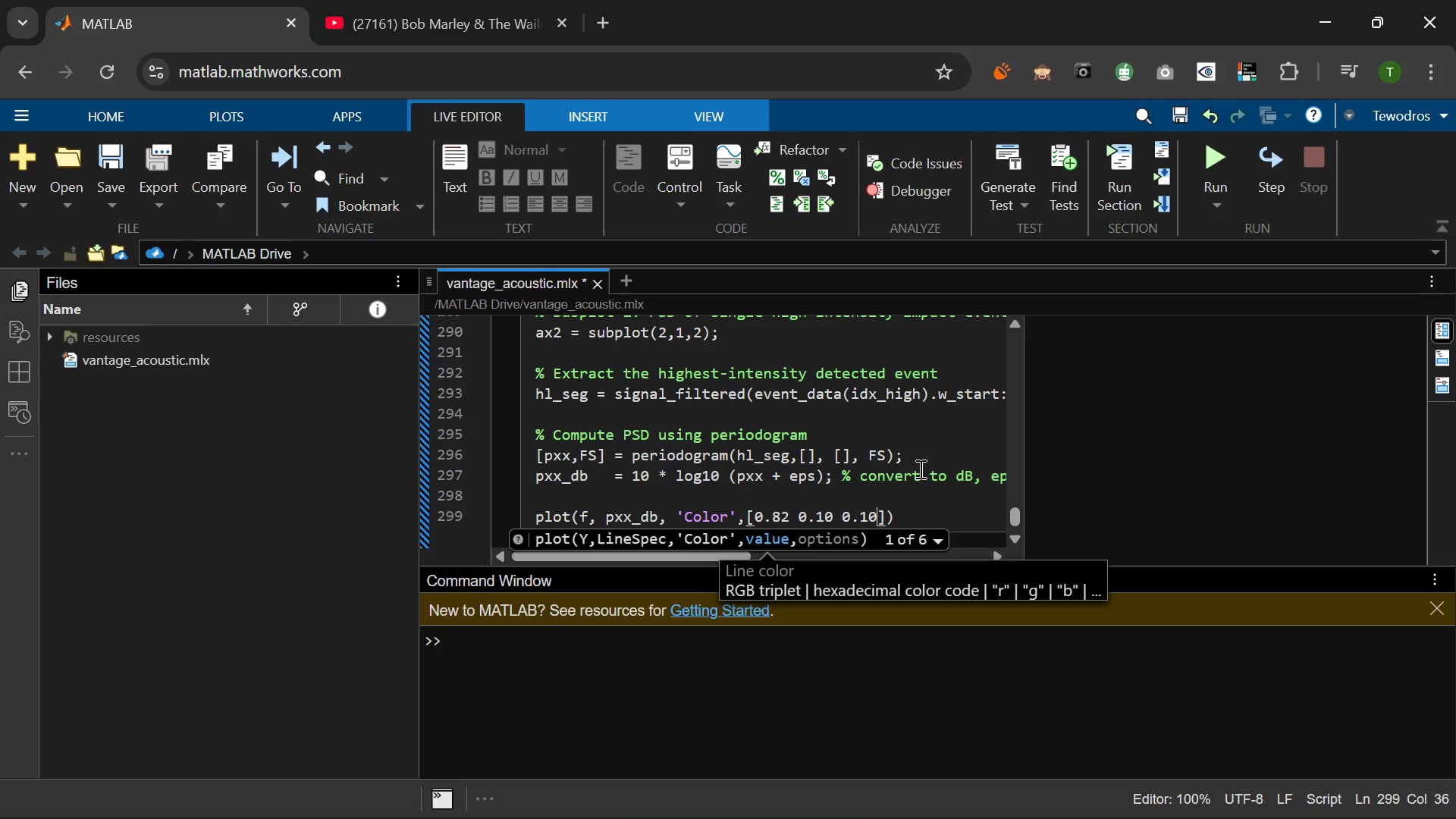 
key(Numpad0)
 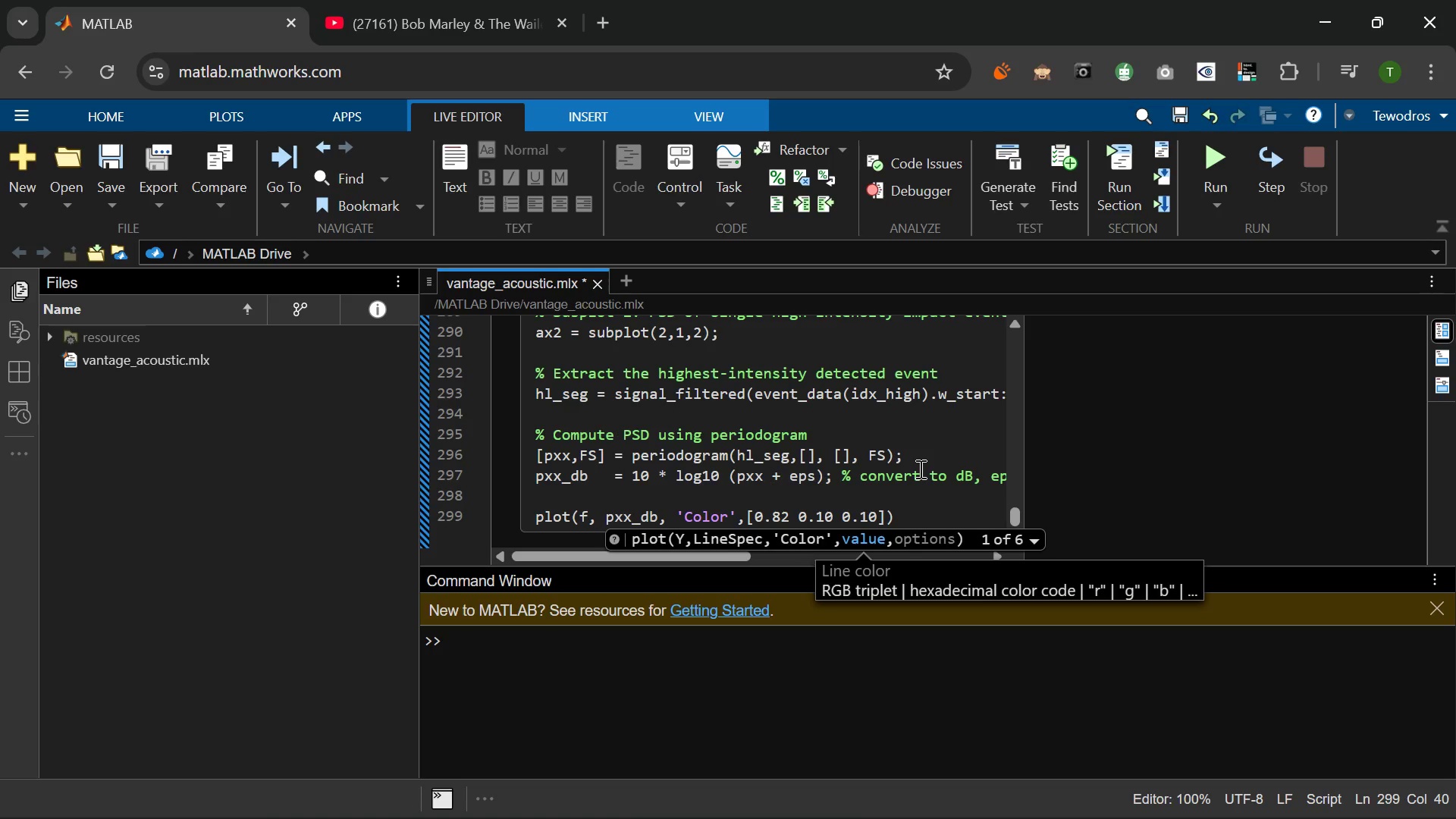 
key(ArrowRight)
 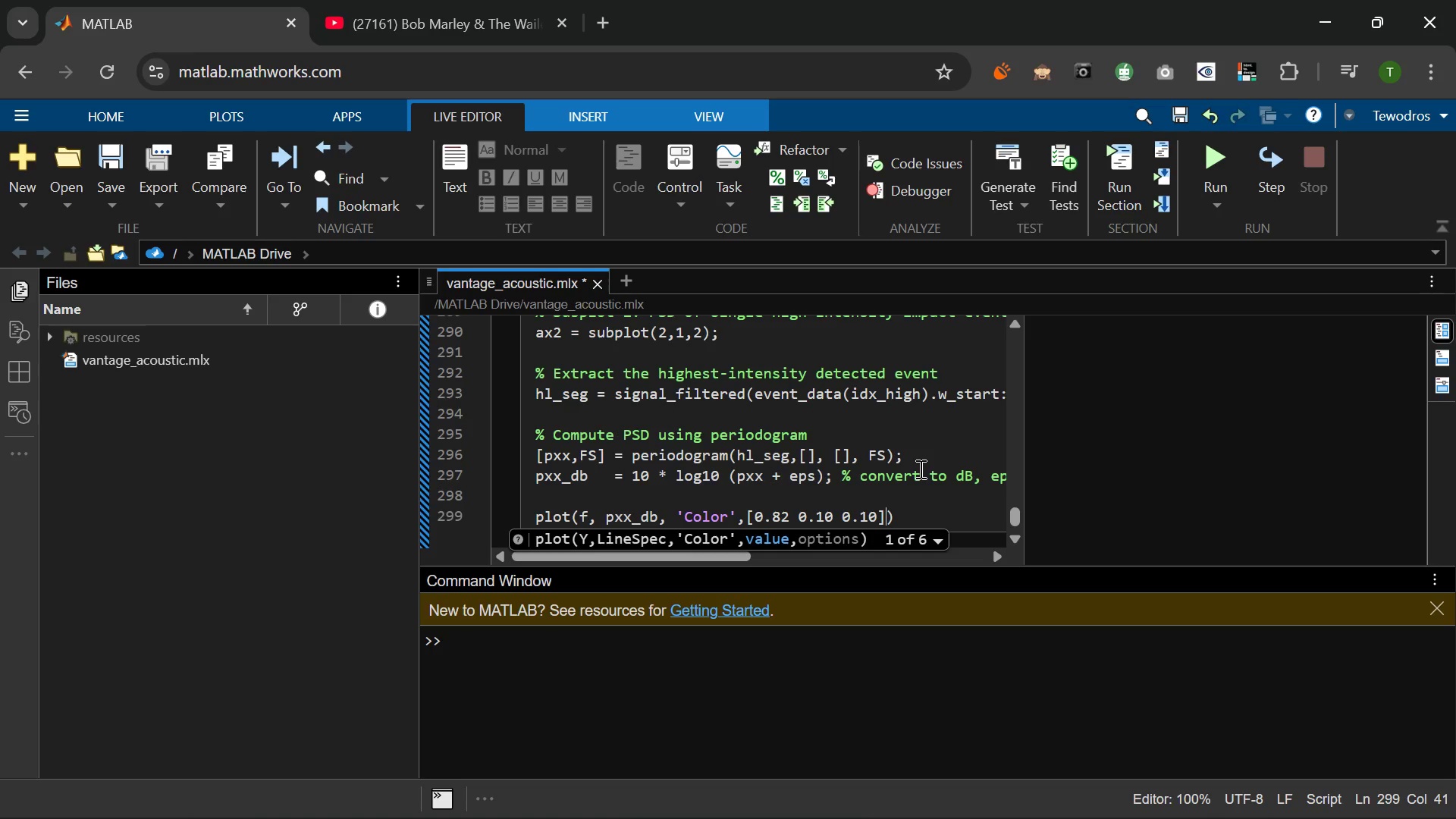 
wait(14.69)
 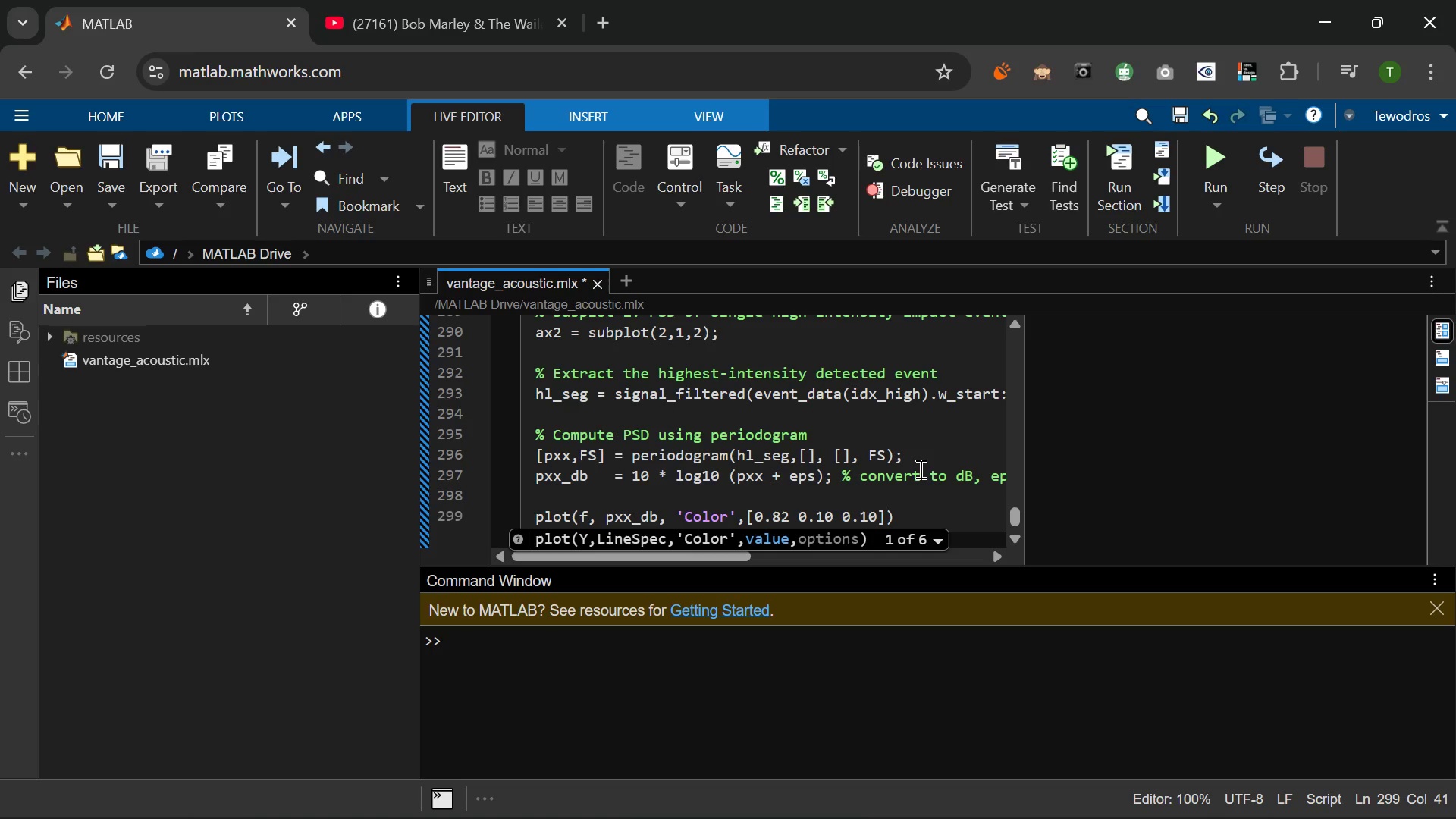 
type(, 'Bin)
key(Backspace)
key(Backspace)
key(Backspace)
key(Backspace)
type('Line)
 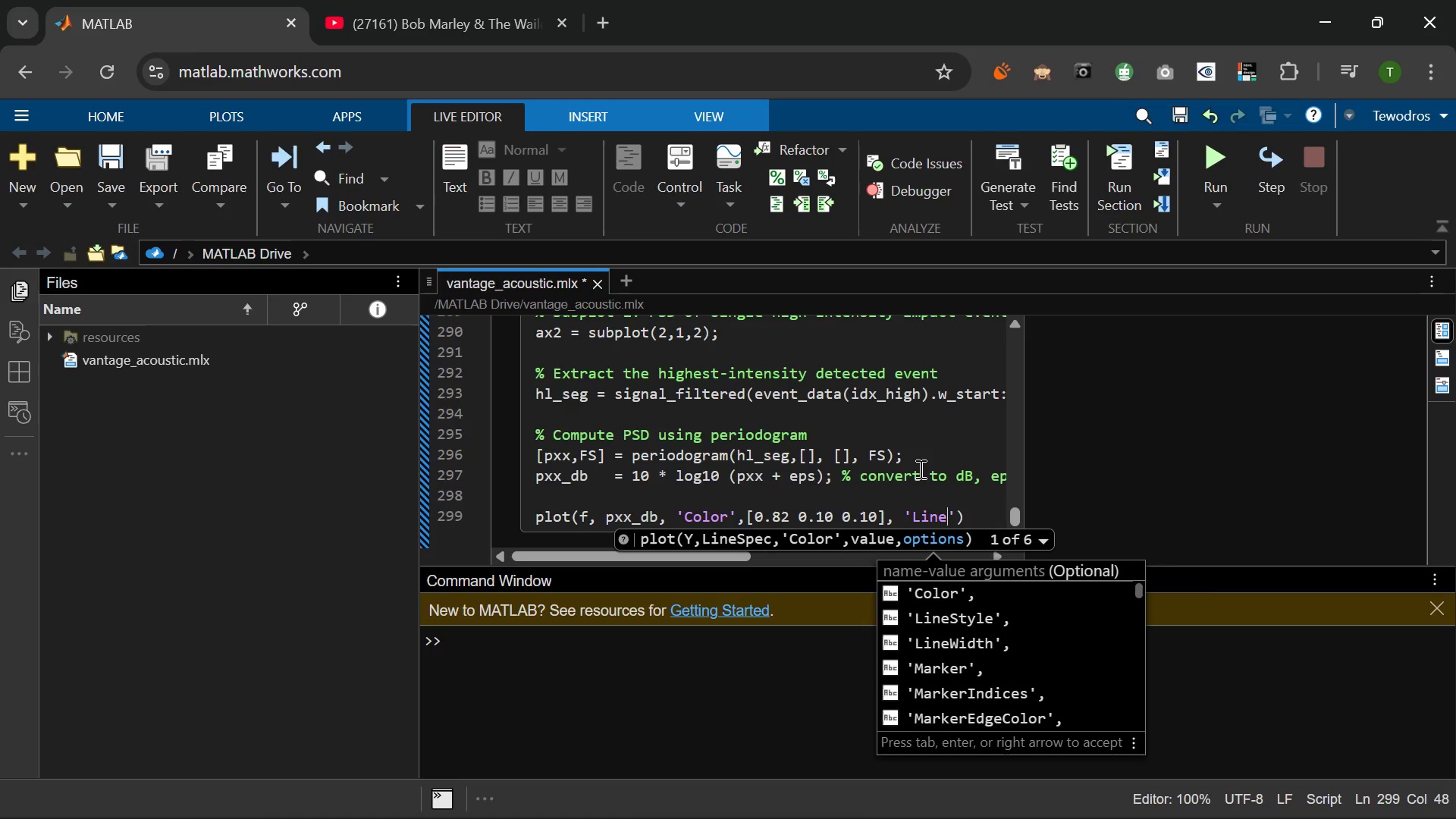 
key(ArrowDown)
 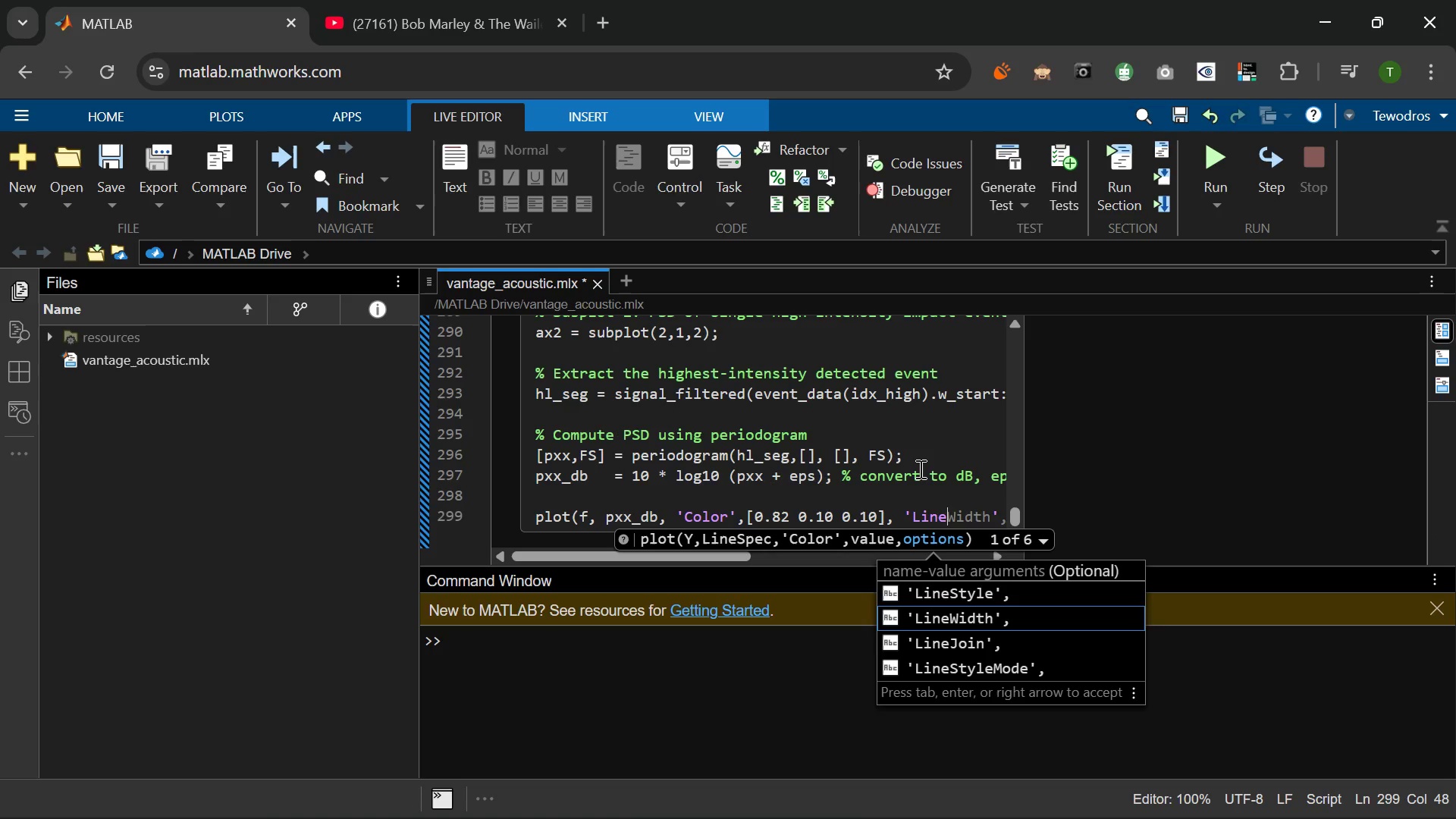 
key(ArrowDown)
 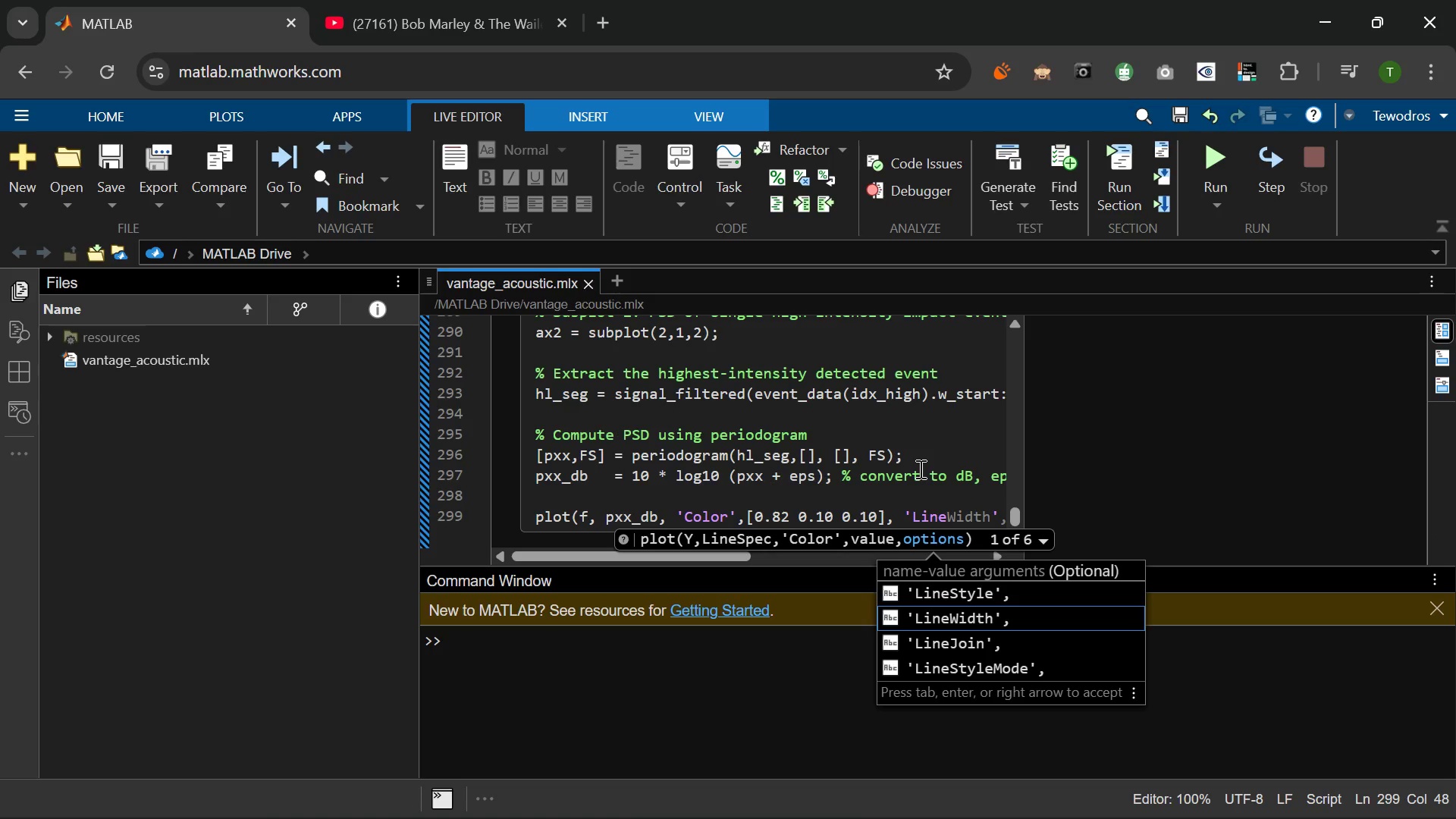 
key(Tab)
 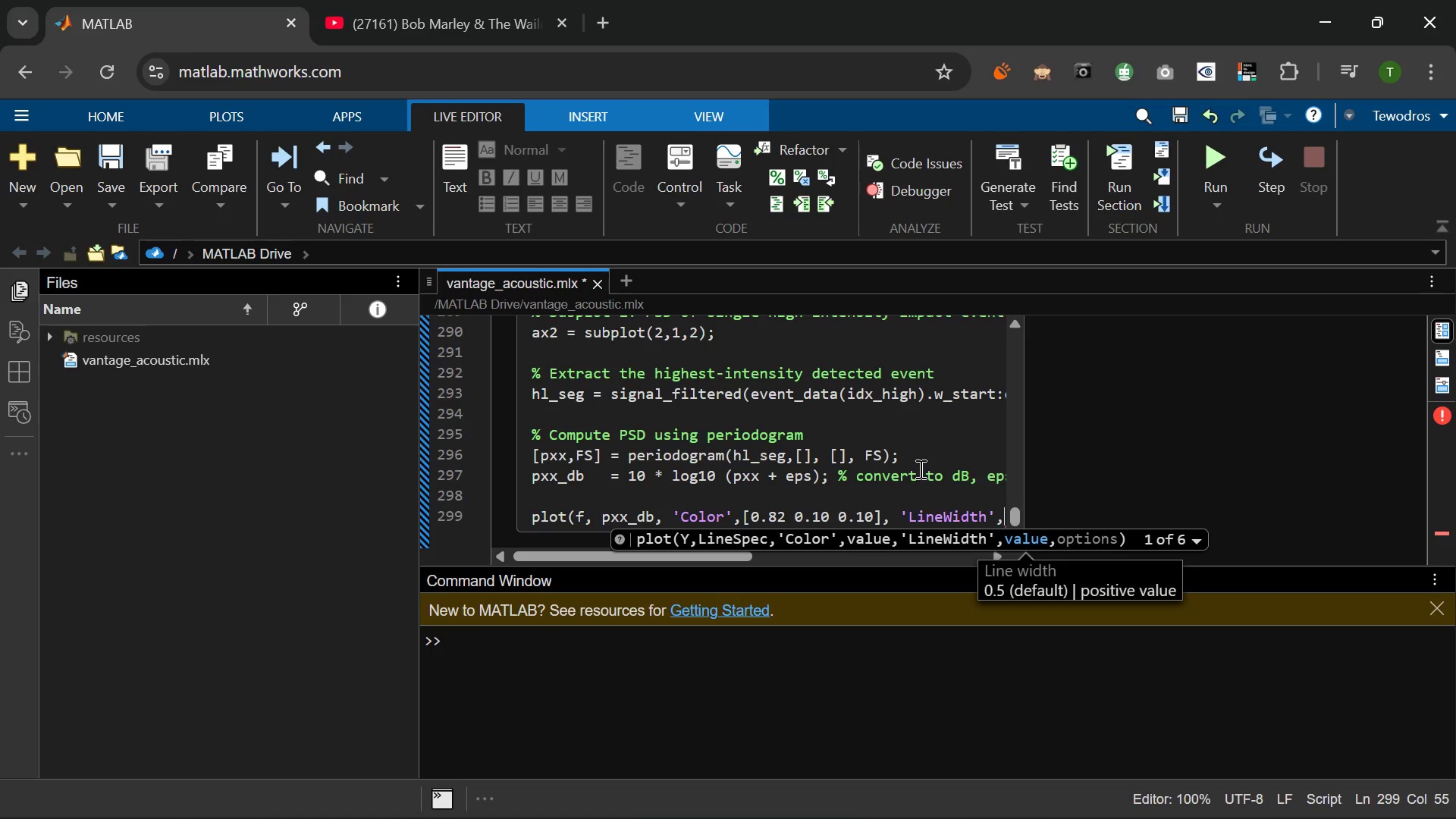 
wait(20.86)
 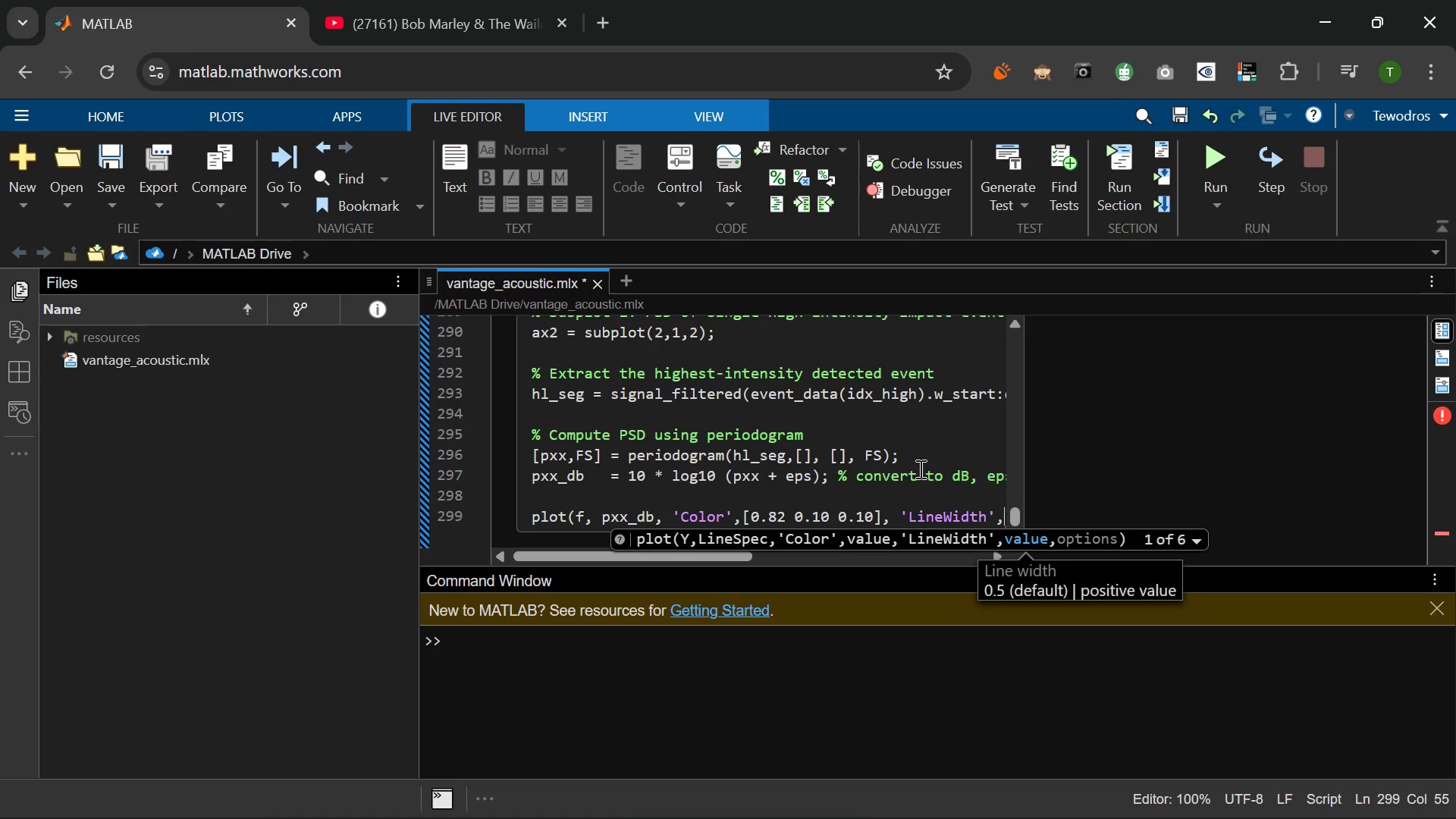 
key(Space)
 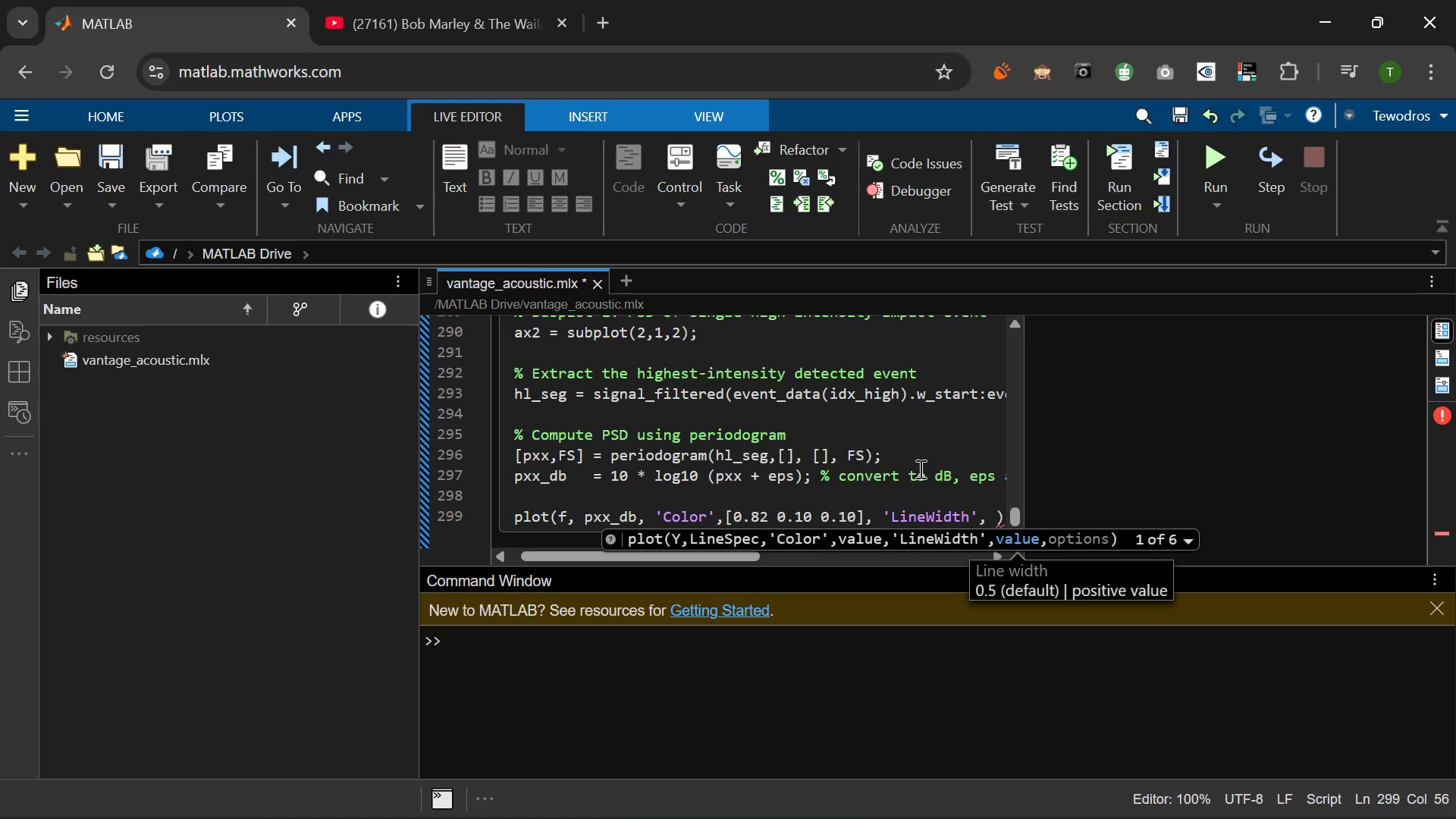 
key(Numpad1)
 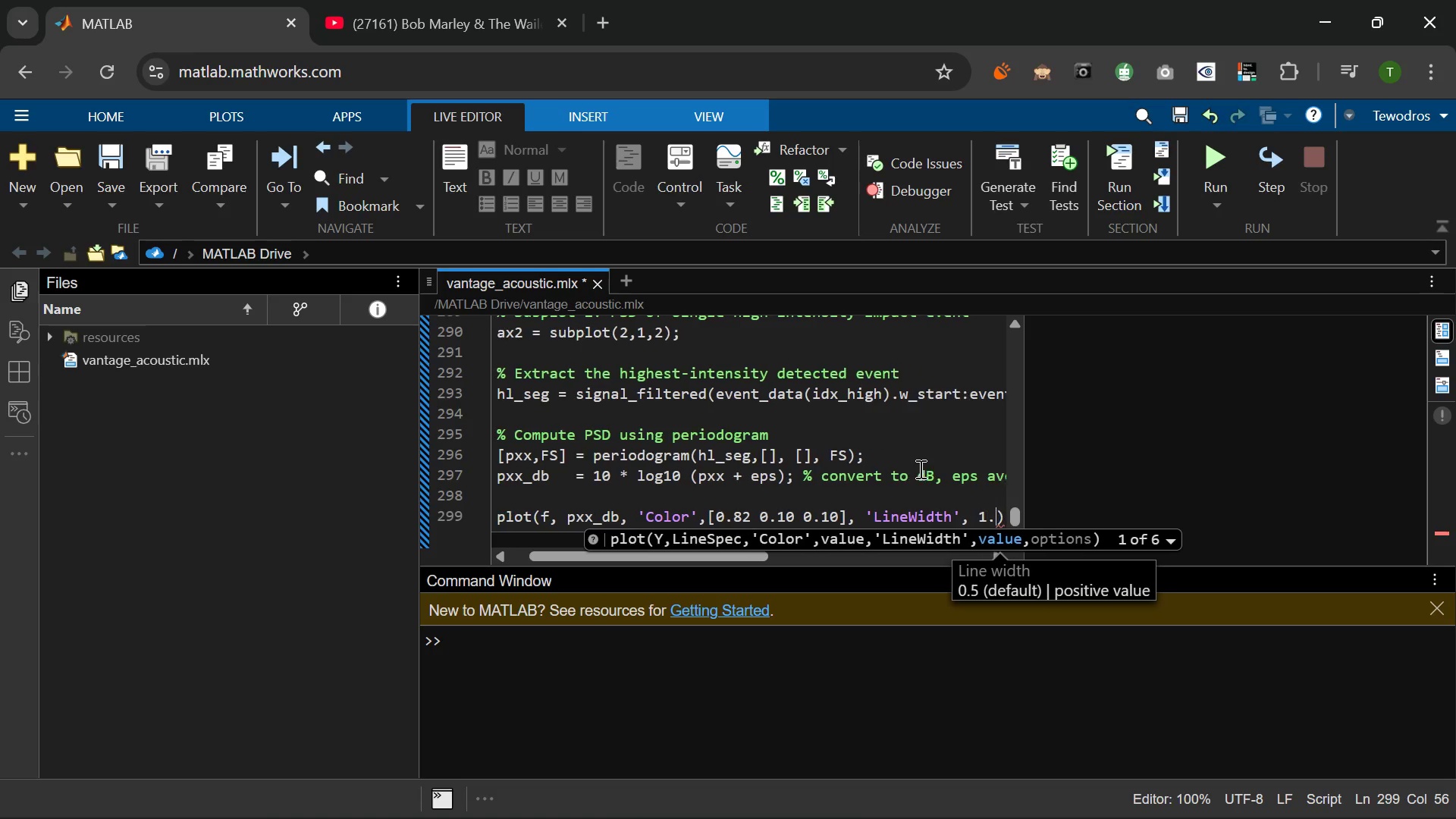 
key(NumpadDecimal)
 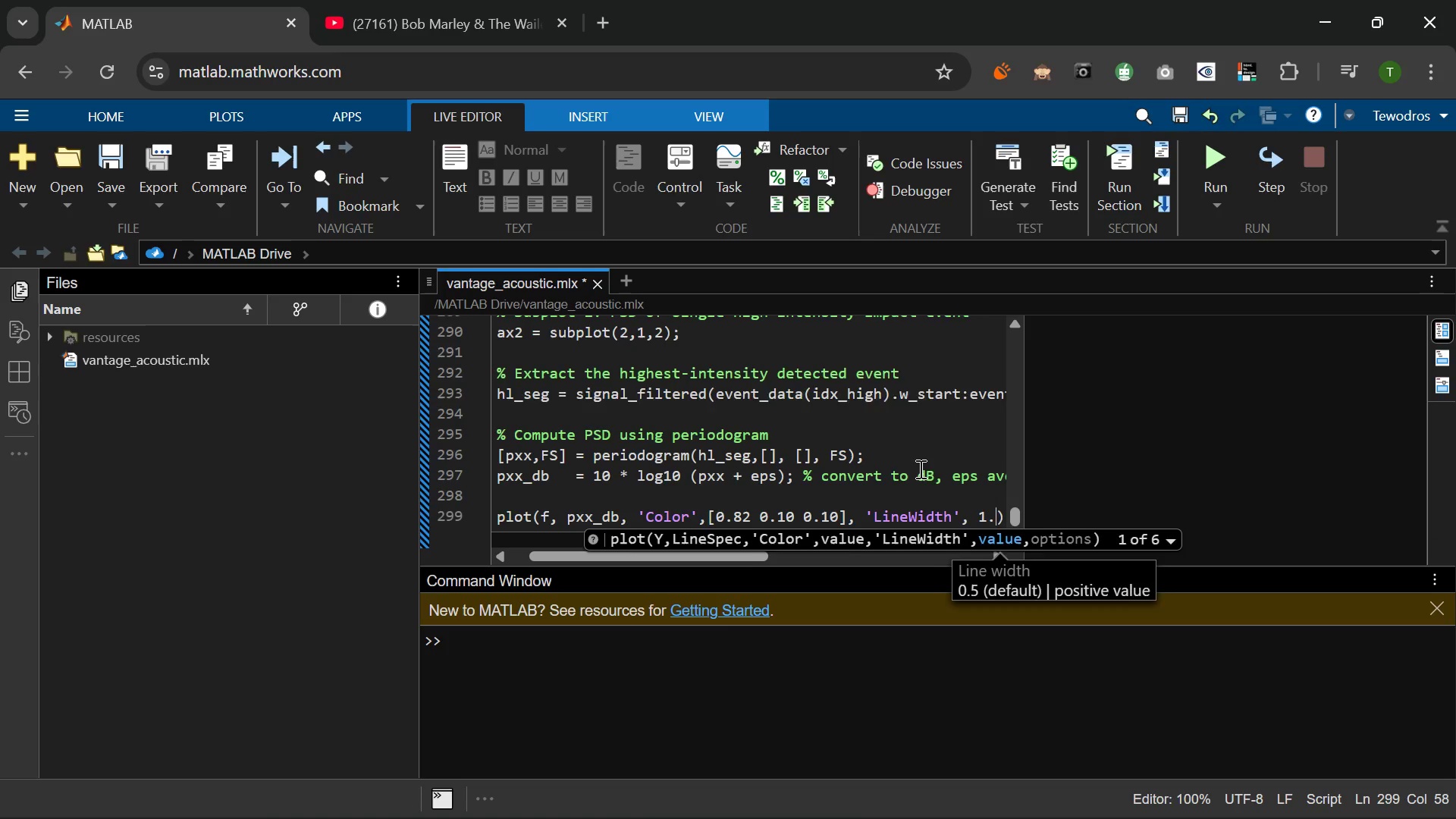 
key(Numpad5)
 